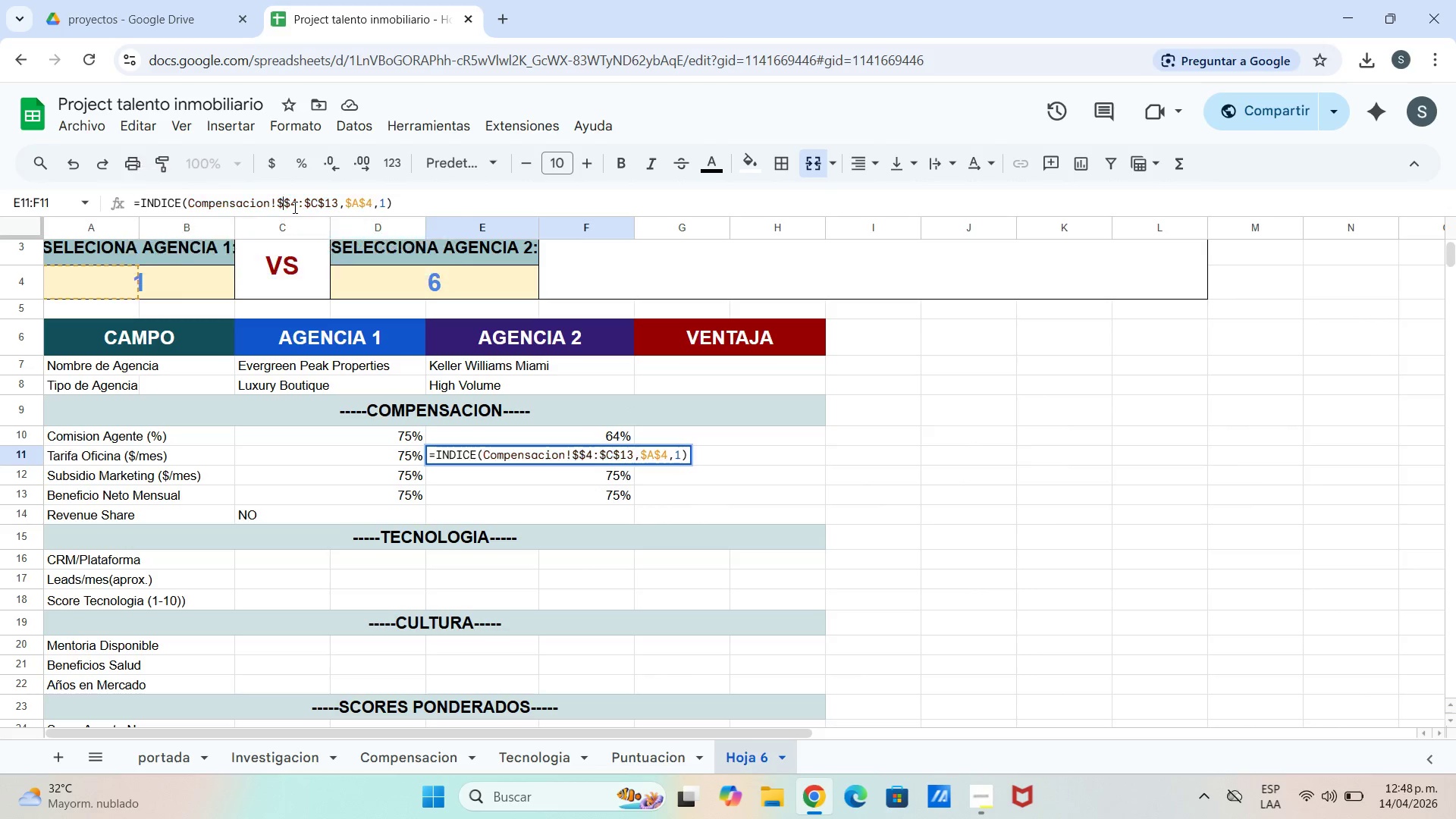 
key(D)
 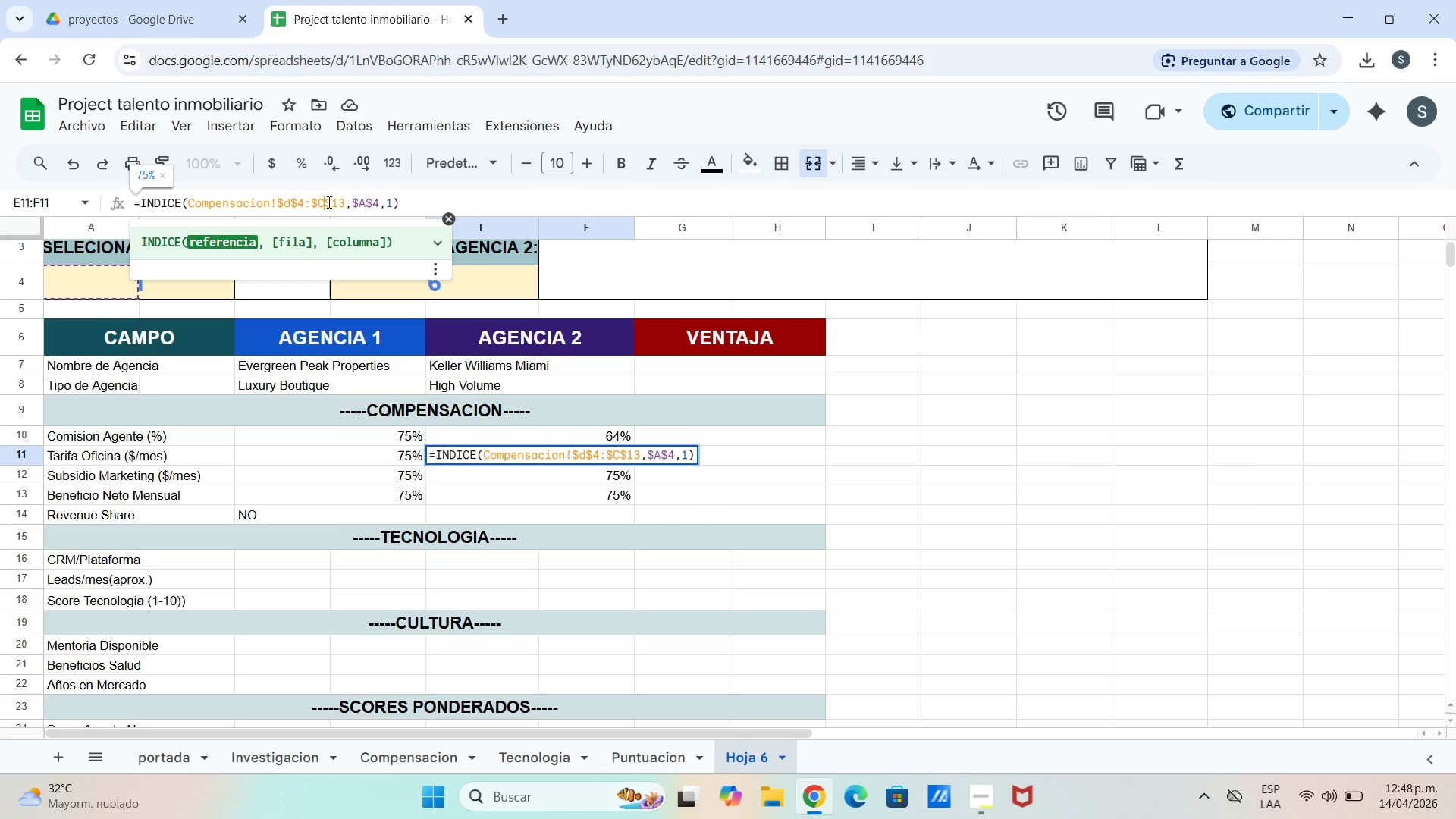 
key(Backspace)
 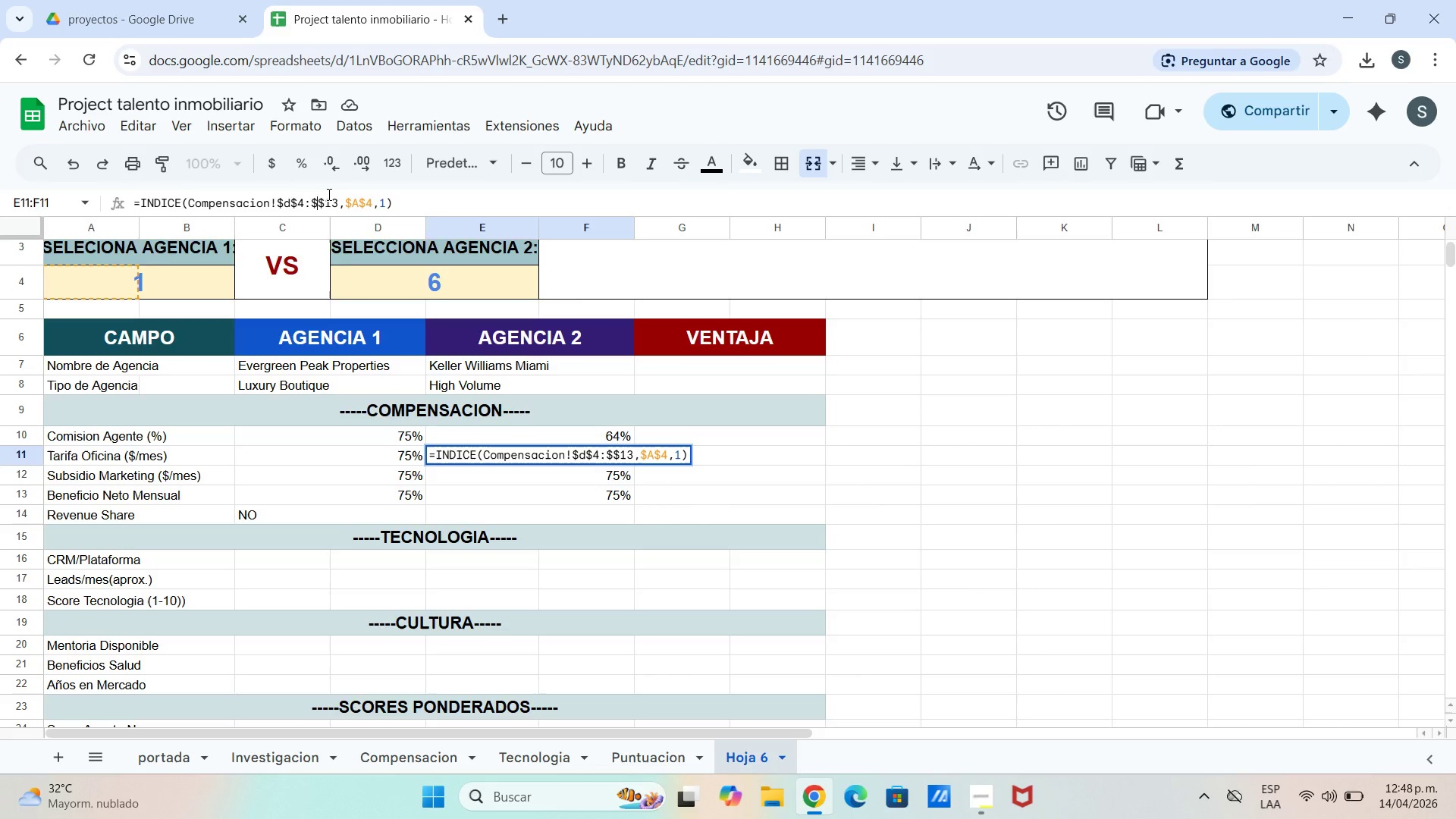 
key(D)
 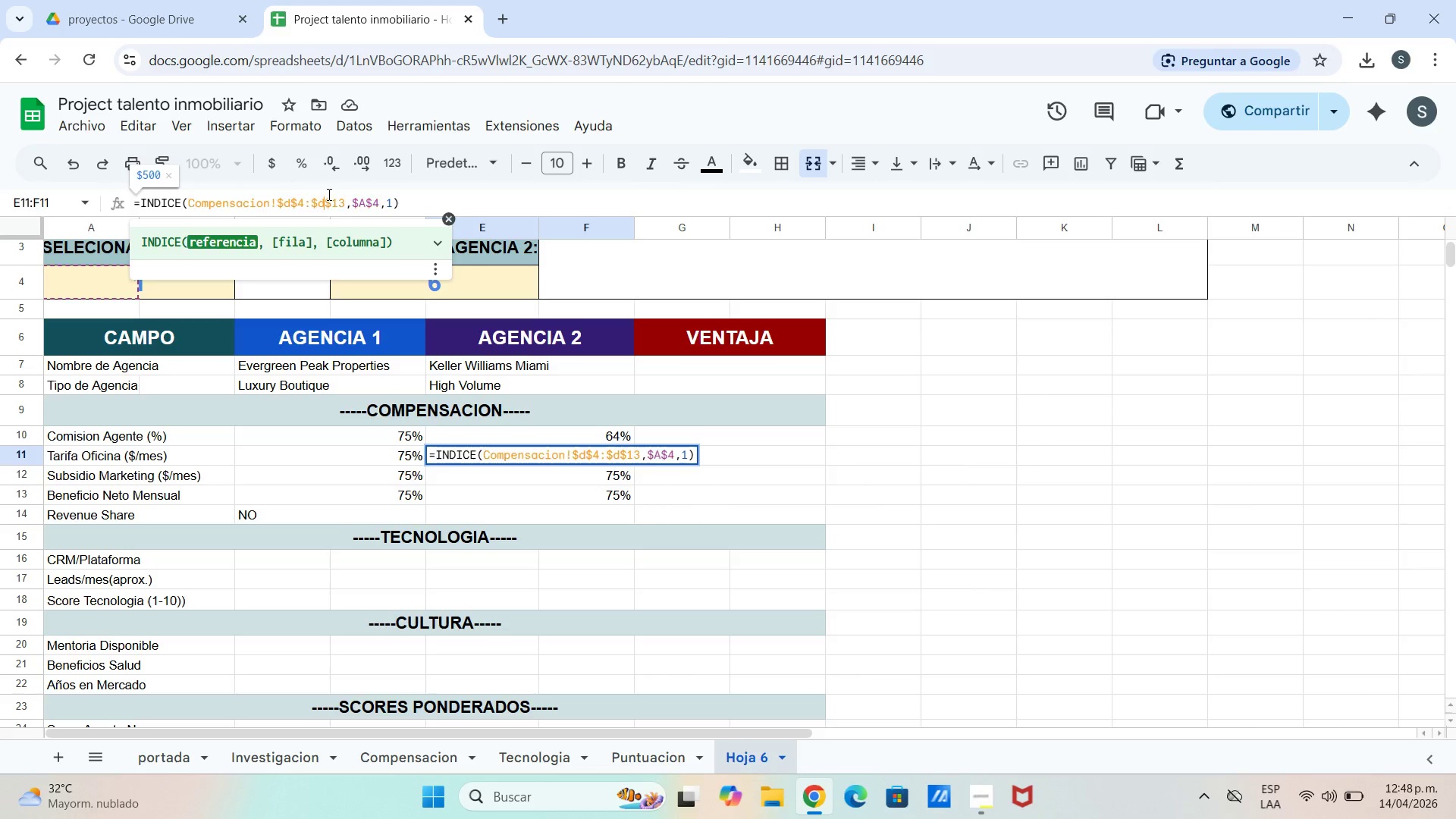 
key(Enter)
 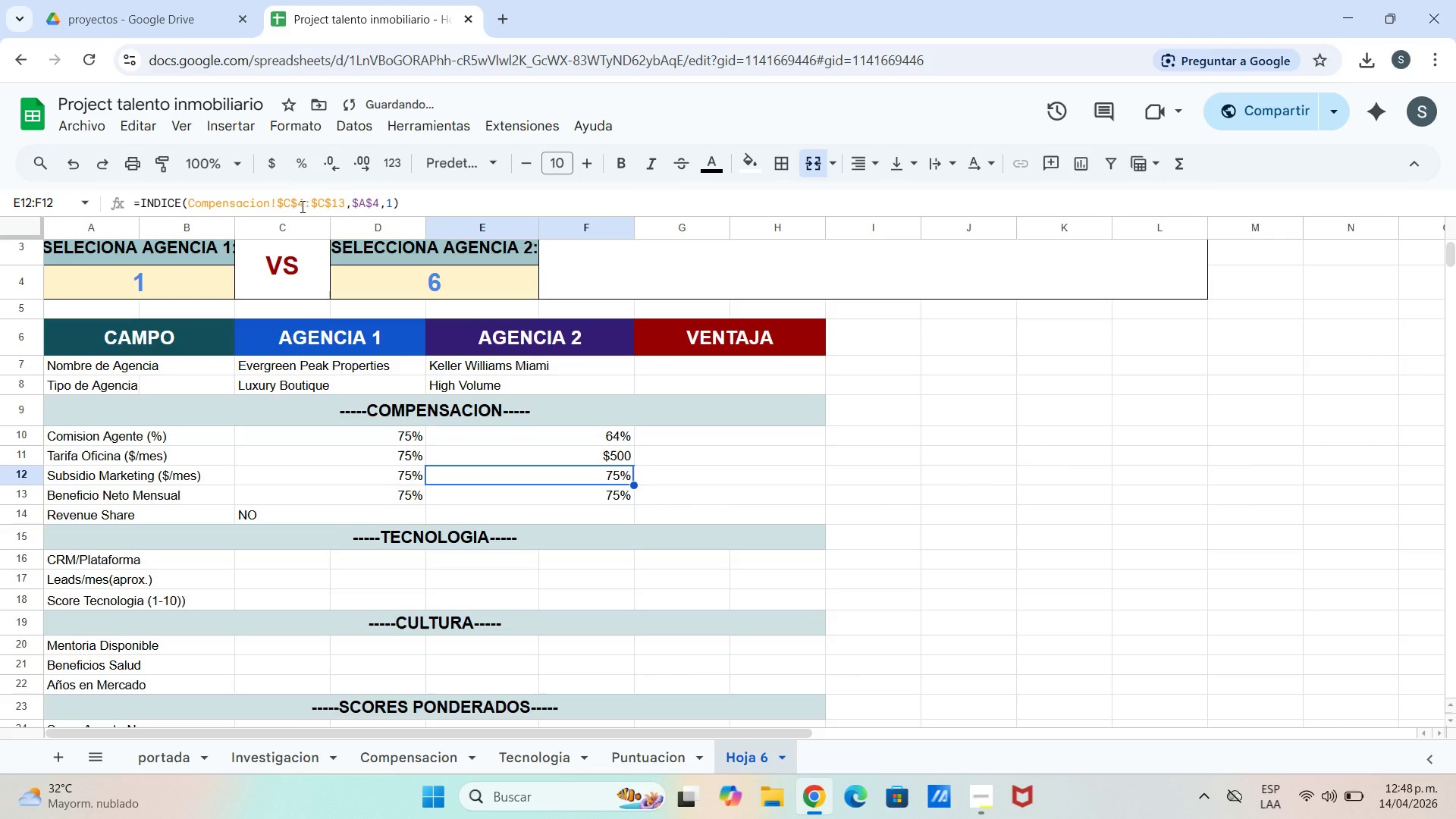 
left_click([292, 206])
 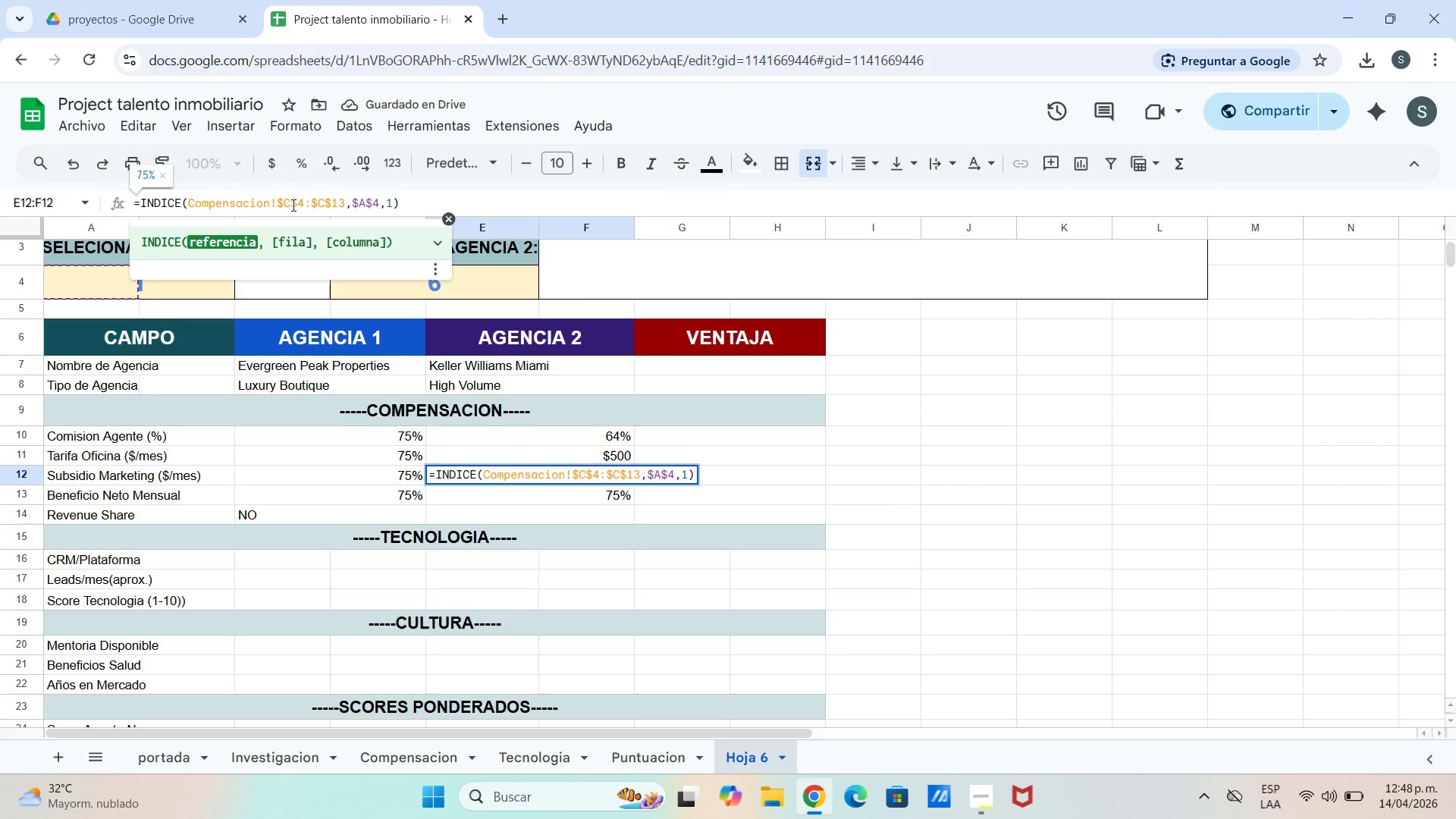 
key(Backspace)
 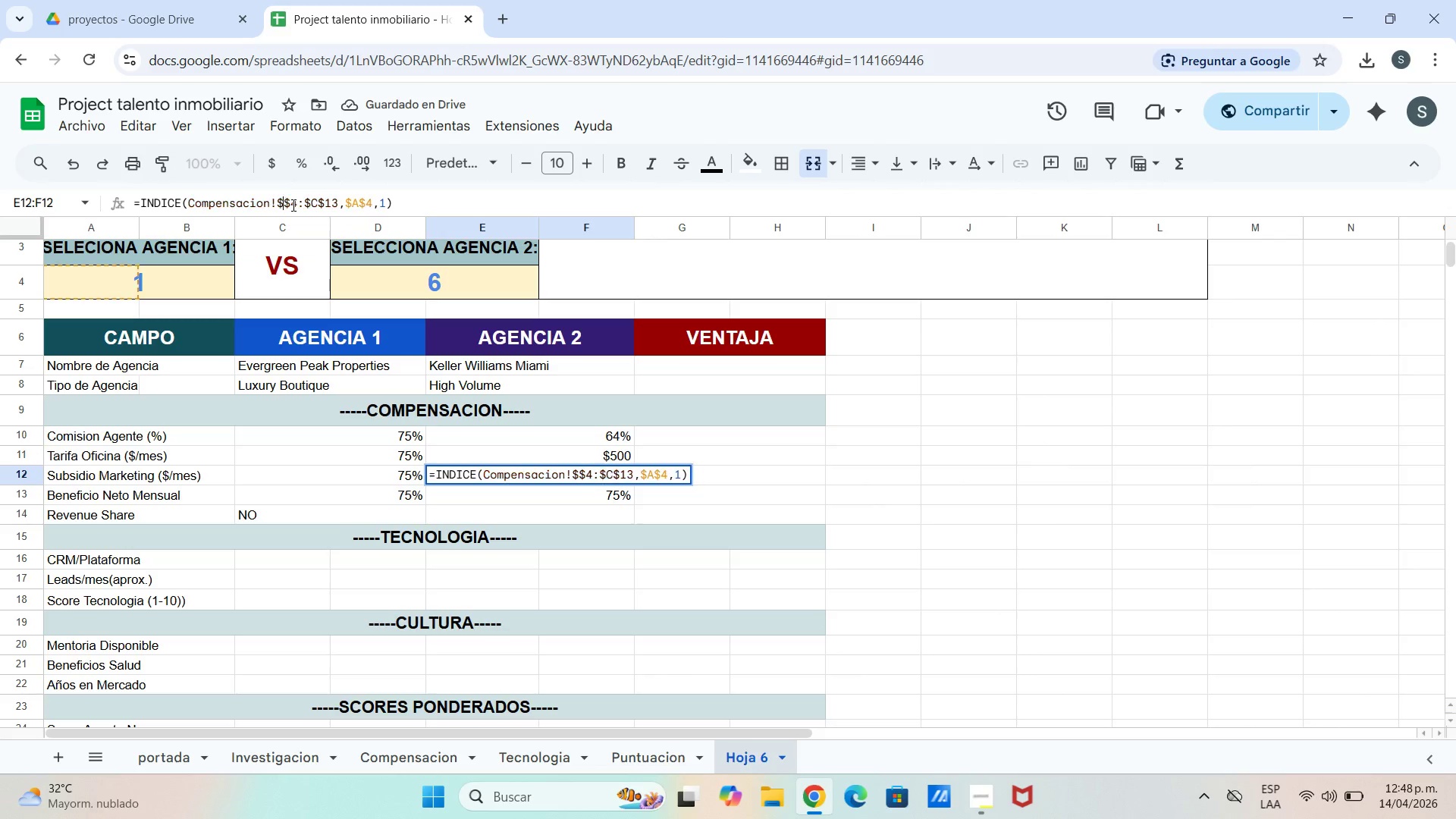 
key(E)
 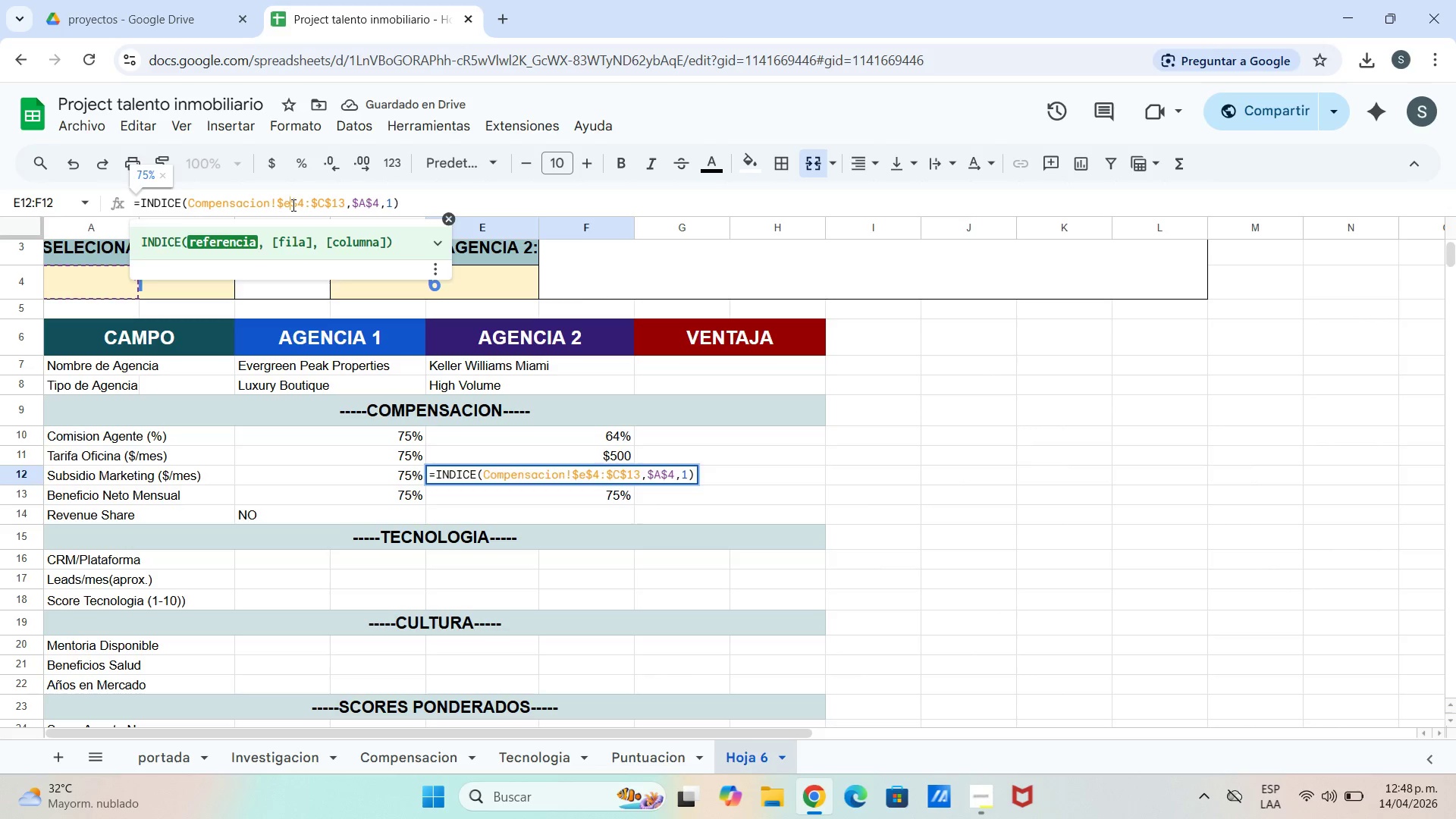 
key(Enter)
 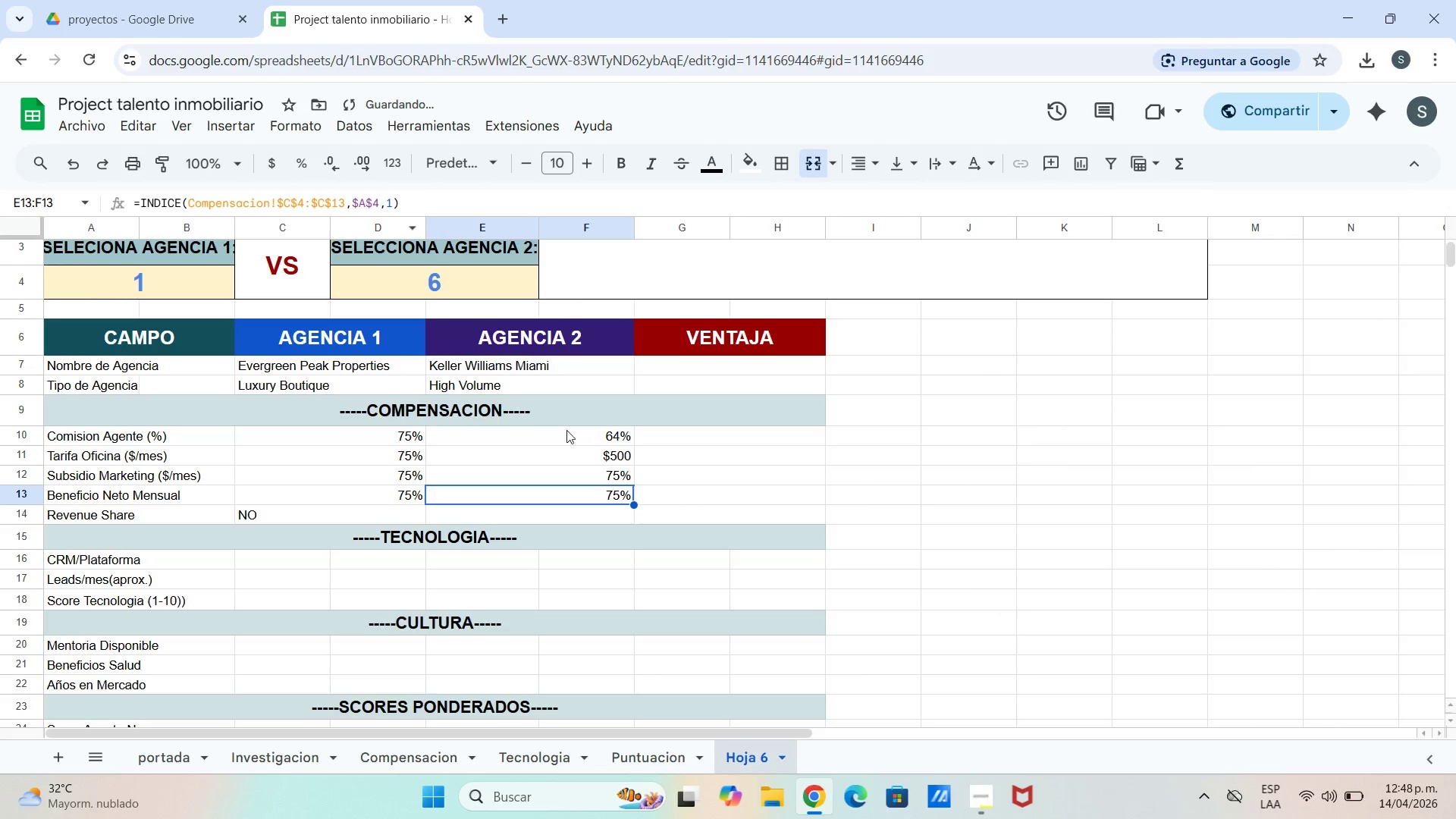 
left_click([582, 469])
 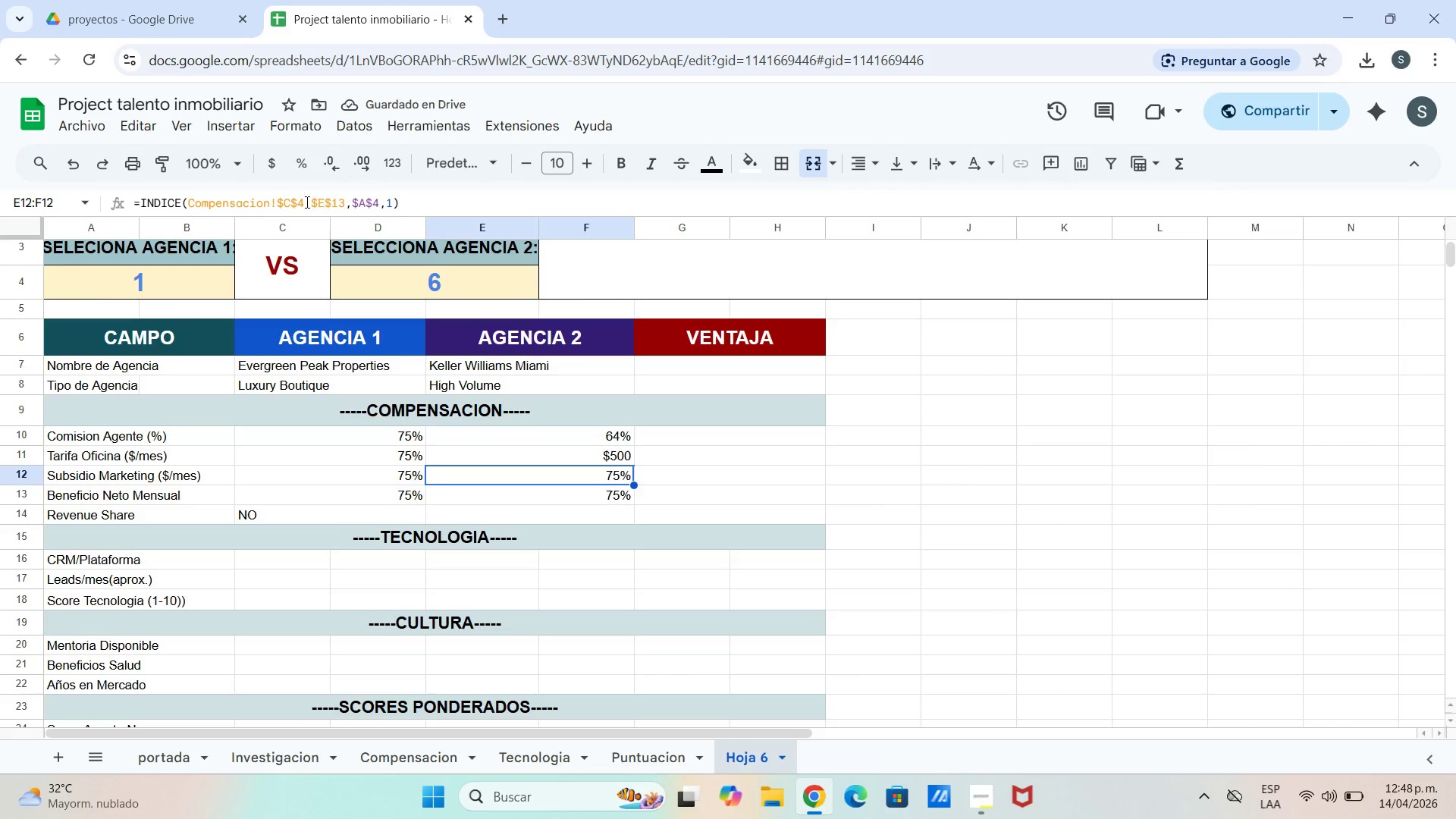 
left_click([292, 202])
 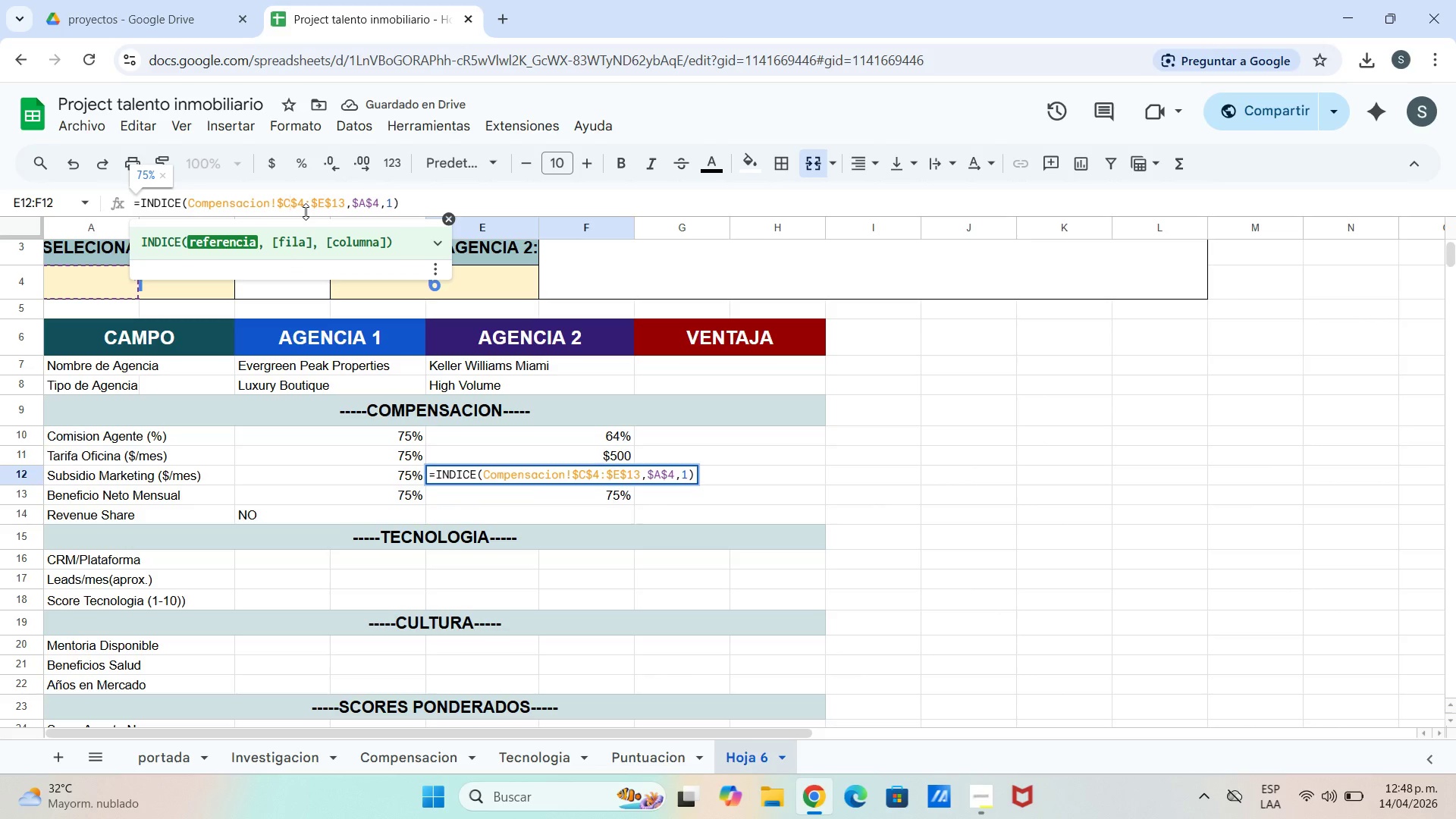 
key(Backspace)
 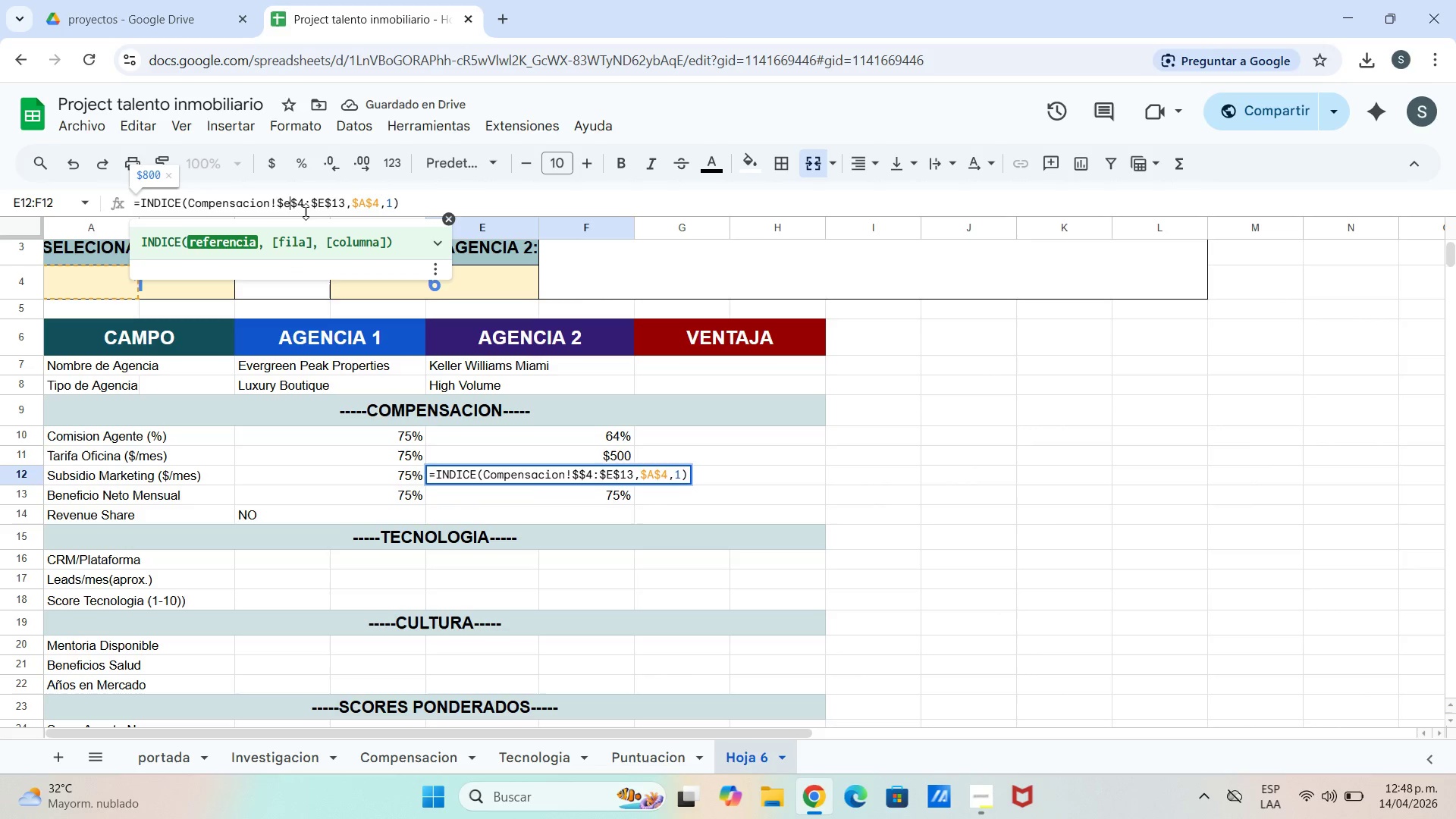 
key(E)
 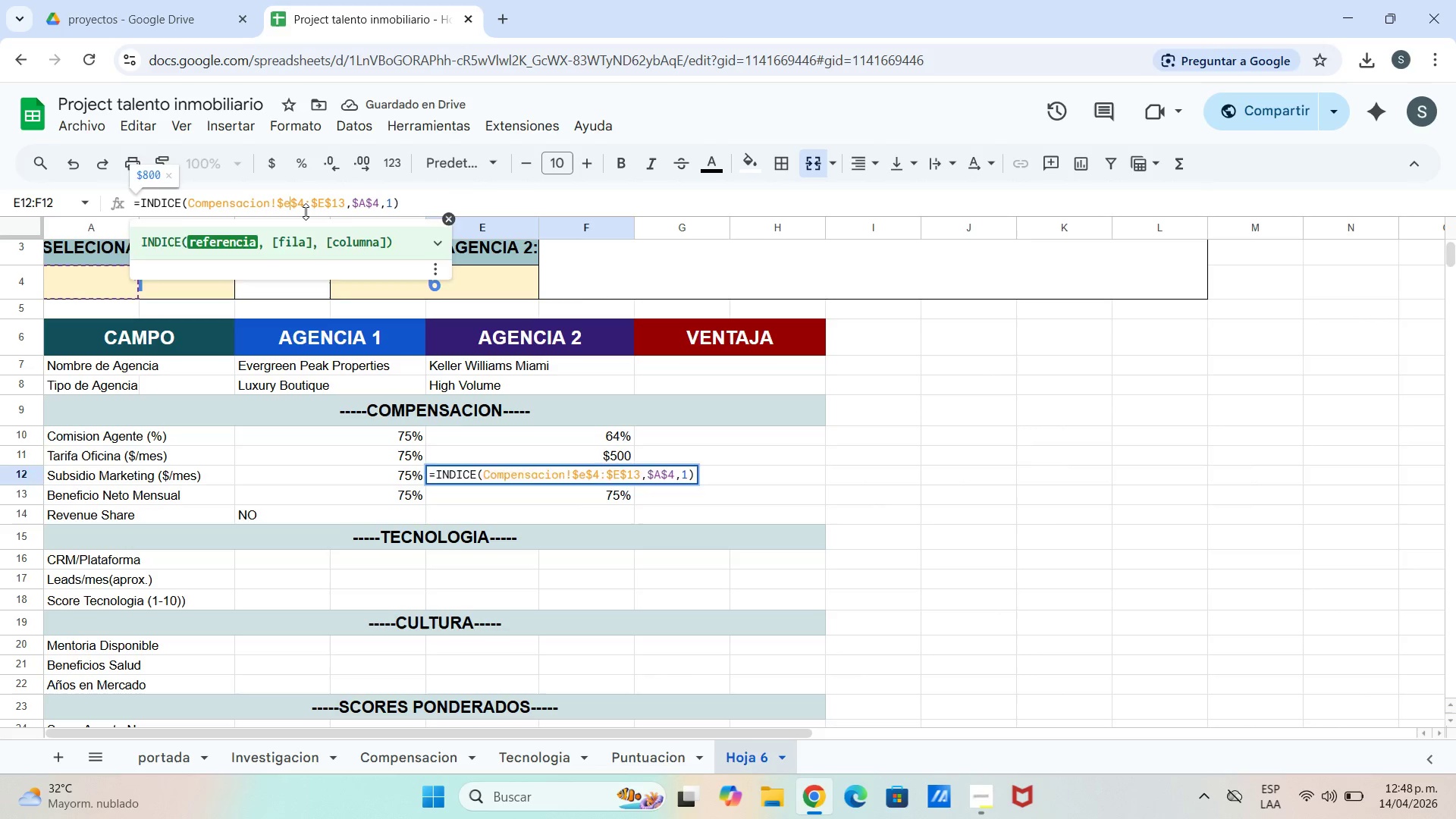 
key(Enter)
 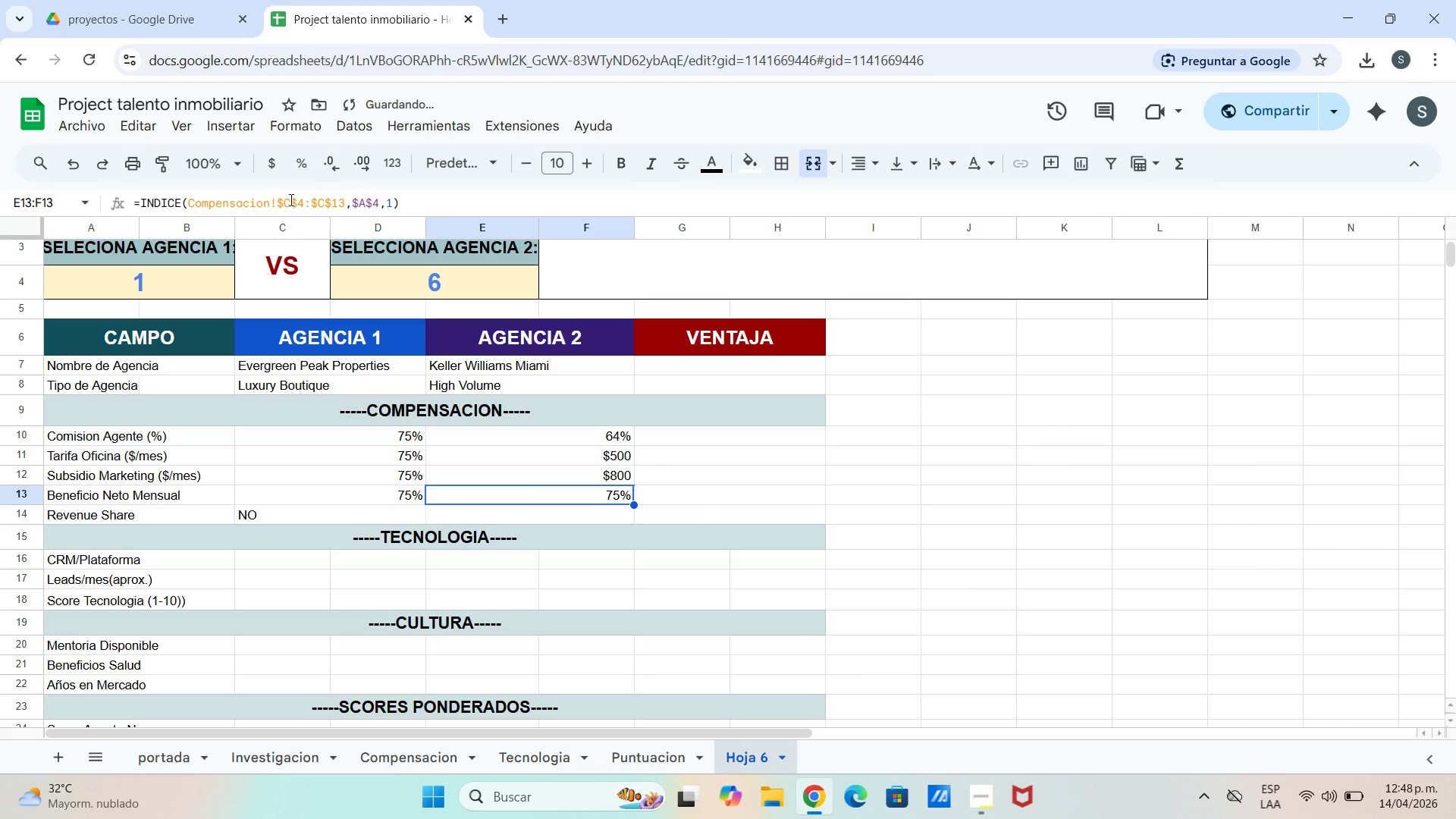 
left_click([296, 211])
 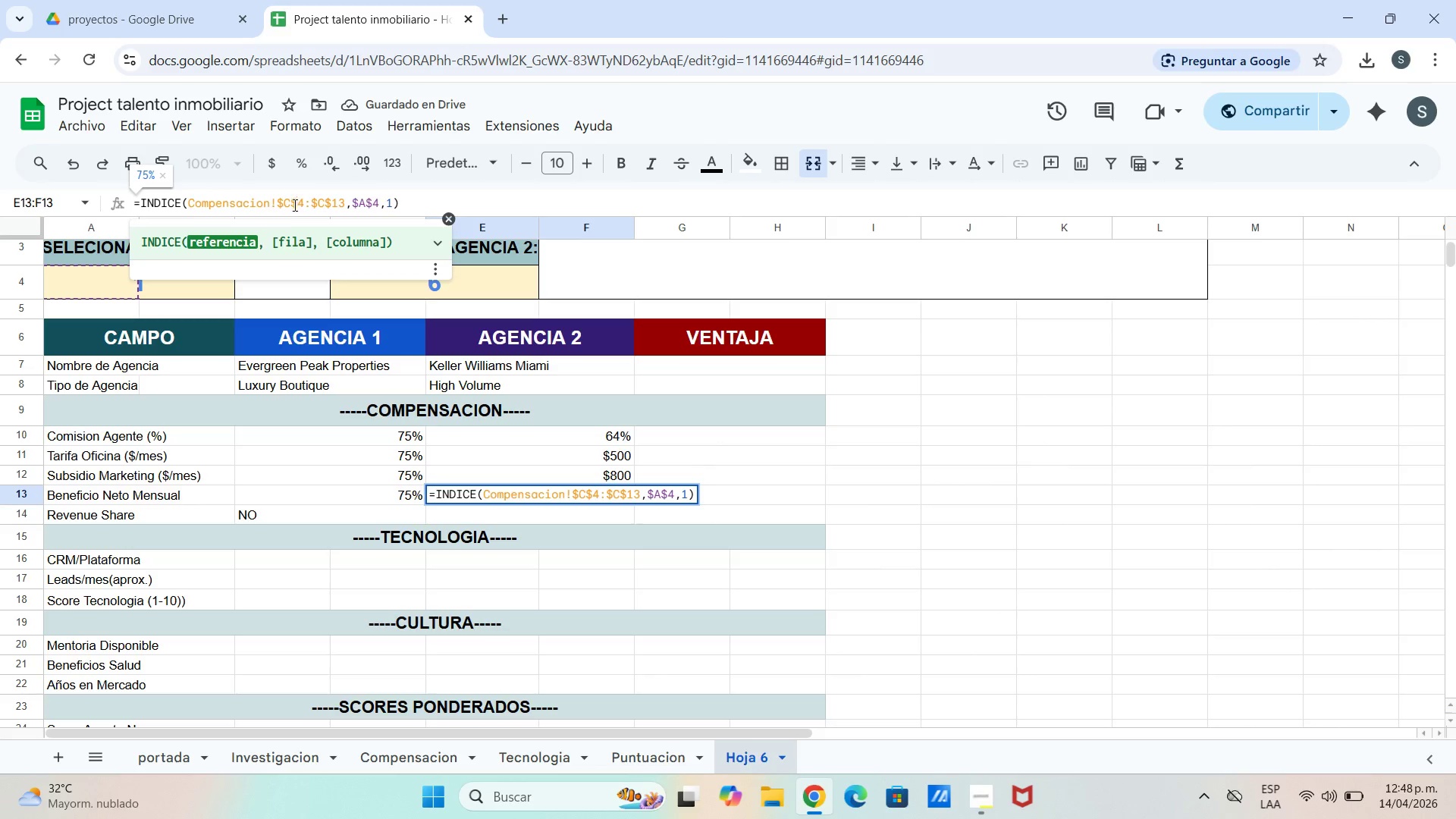 
left_click([293, 205])
 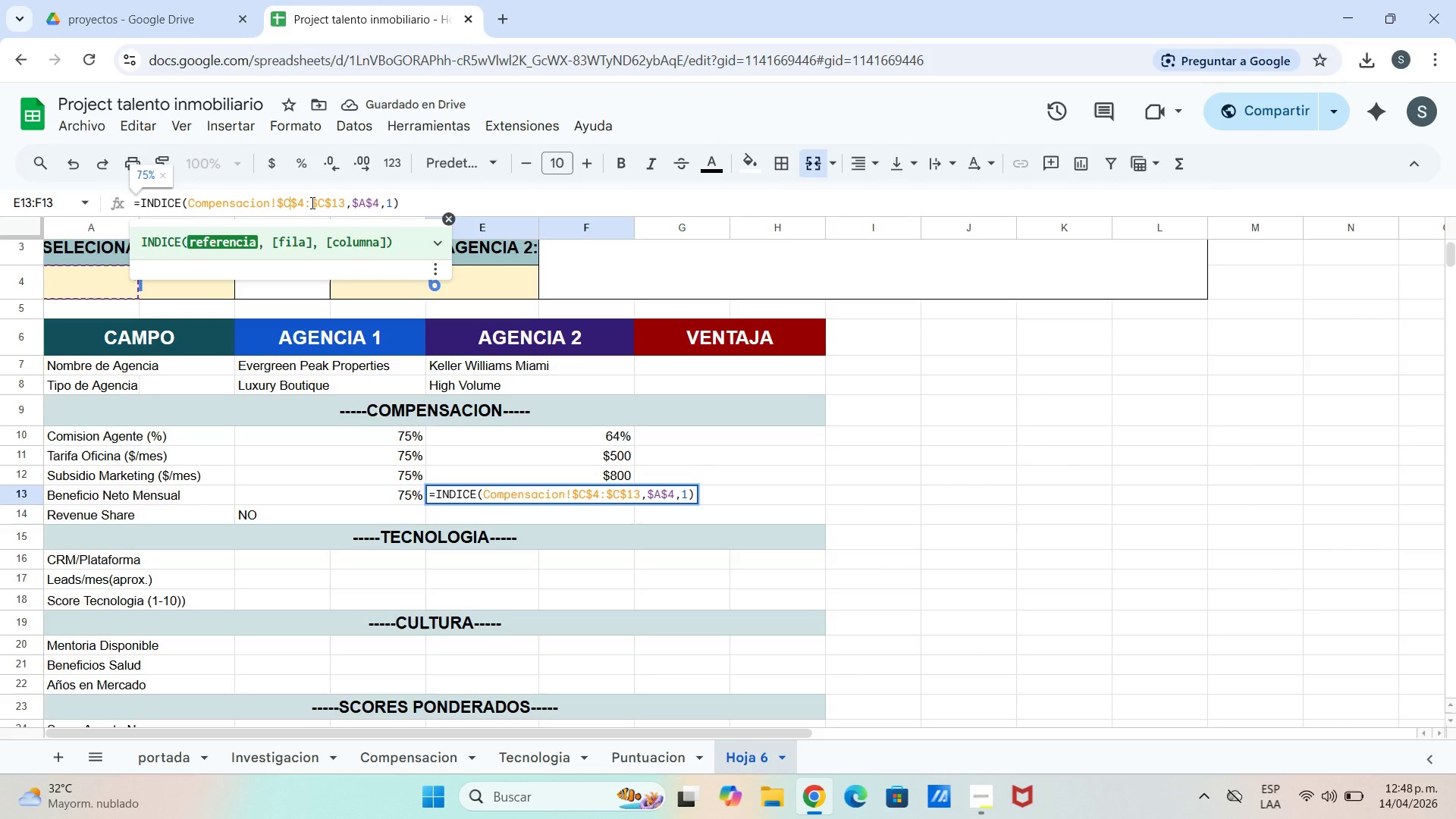 
key(F)
 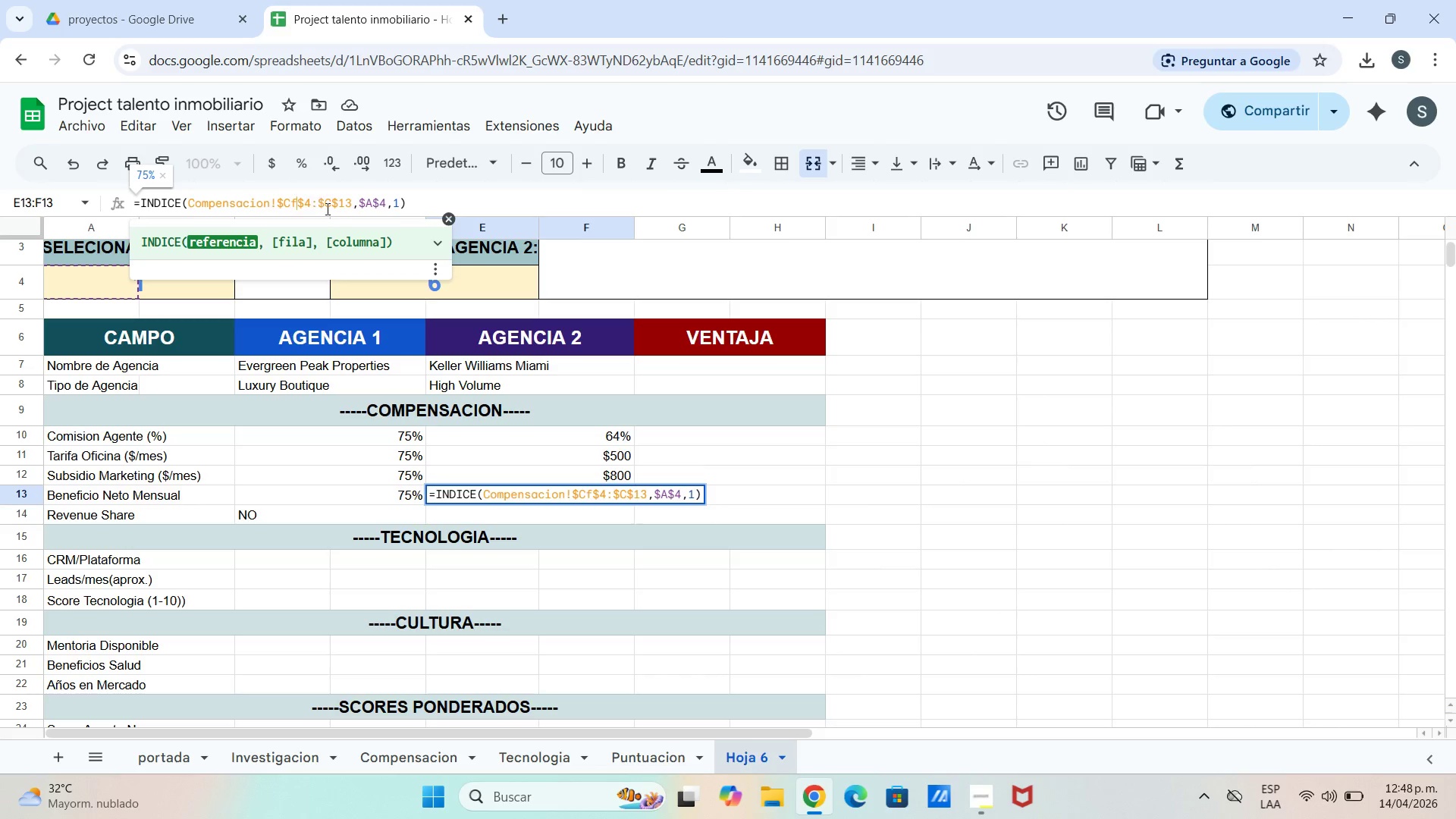 
left_click([335, 210])
 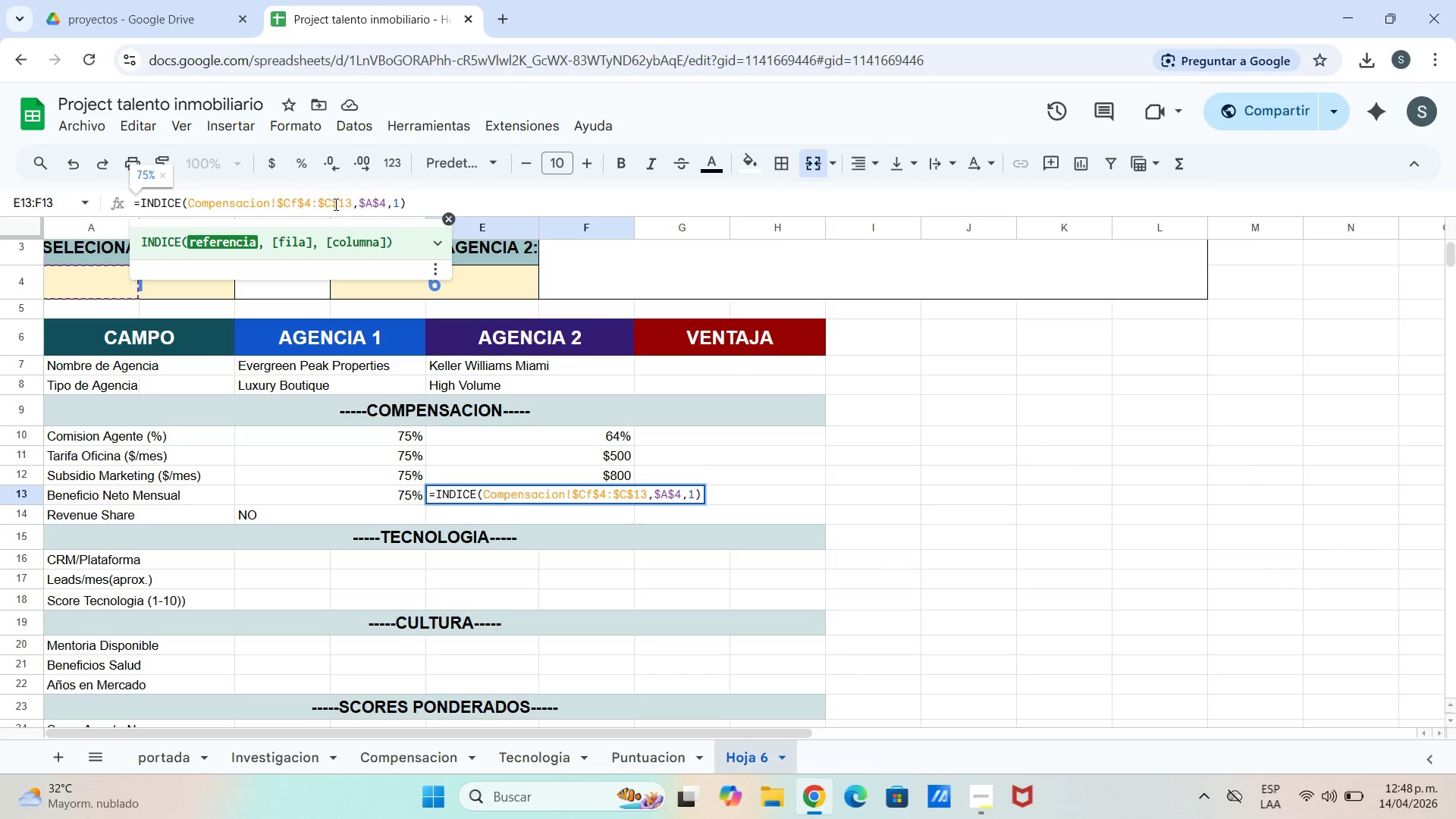 
left_click([334, 203])
 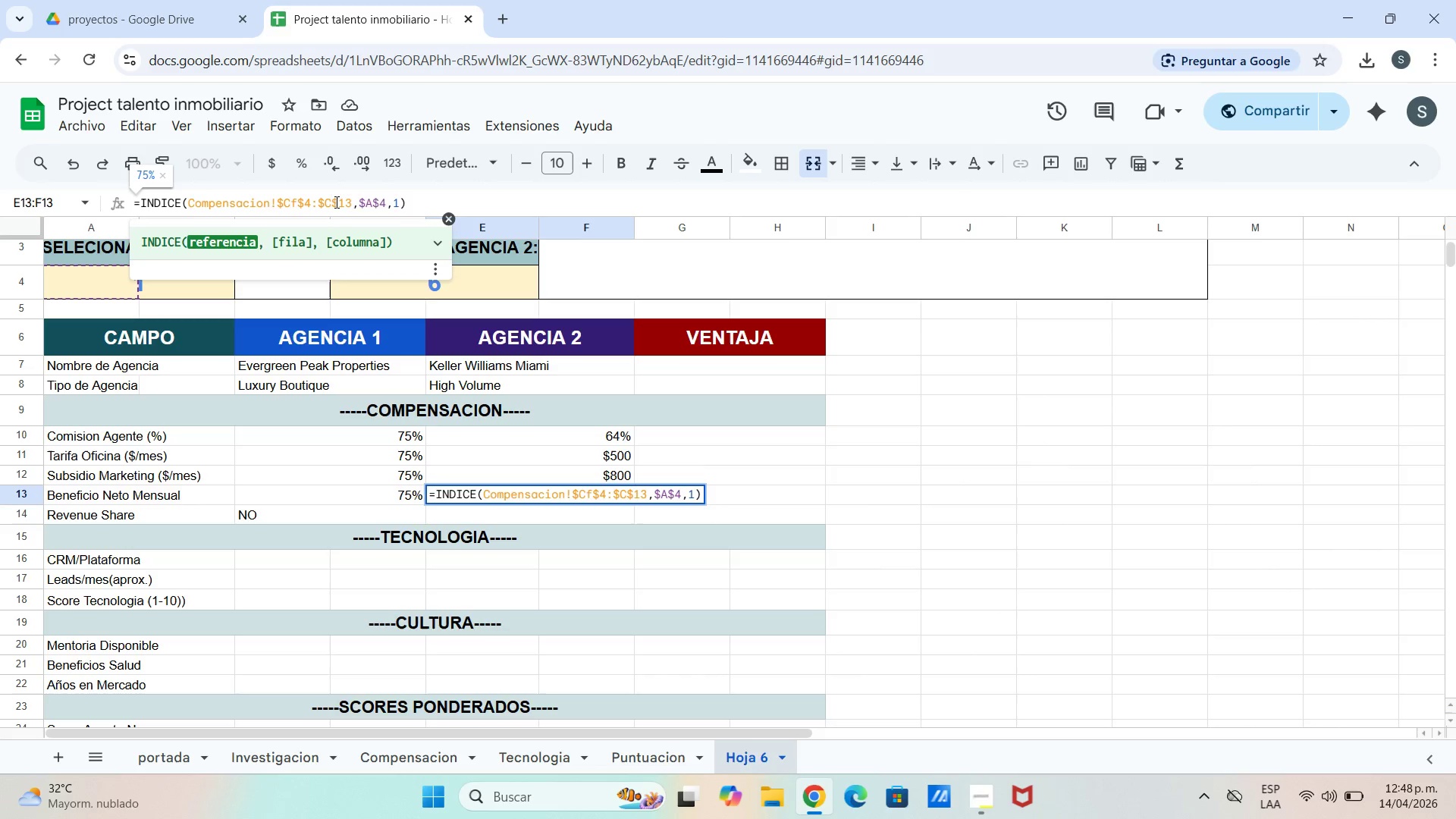 
key(Backspace)
 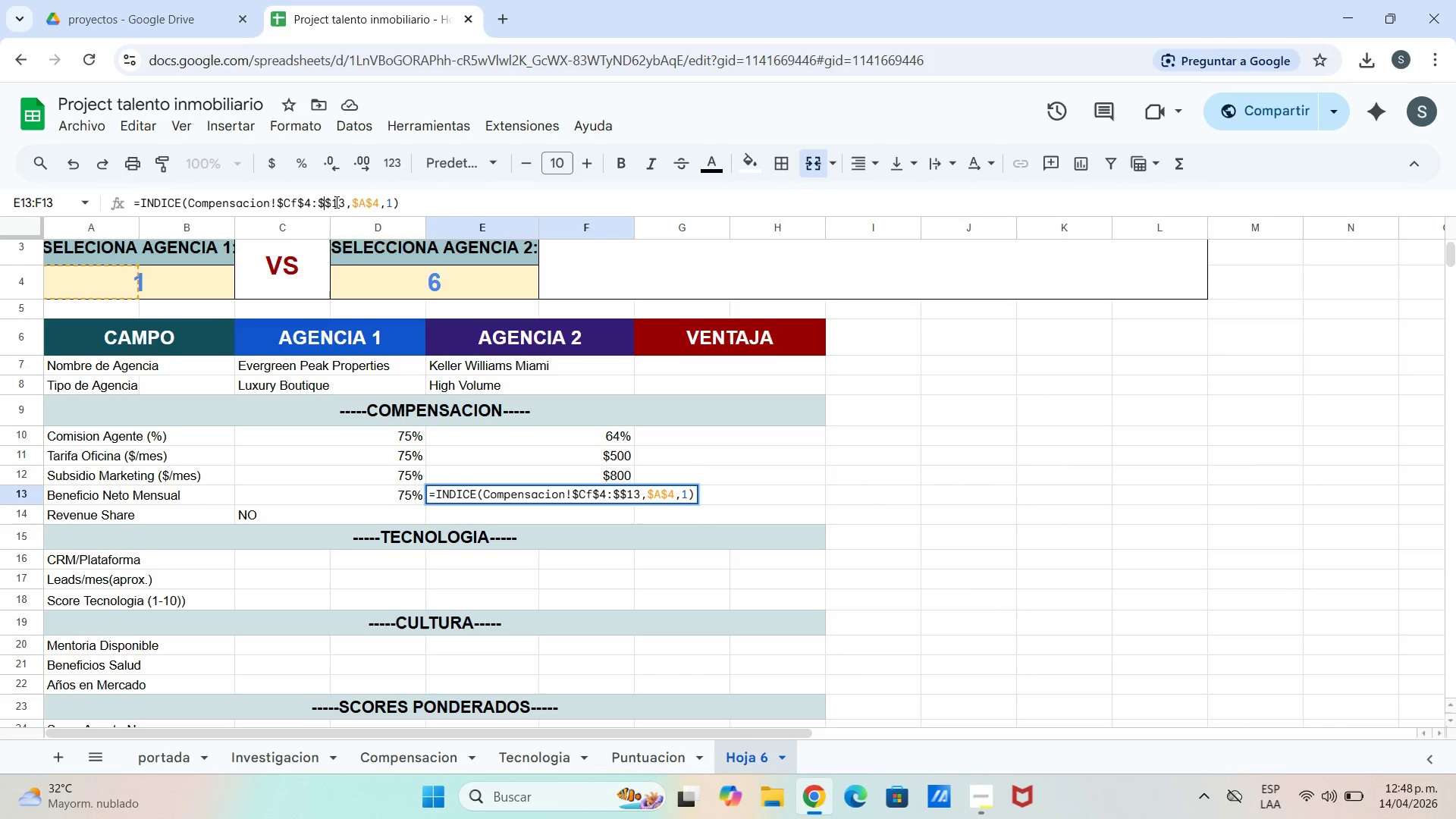 
key(F)
 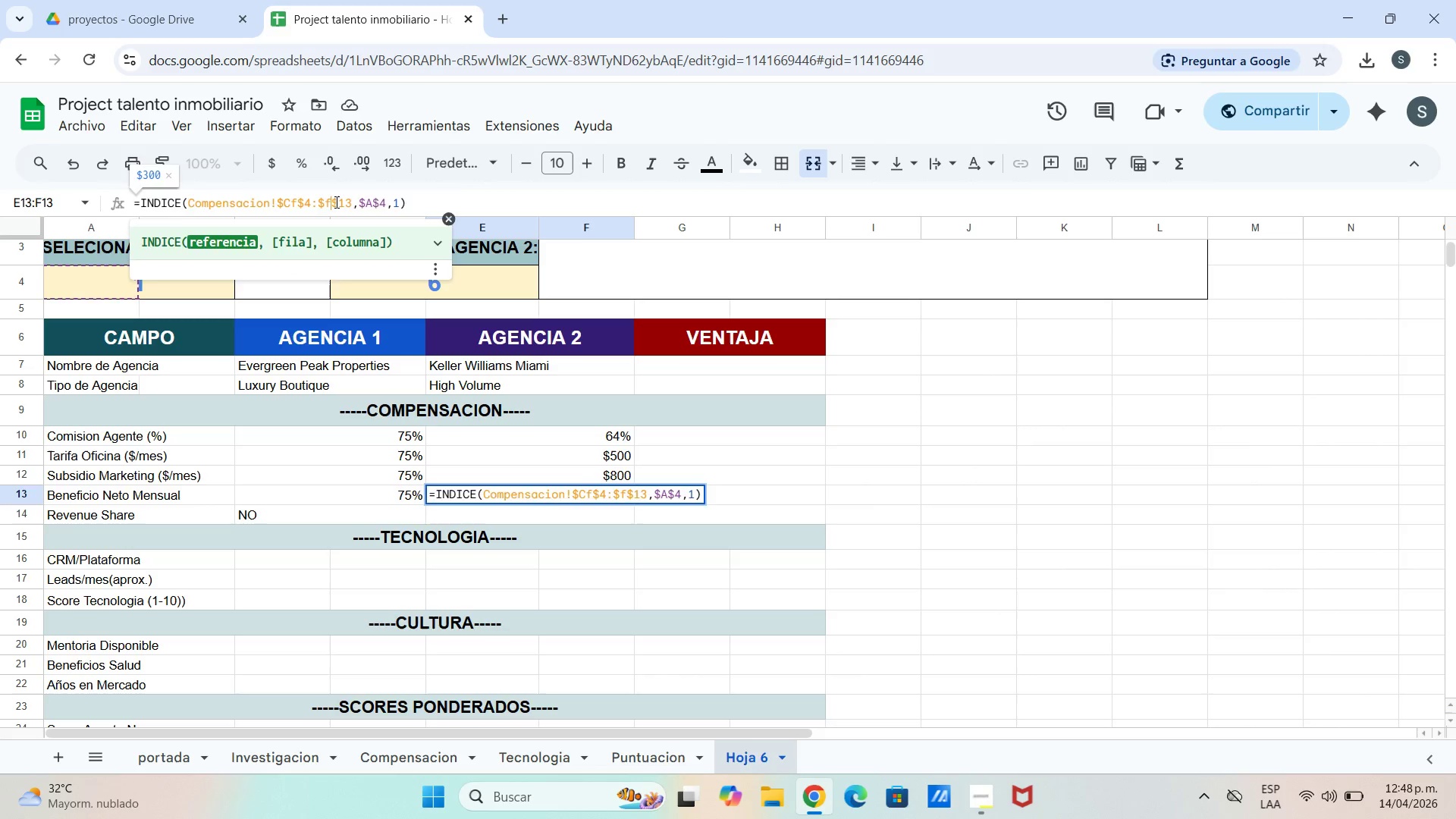 
key(Enter)
 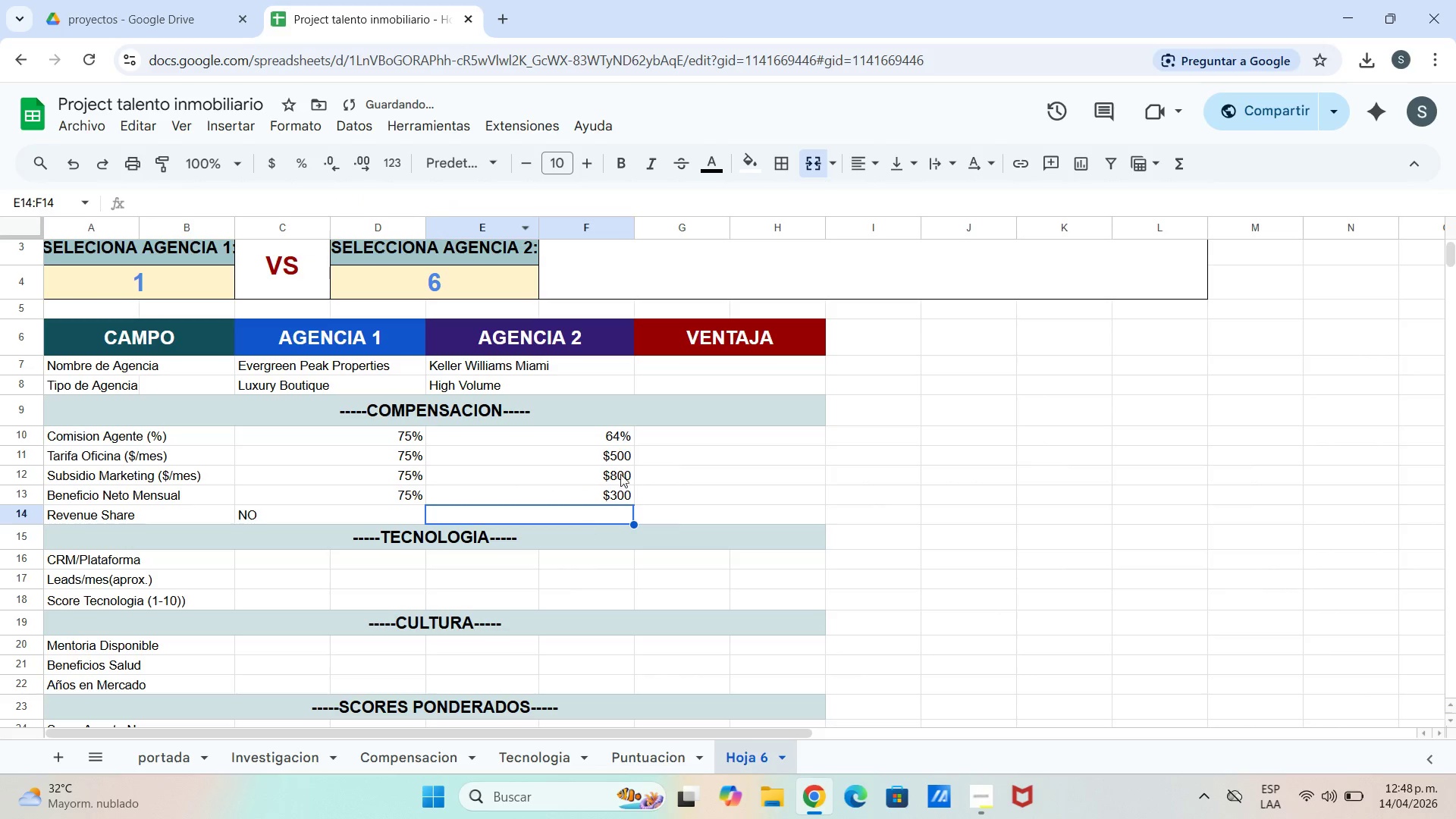 
left_click_drag(start_coordinate=[623, 485], to_coordinate=[623, 491])
 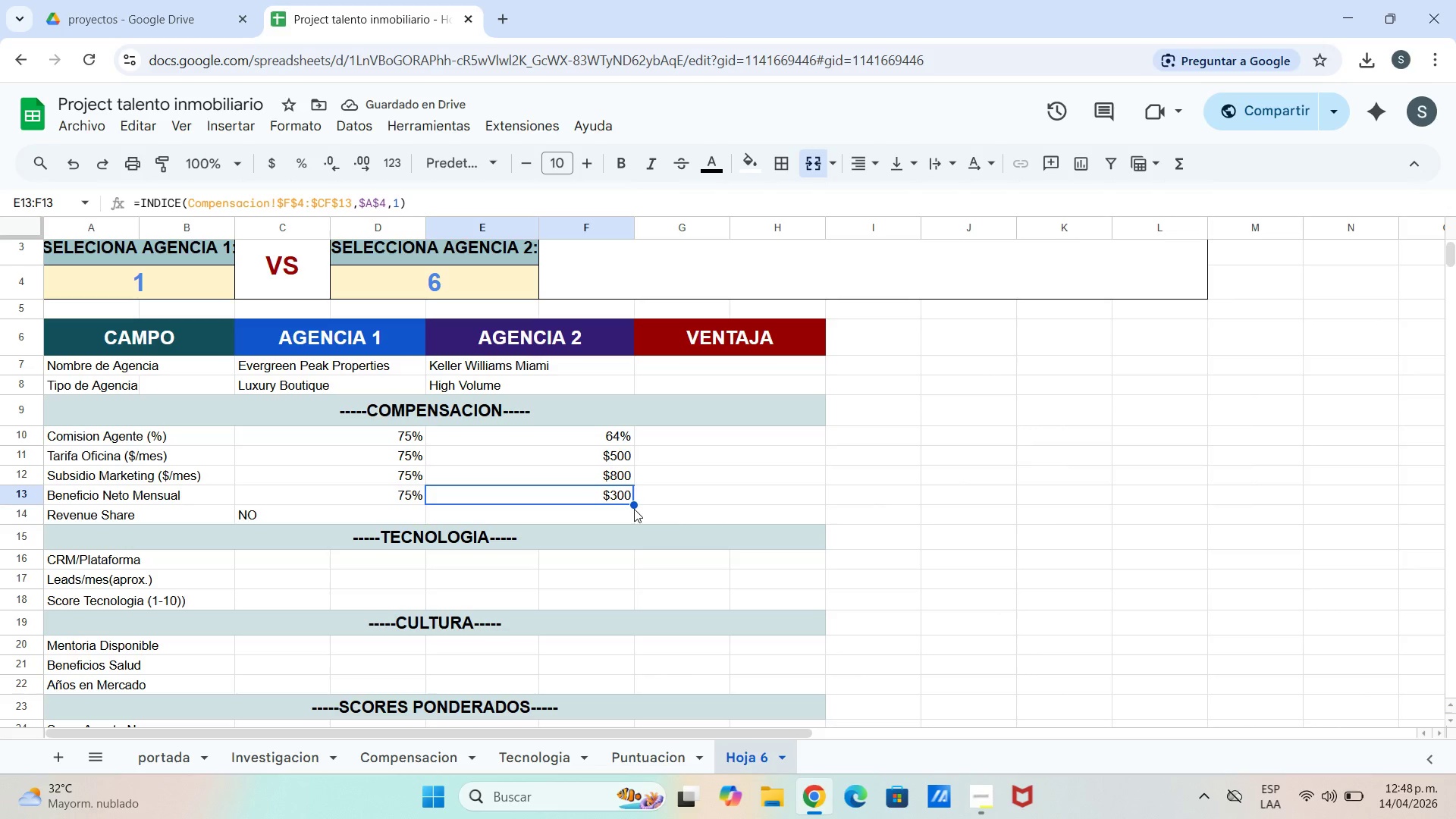 
left_click_drag(start_coordinate=[633, 502], to_coordinate=[632, 517])
 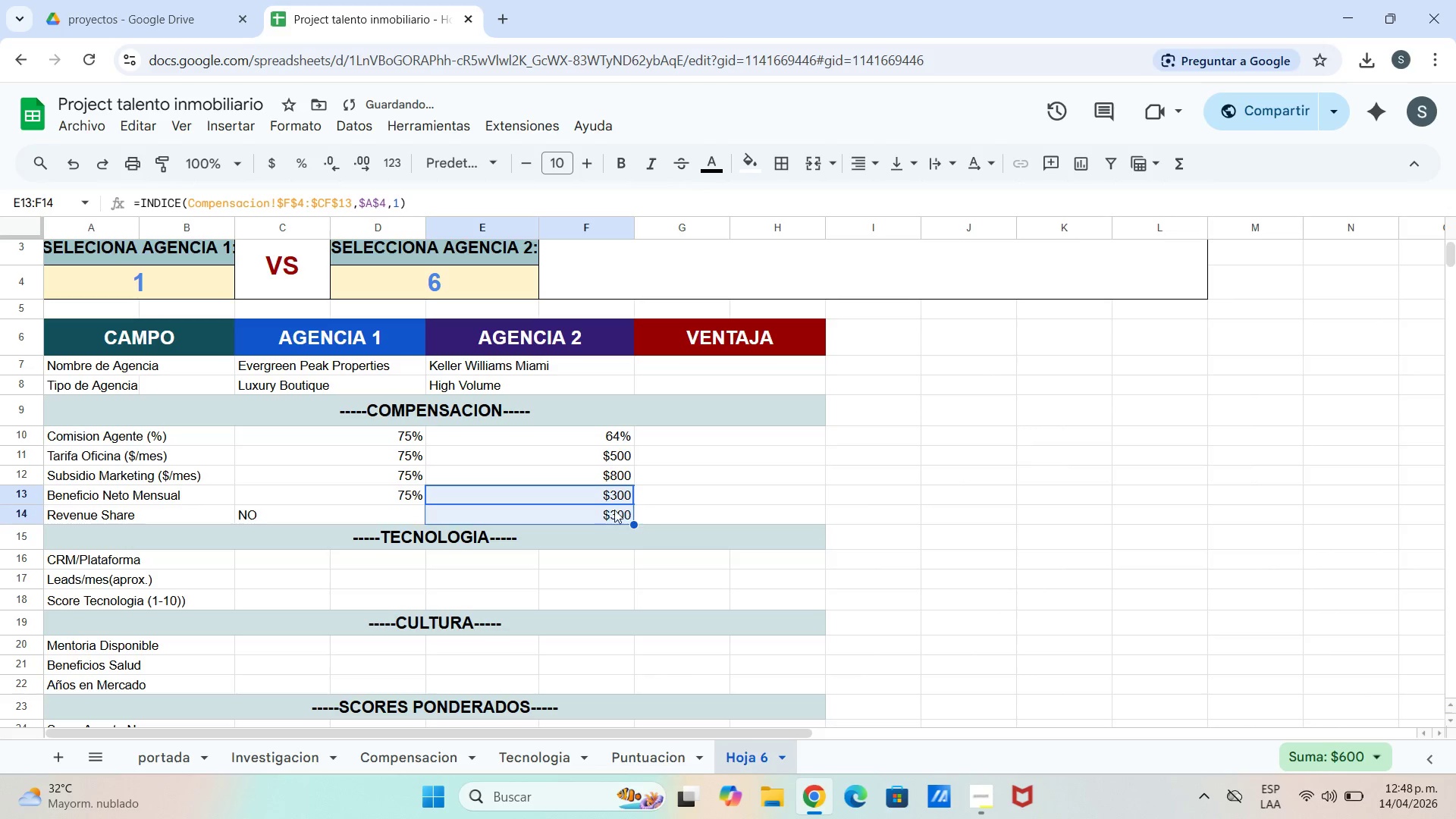 
left_click([610, 511])
 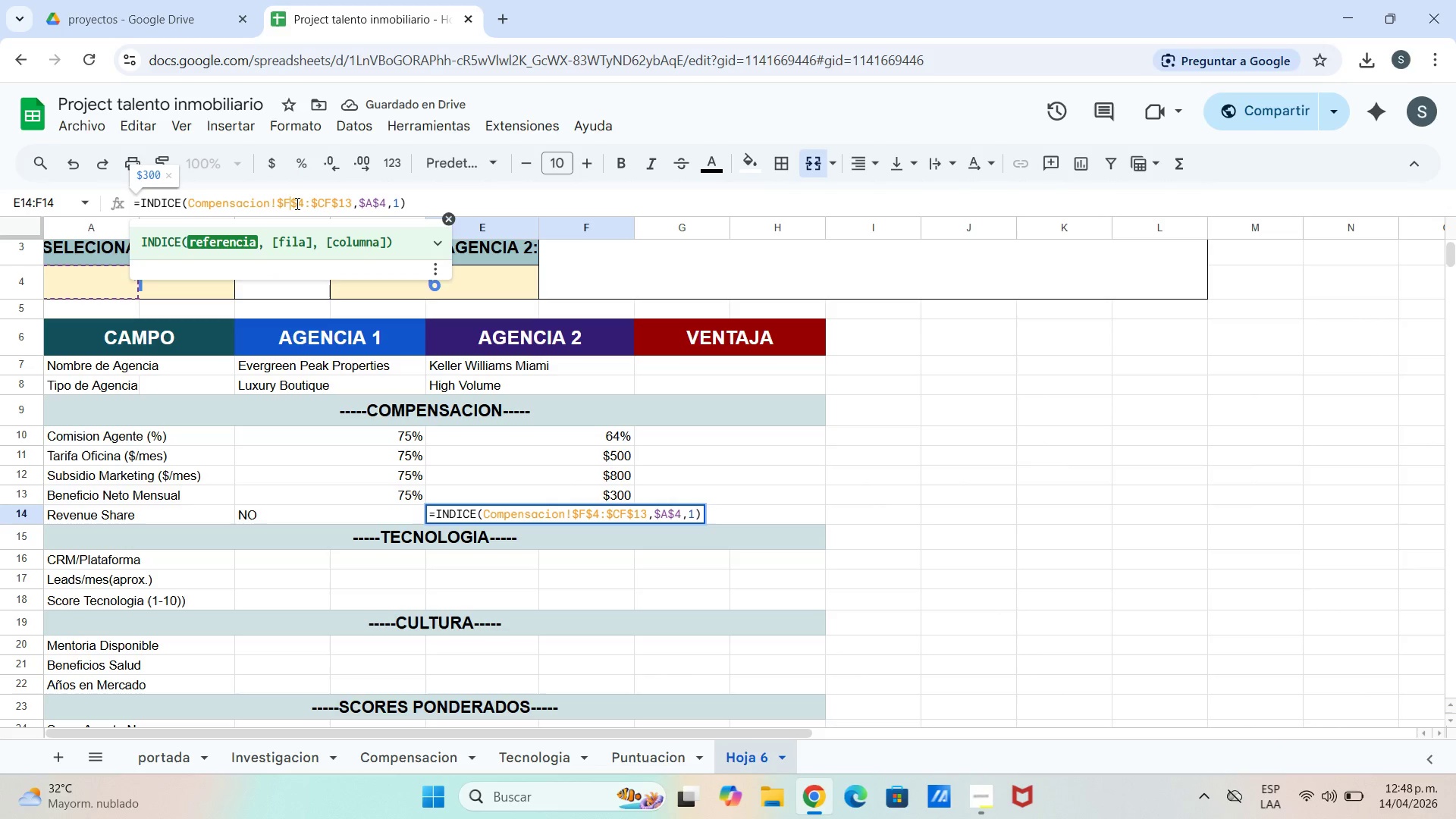 
key(Backspace)
 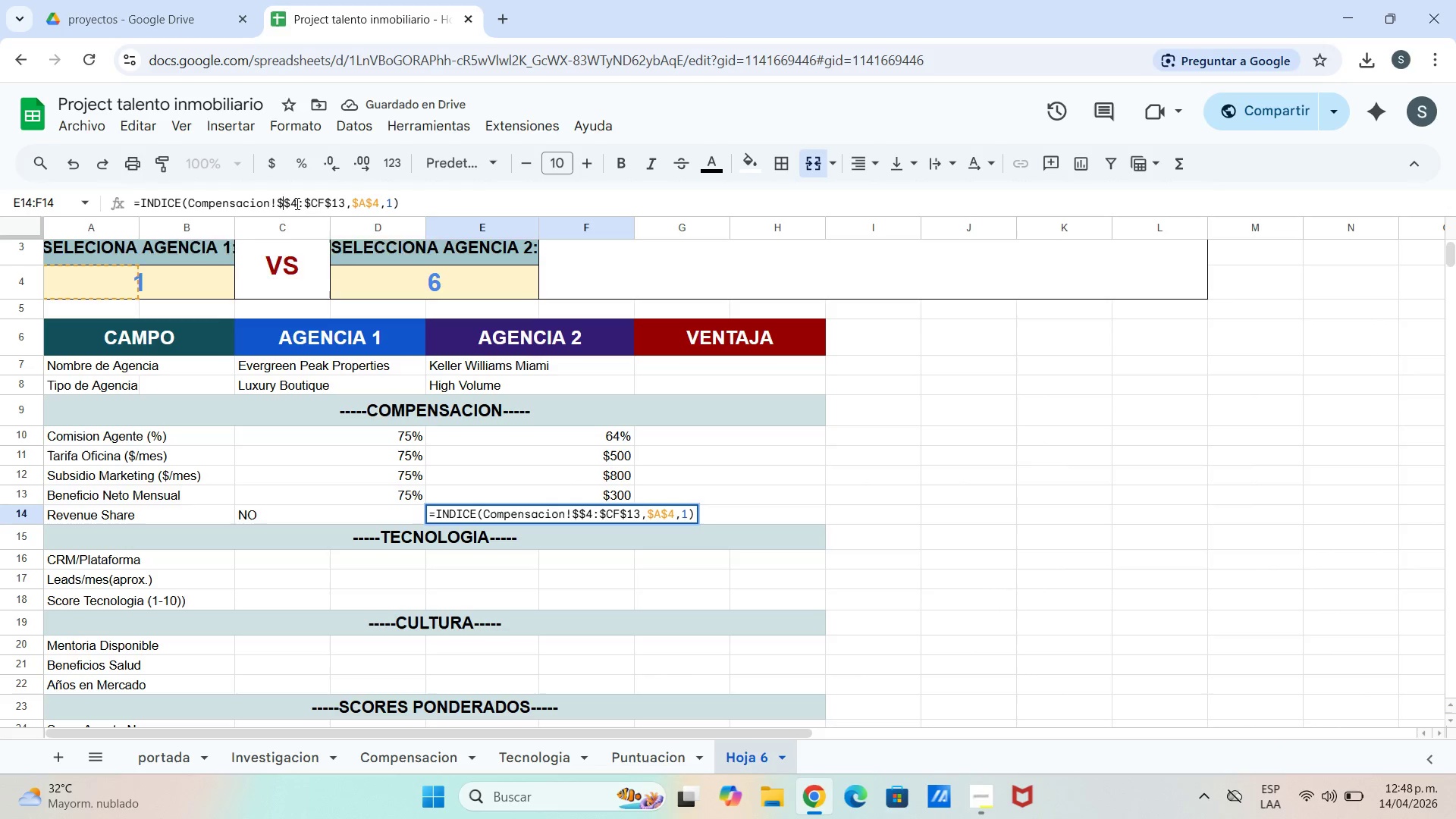 
key(G)
 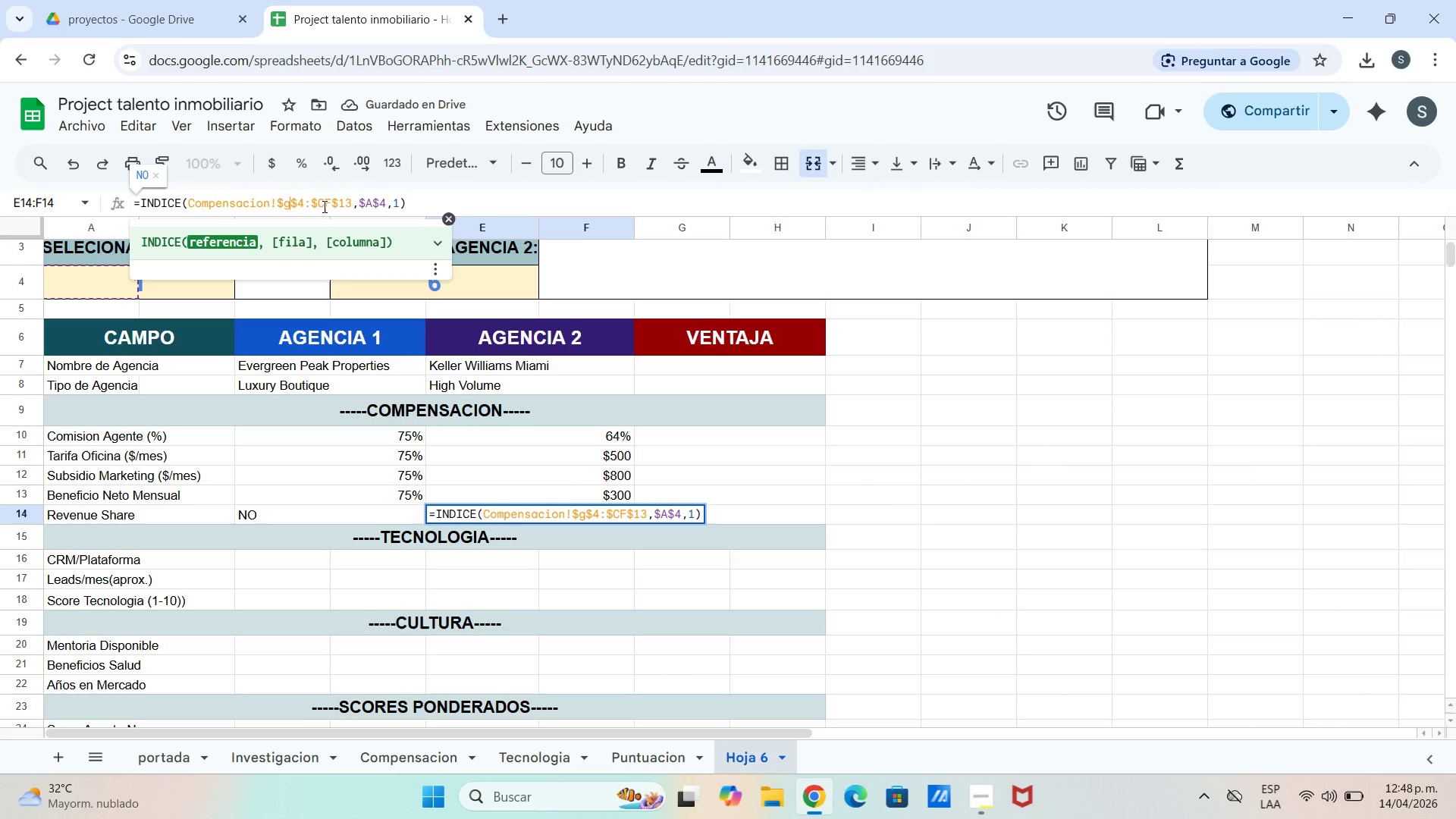 
left_click([331, 209])
 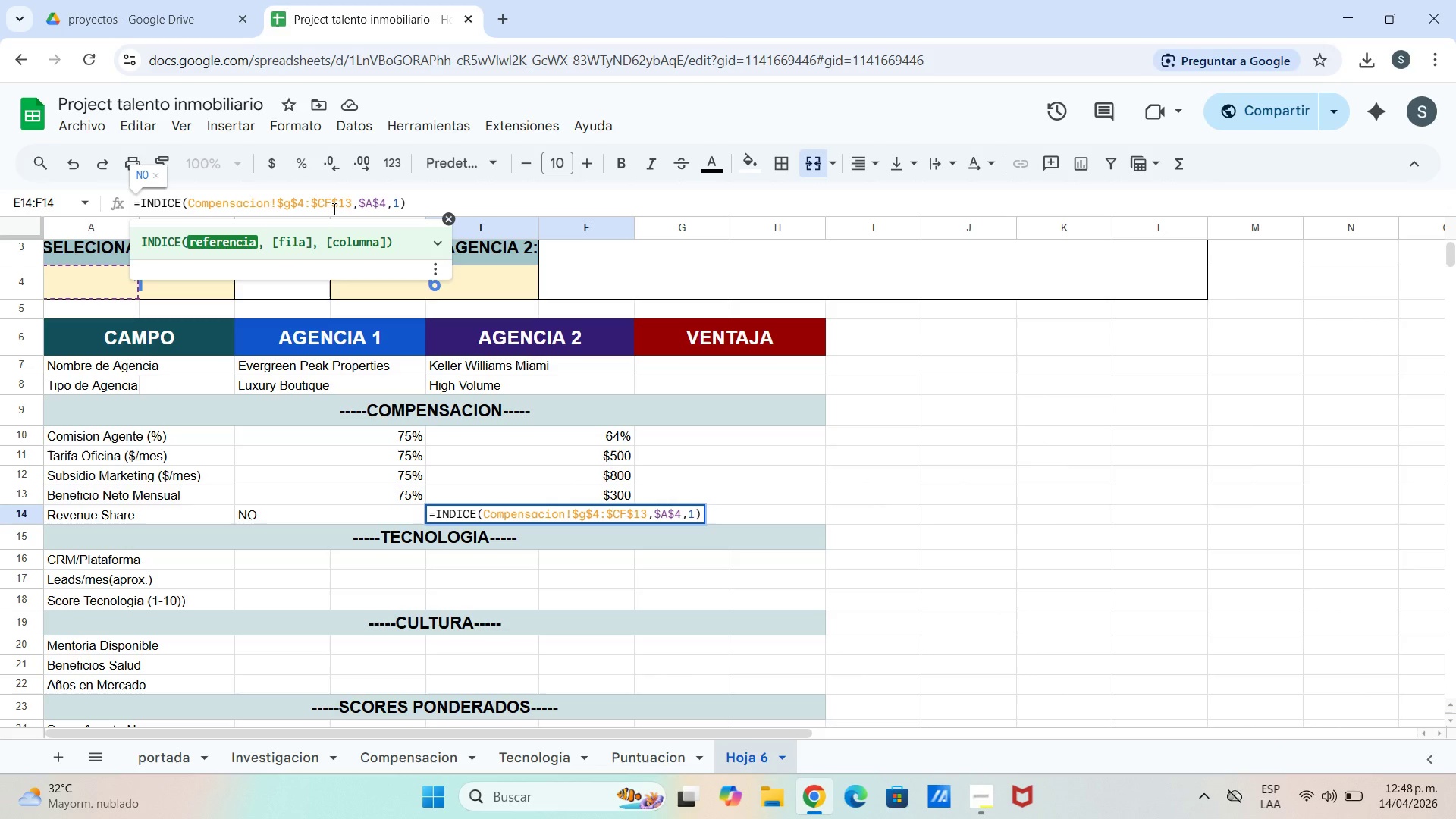 
key(Backspace)
 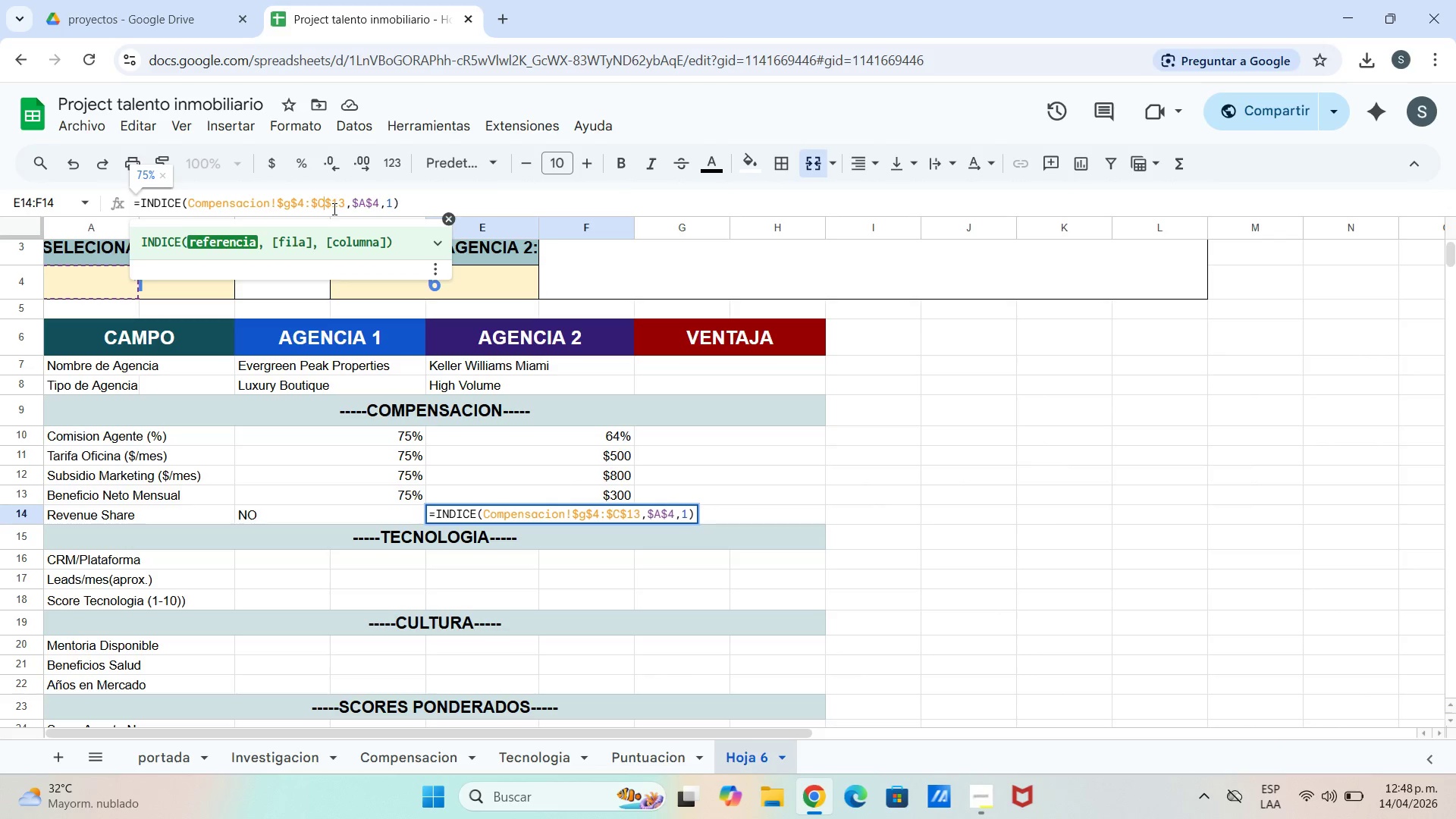 
key(Backspace)
 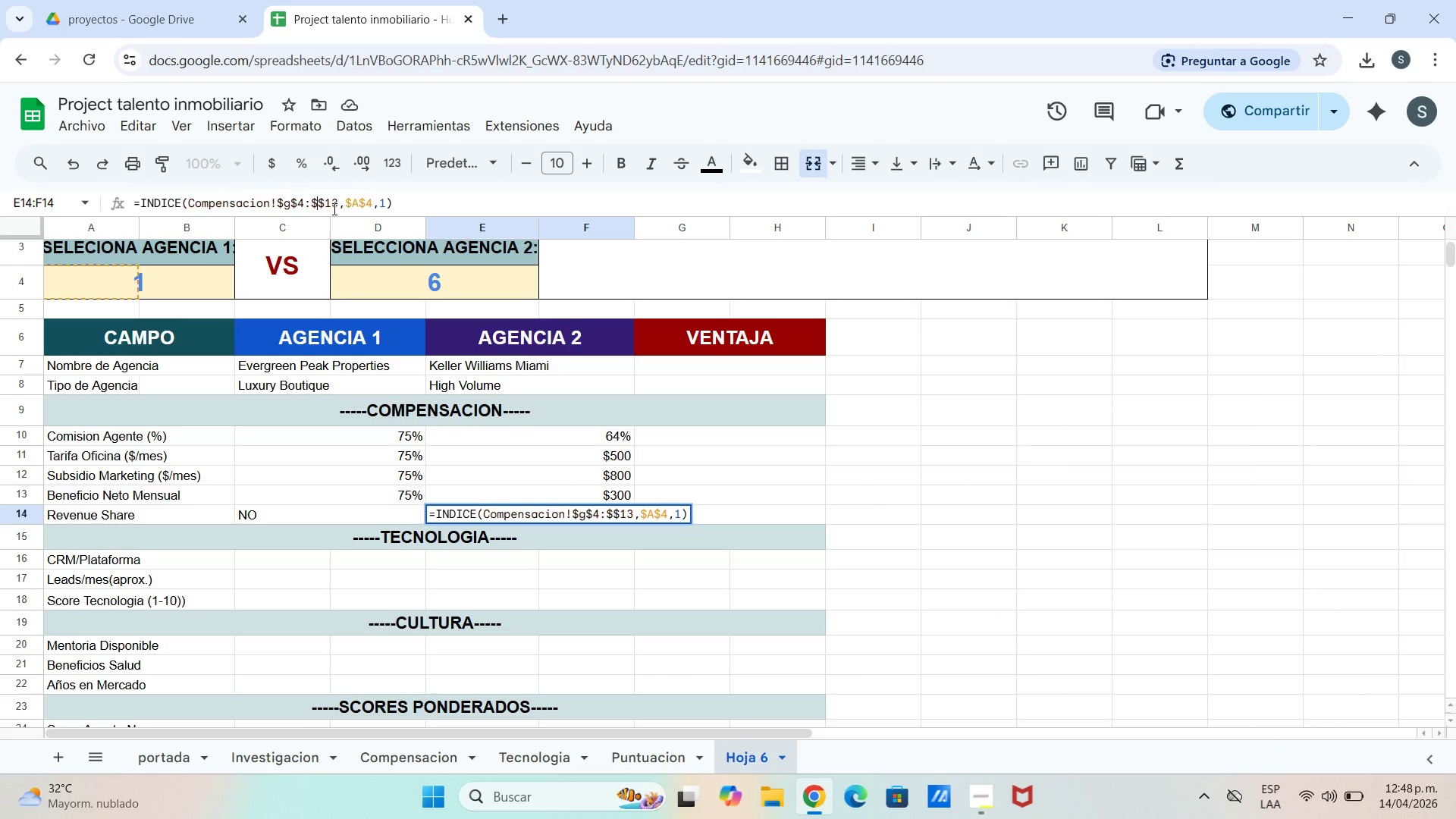 
key(G)
 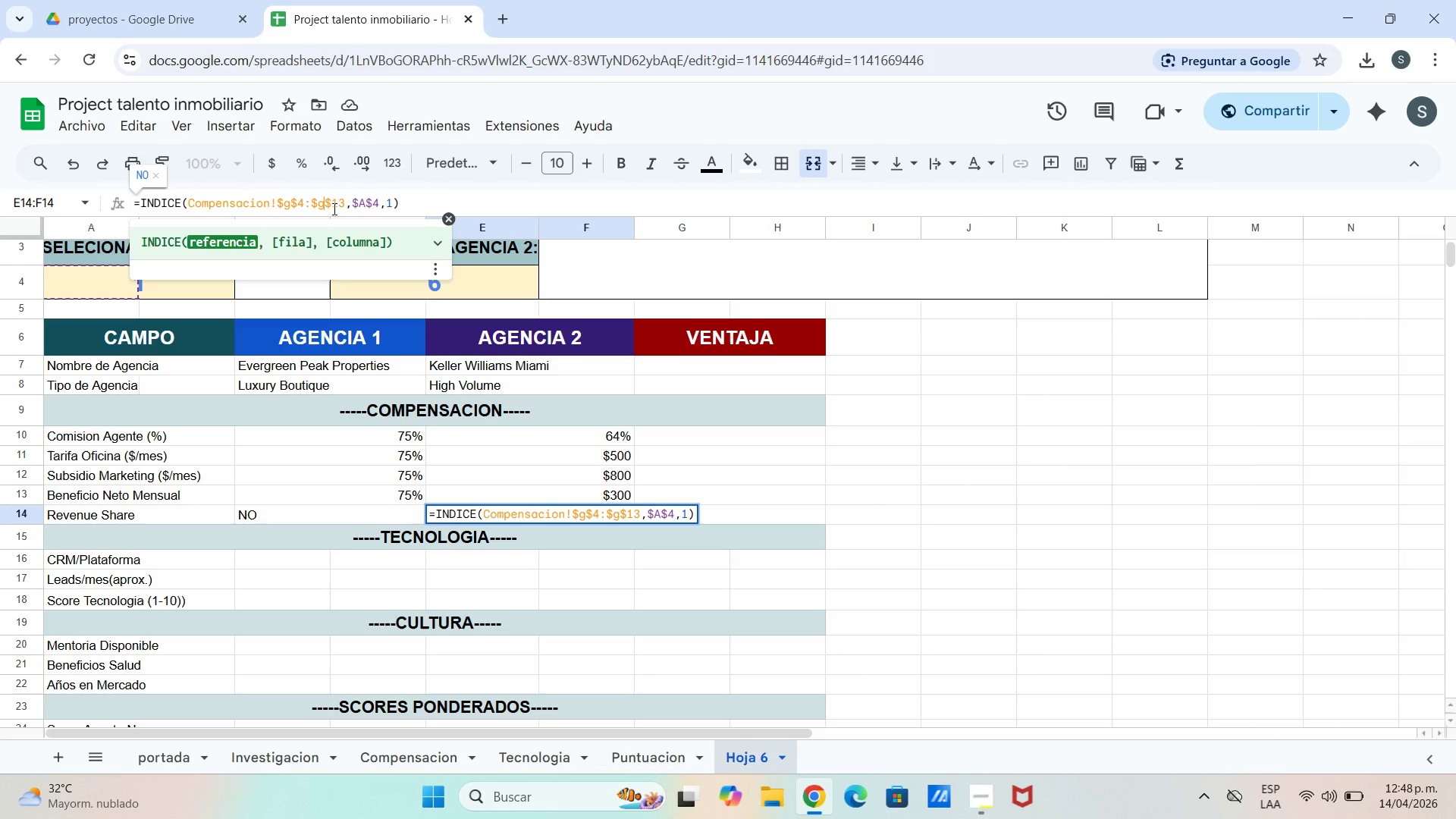 
key(Enter)
 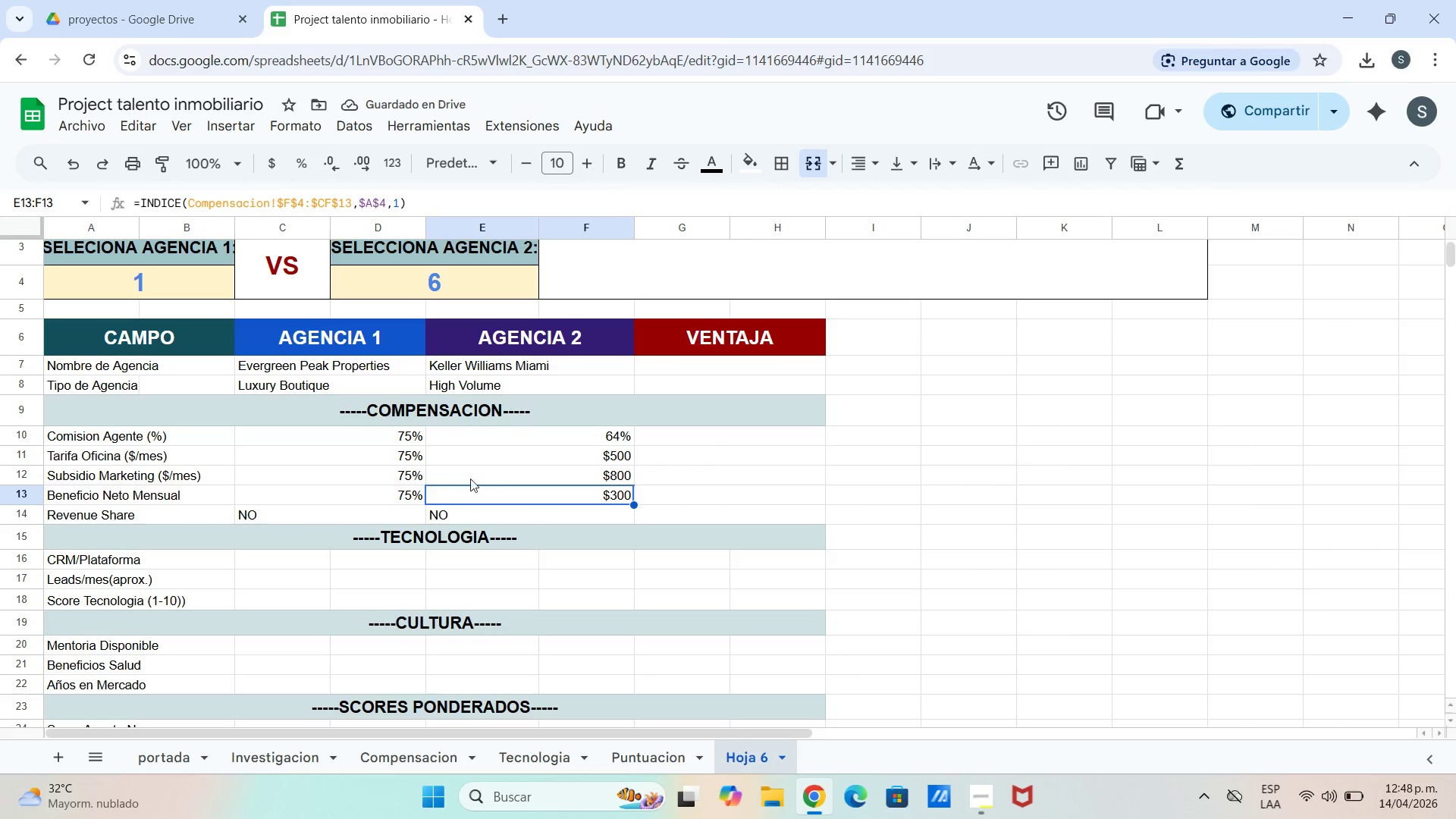 
left_click([414, 439])
 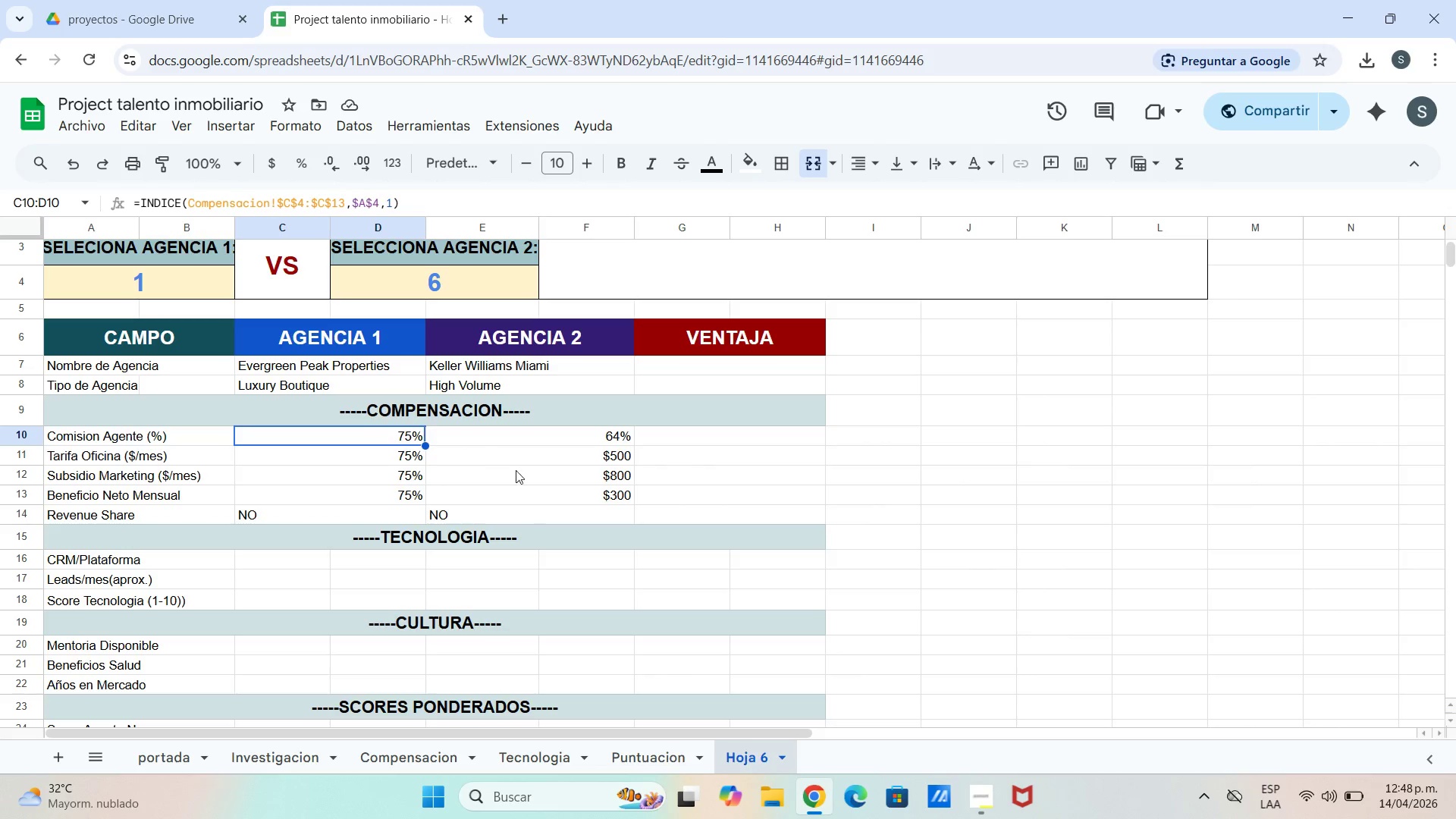 
left_click([536, 488])
 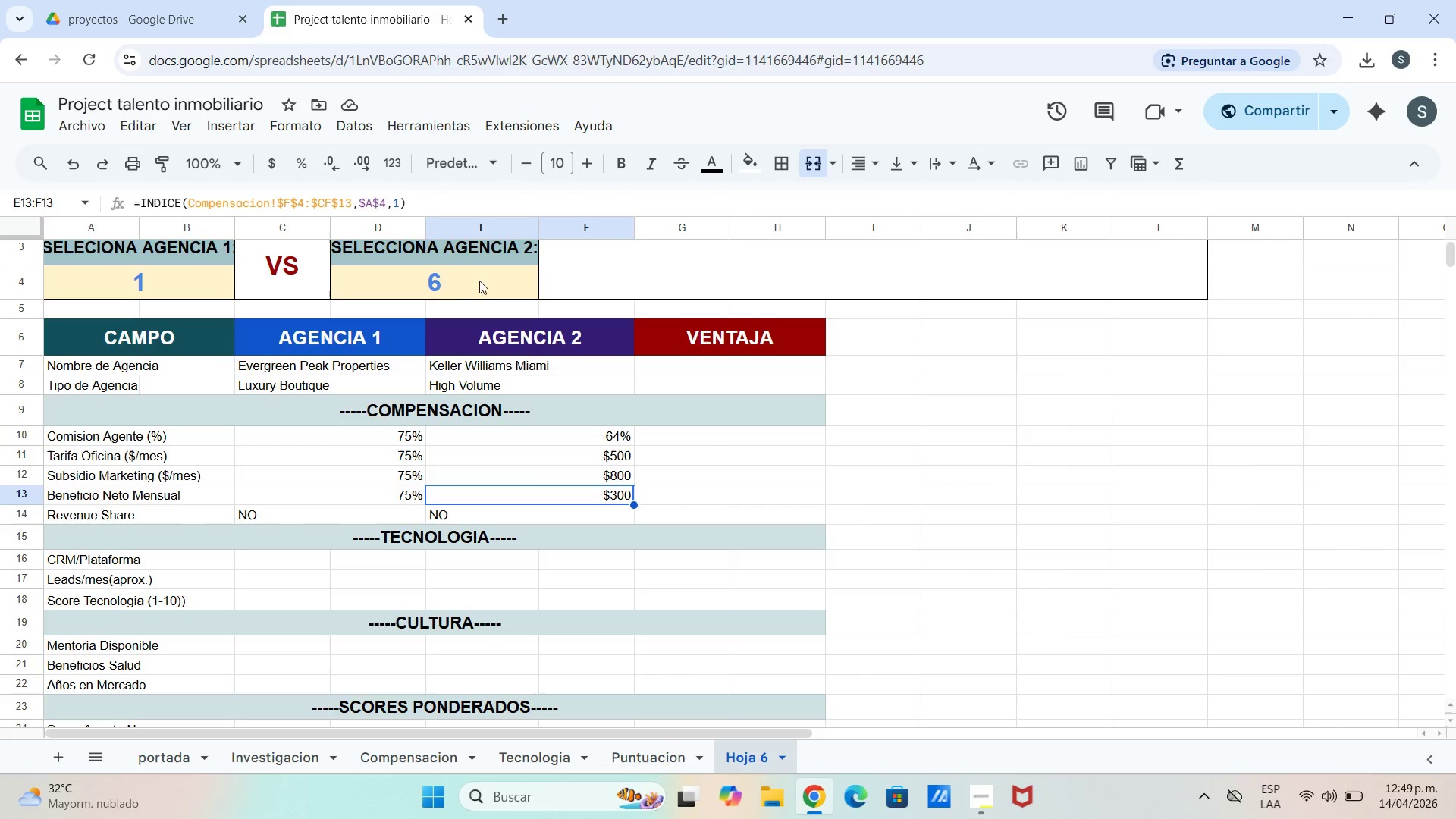 
left_click([330, 204])
 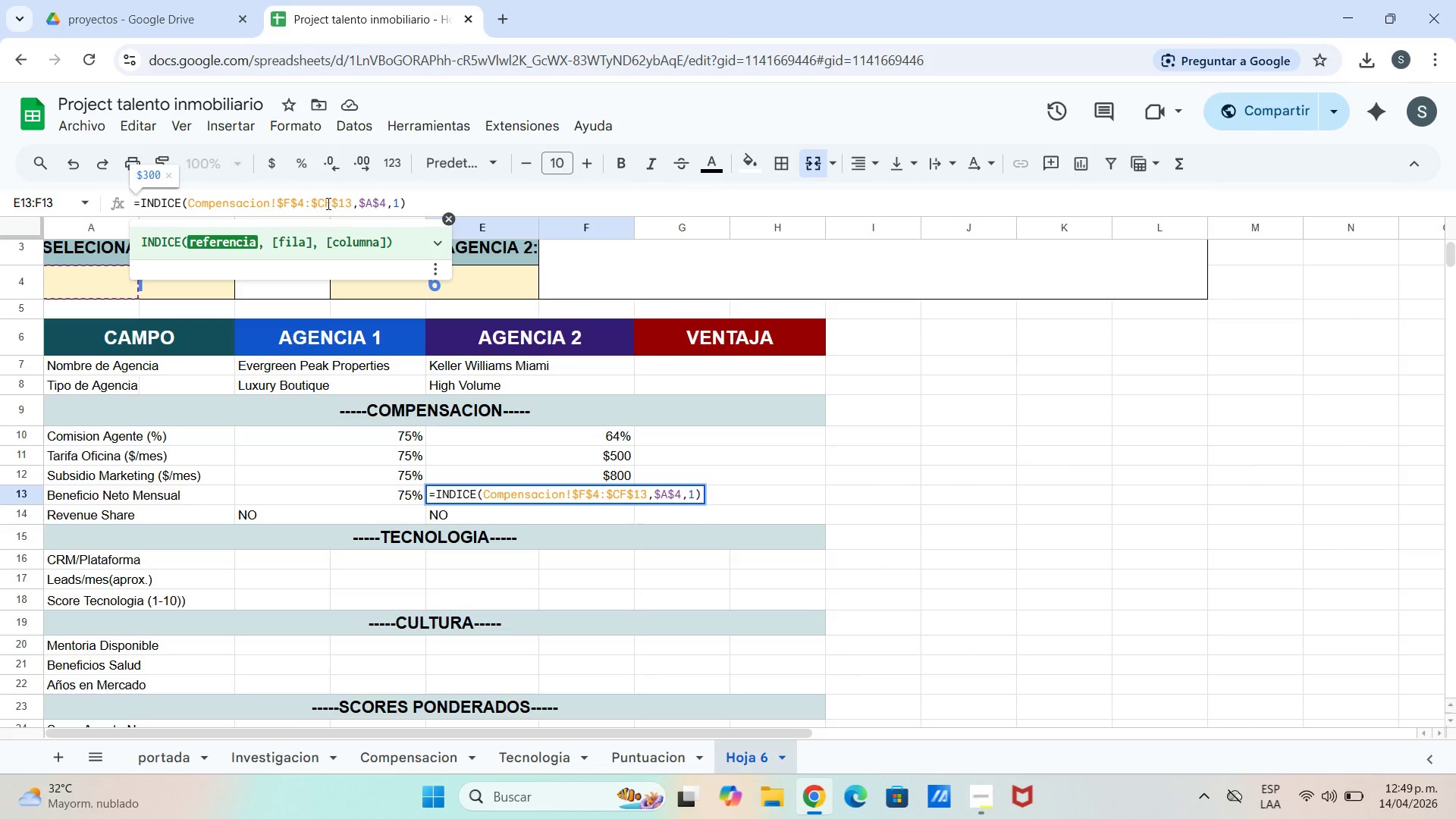 
left_click([327, 199])
 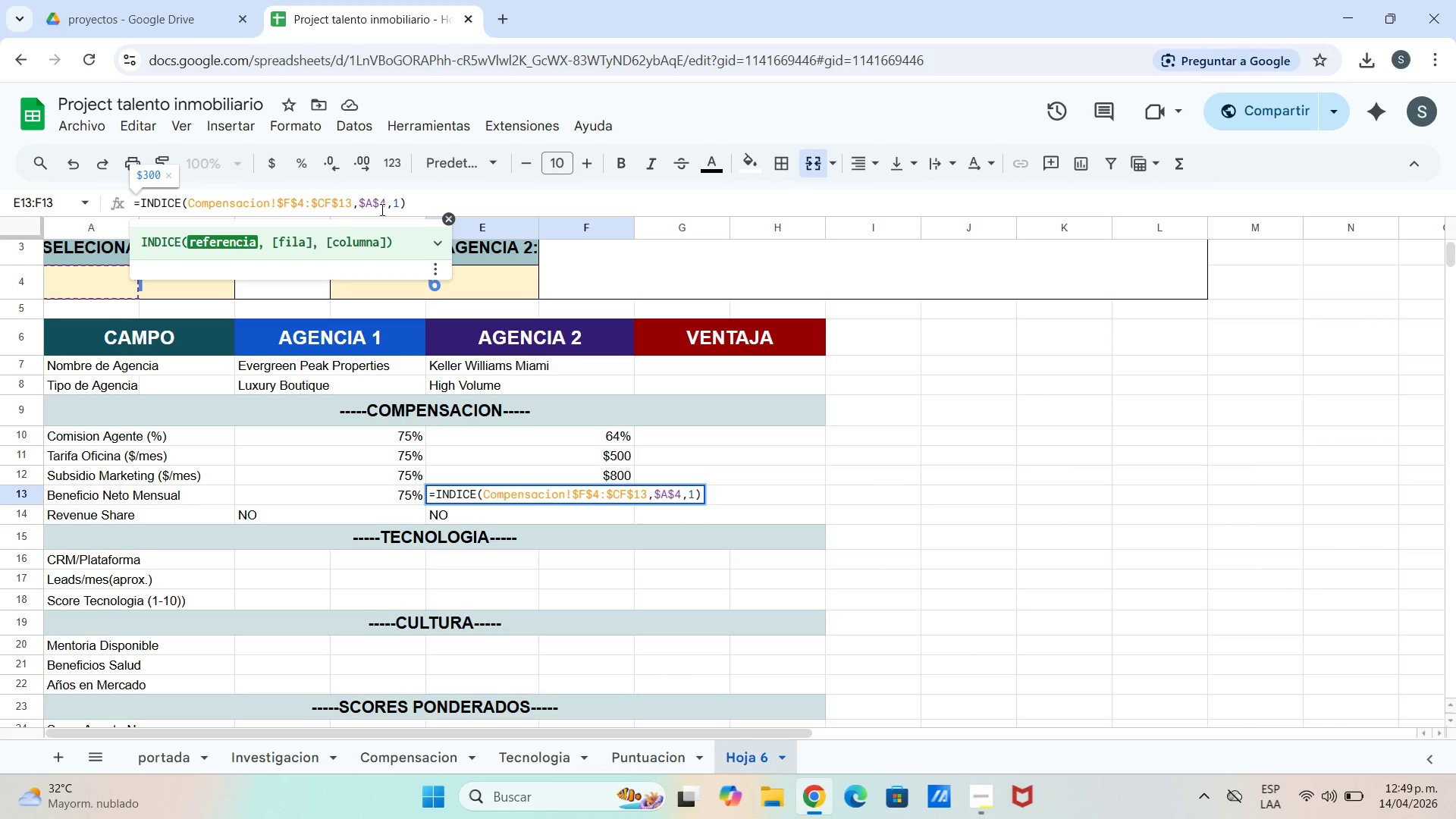 
key(Backspace)
 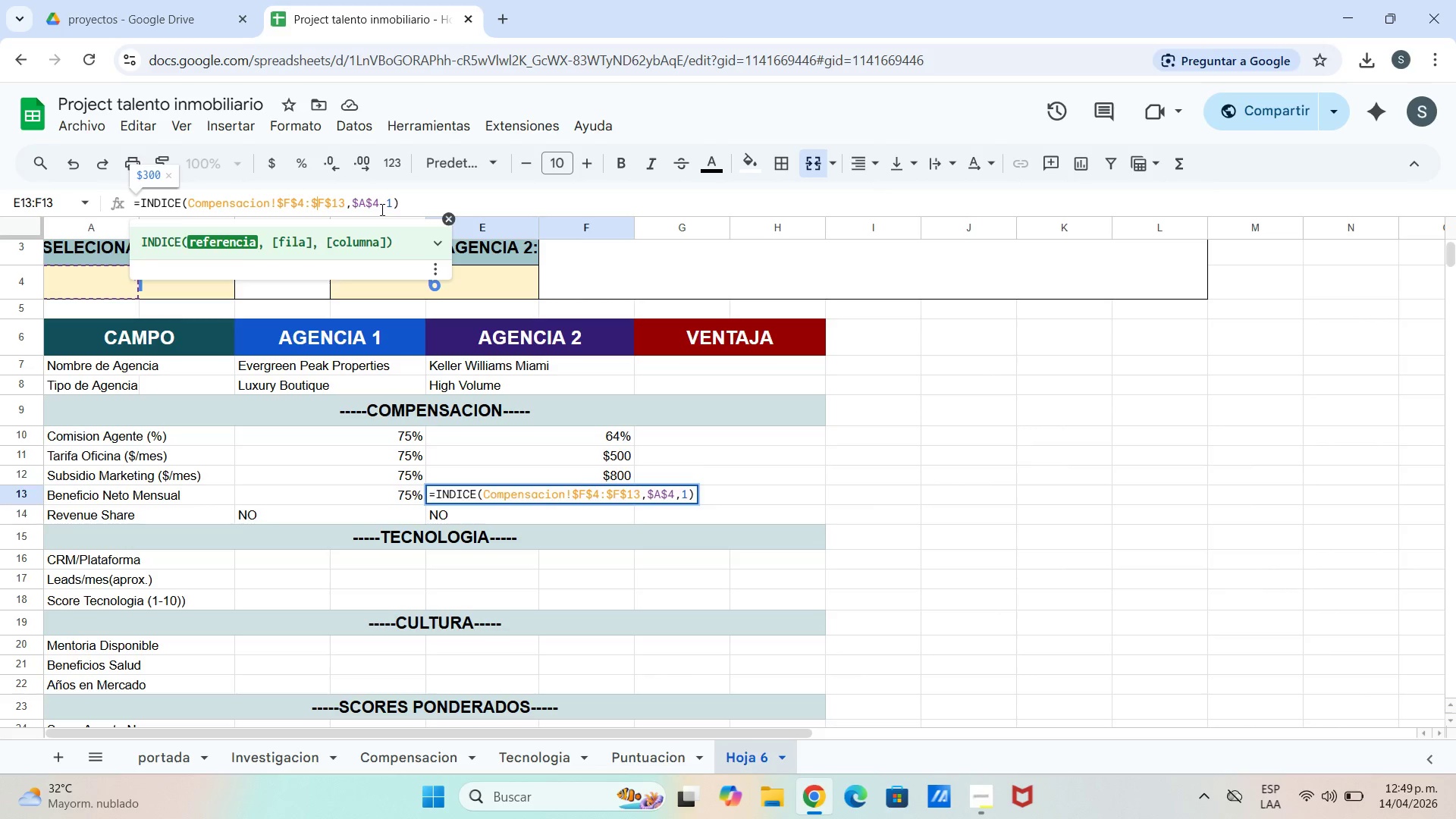 
key(Enter)
 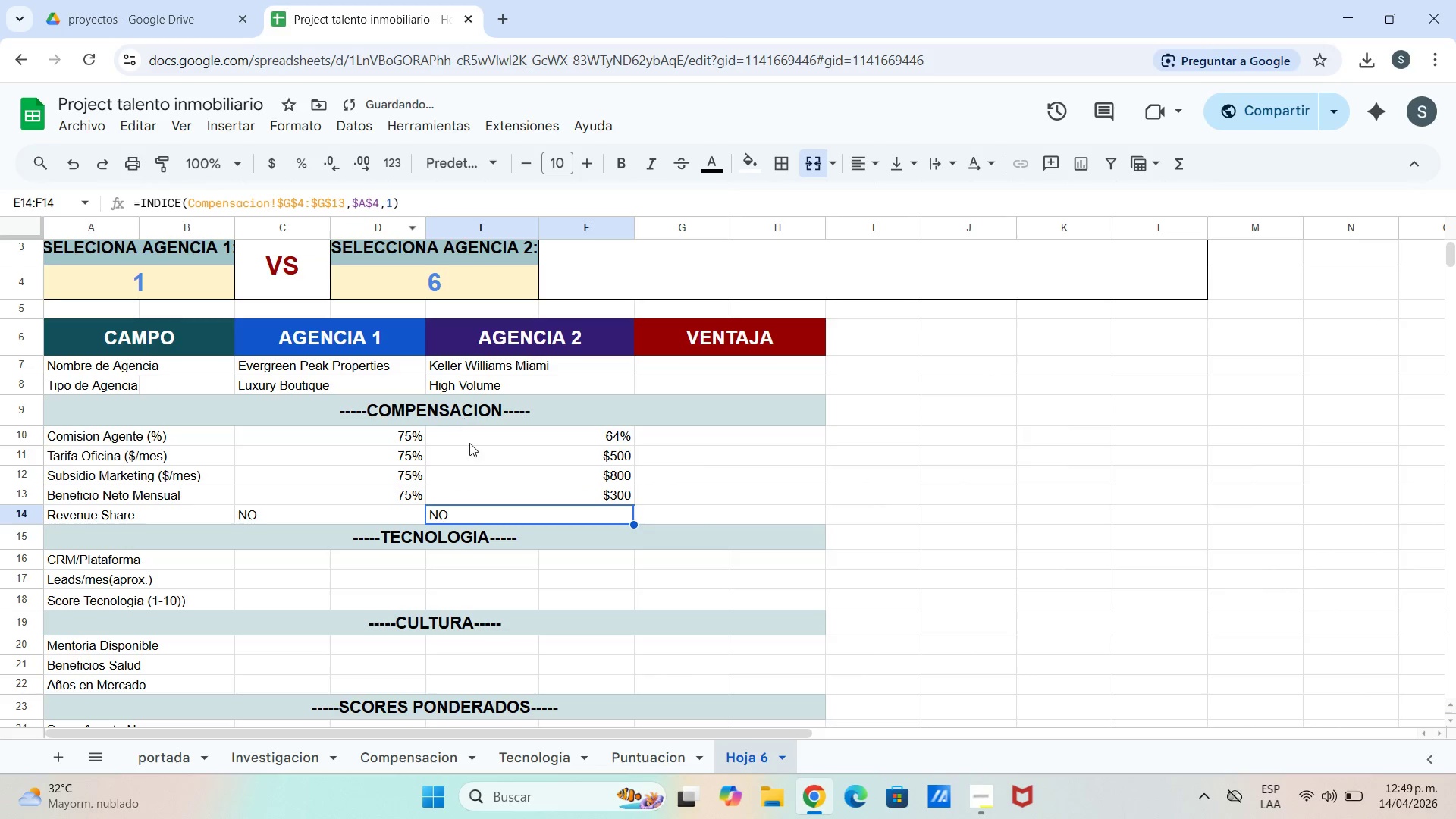 
left_click([399, 451])
 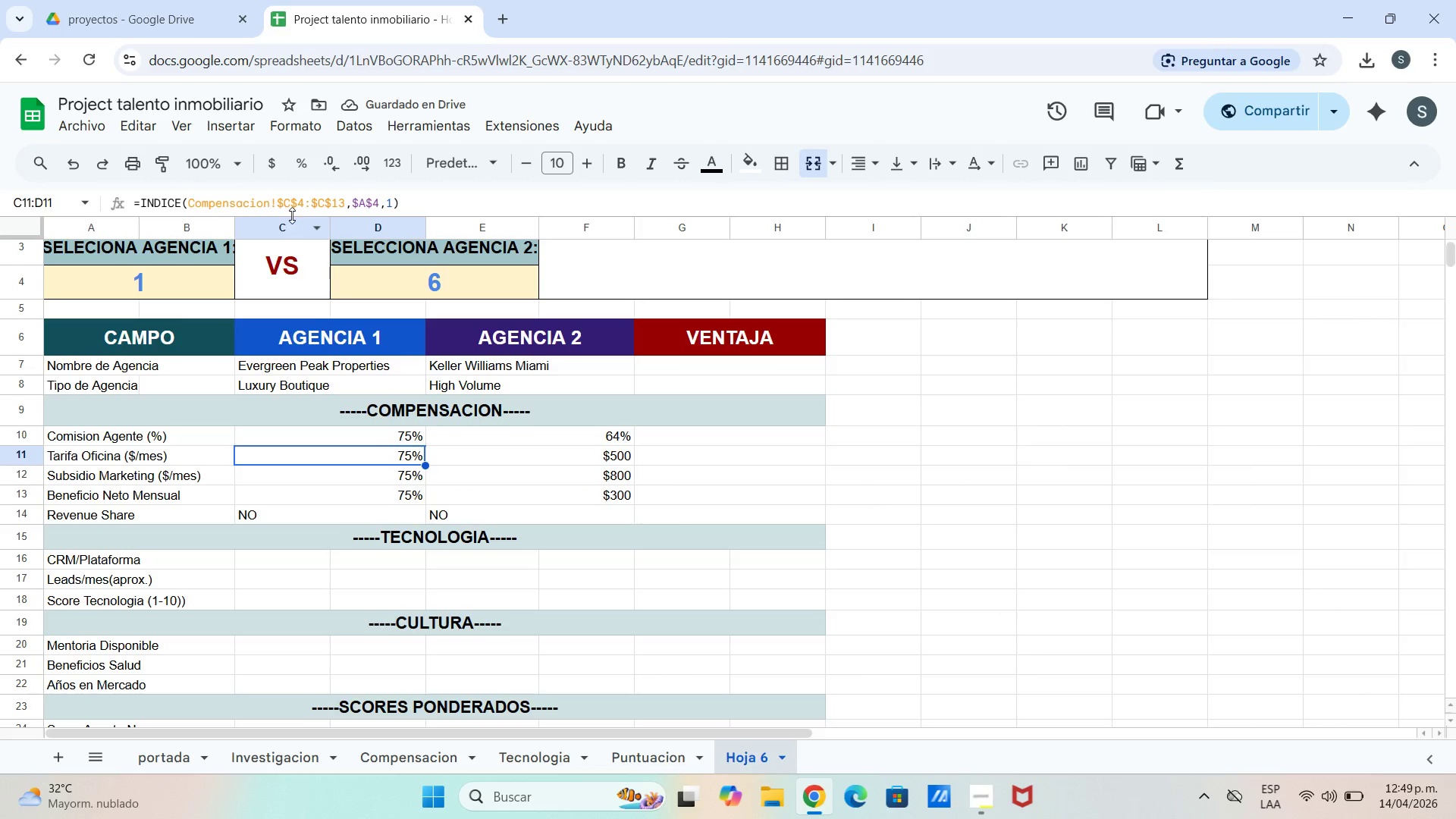 
left_click([334, 435])
 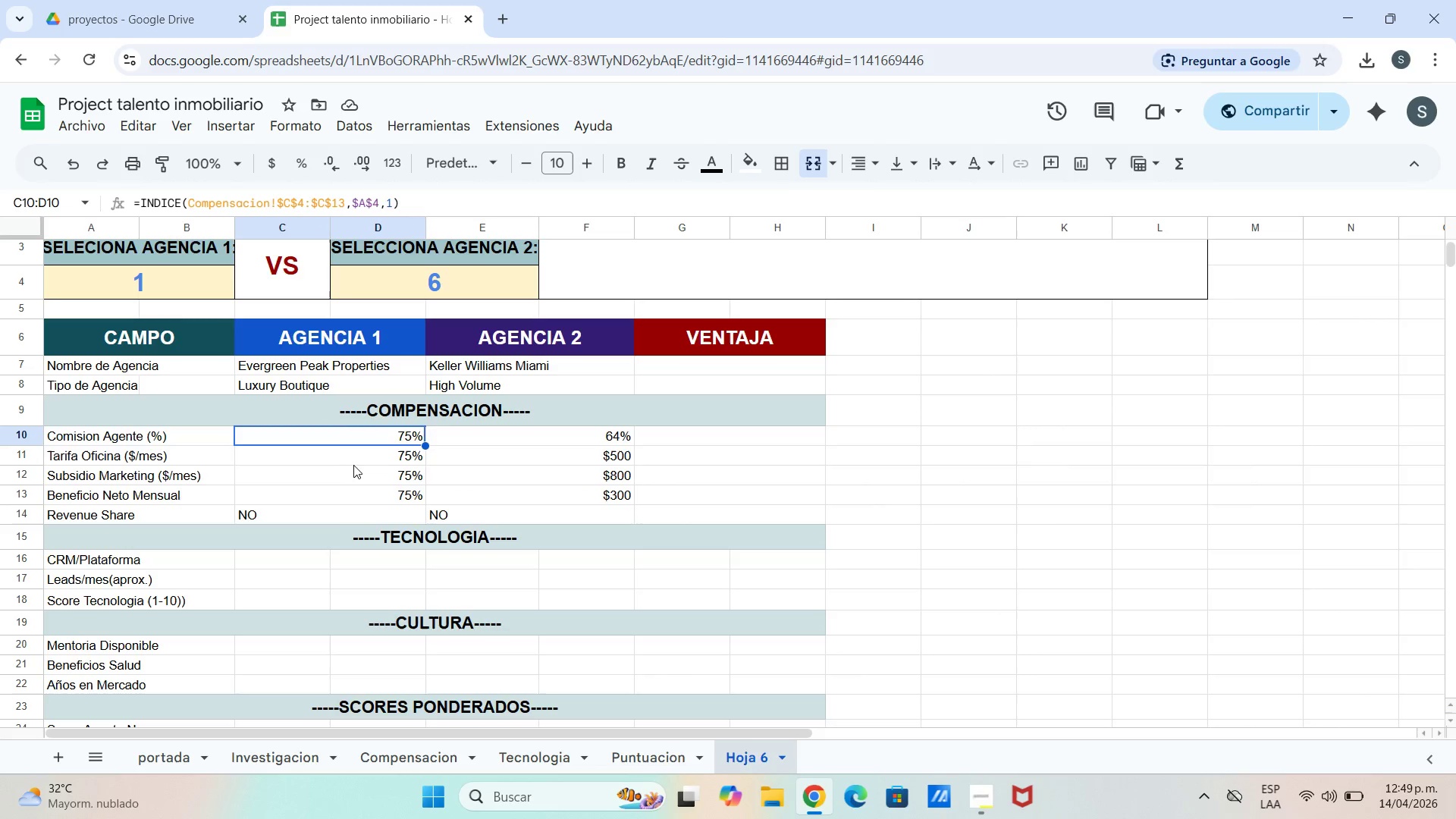 
left_click([350, 457])
 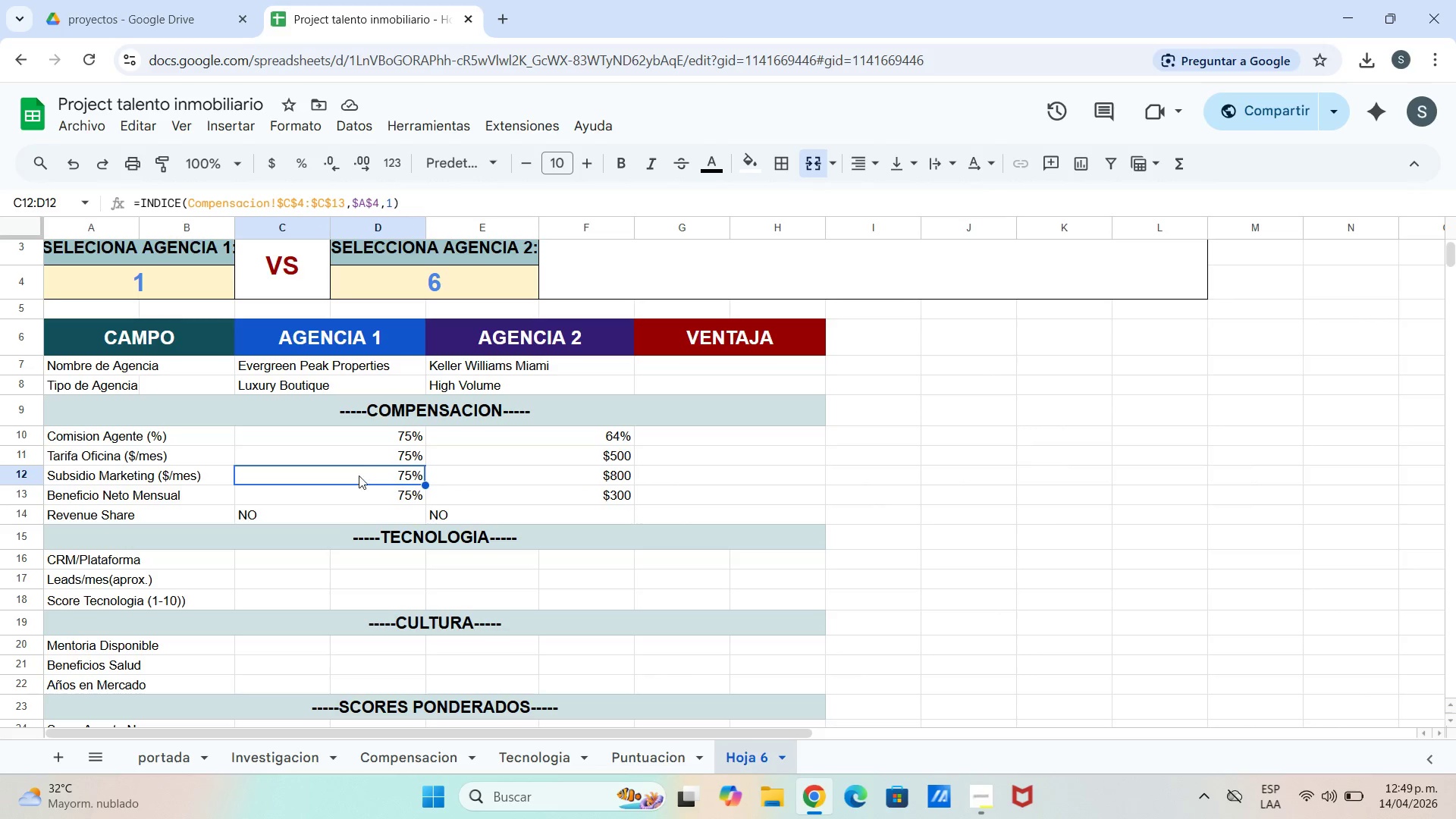 
double_click([366, 485])
 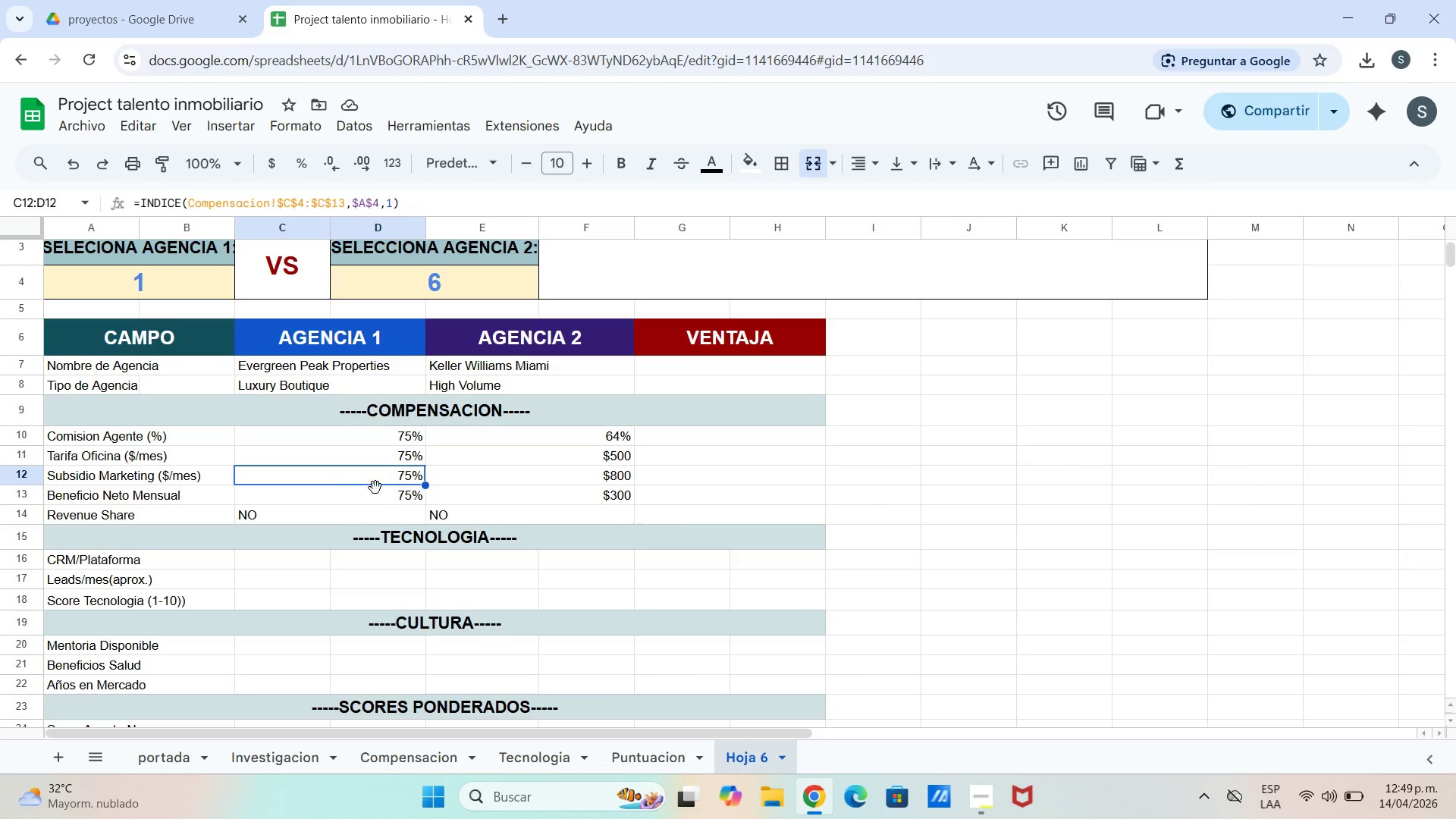 
left_click([380, 494])
 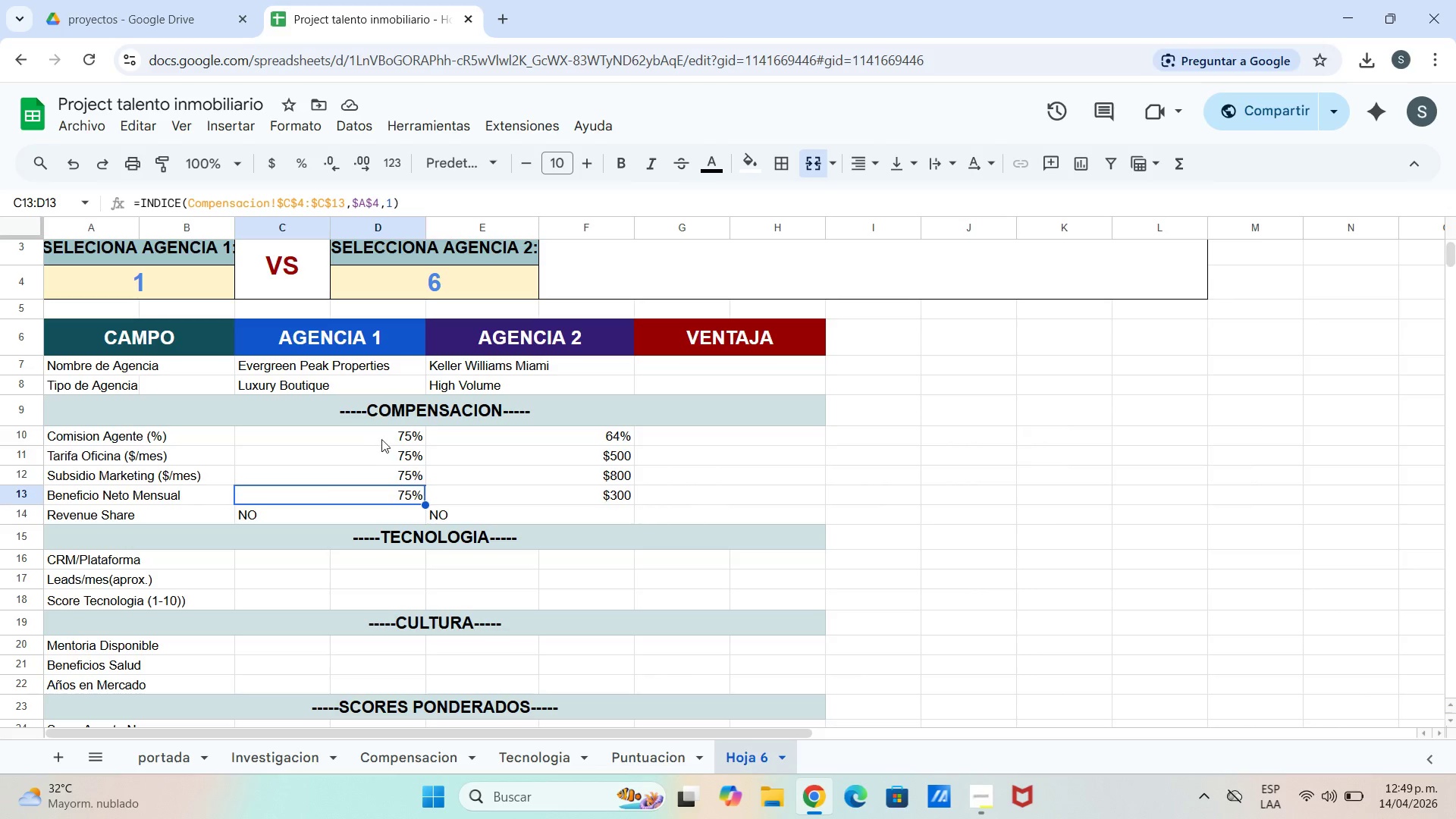 
left_click([381, 437])
 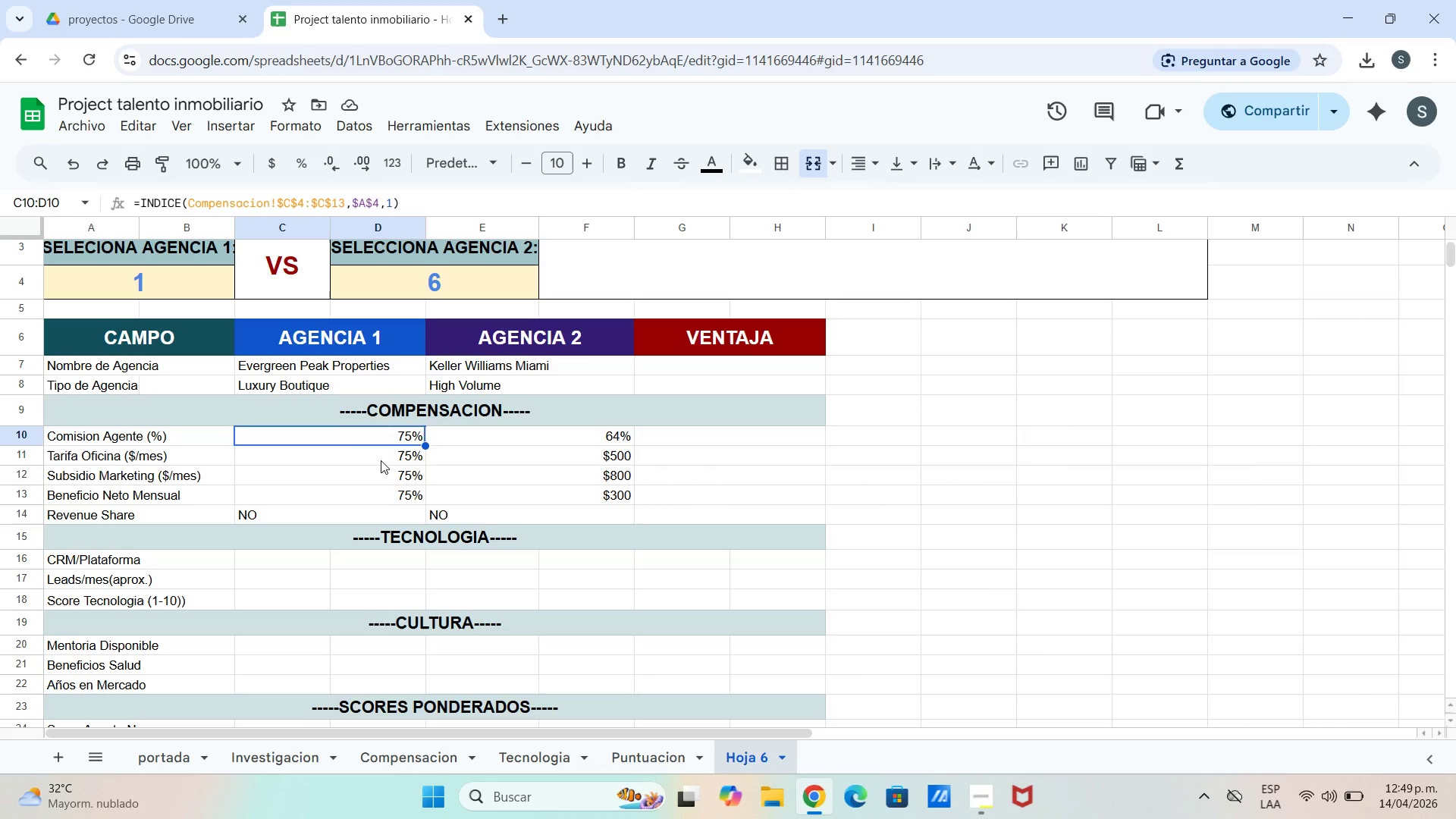 
left_click([381, 460])
 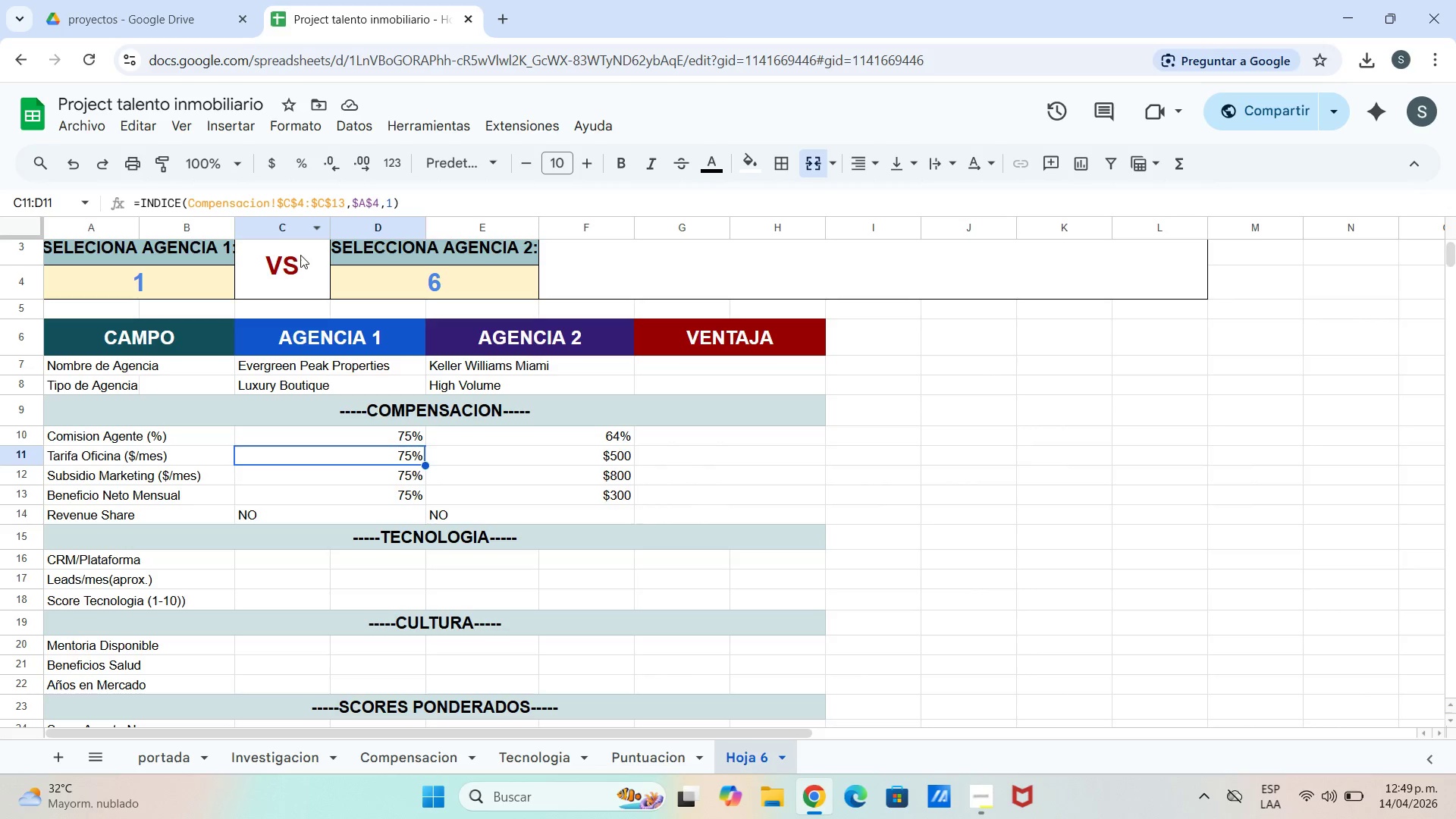 
left_click([290, 200])
 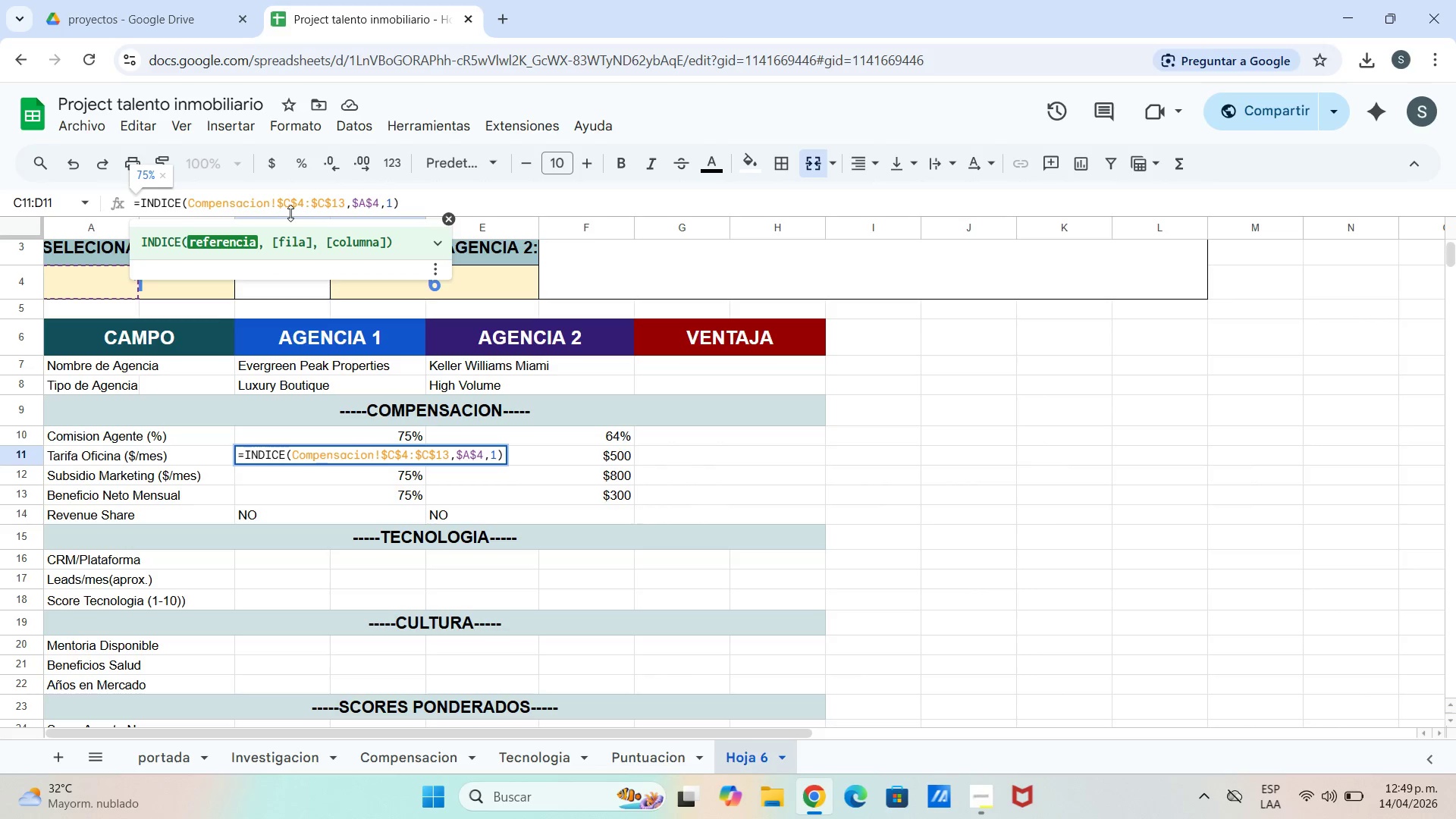 
key(Backspace)
 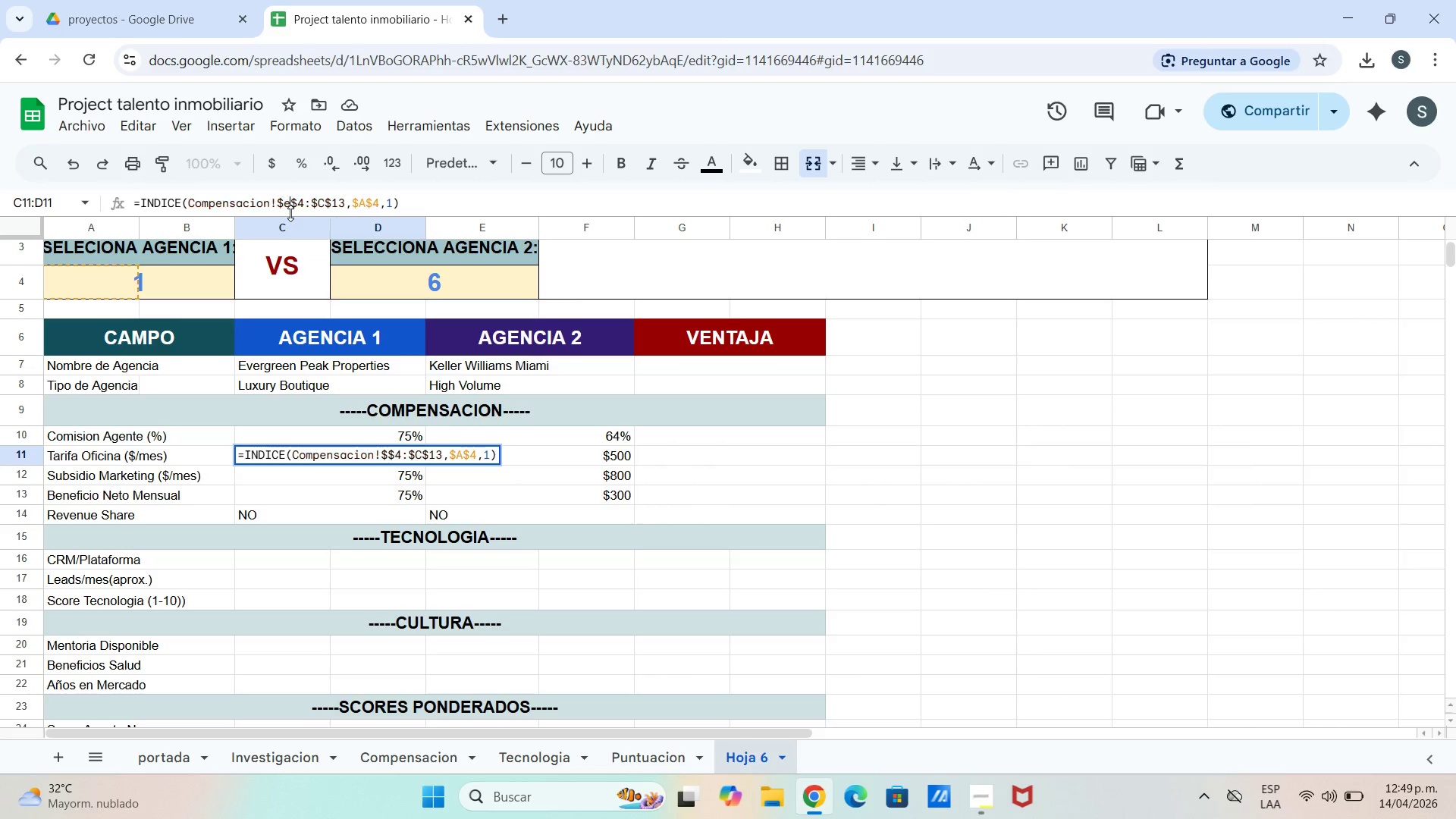 
key(E)
 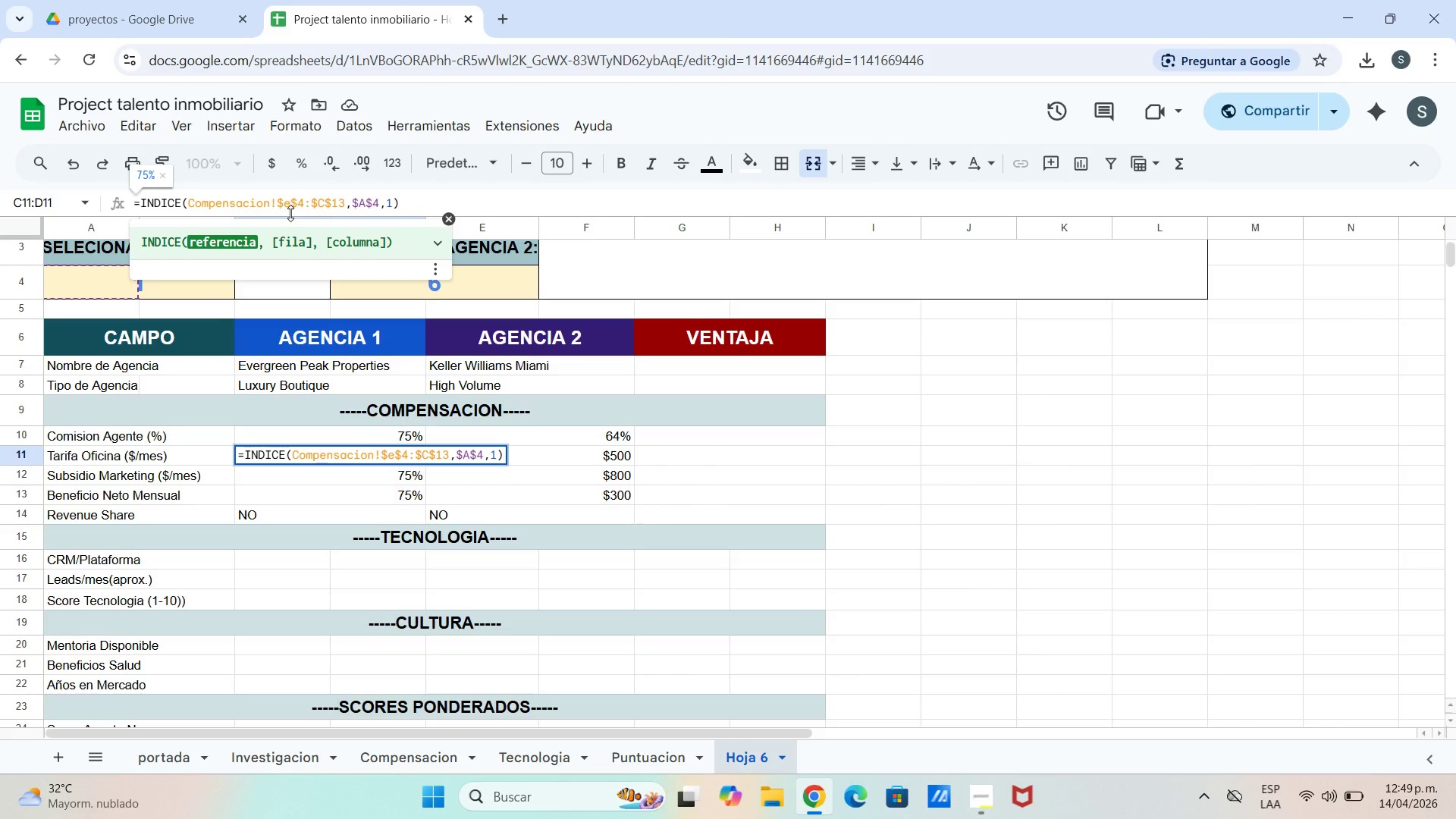 
key(Backspace)
 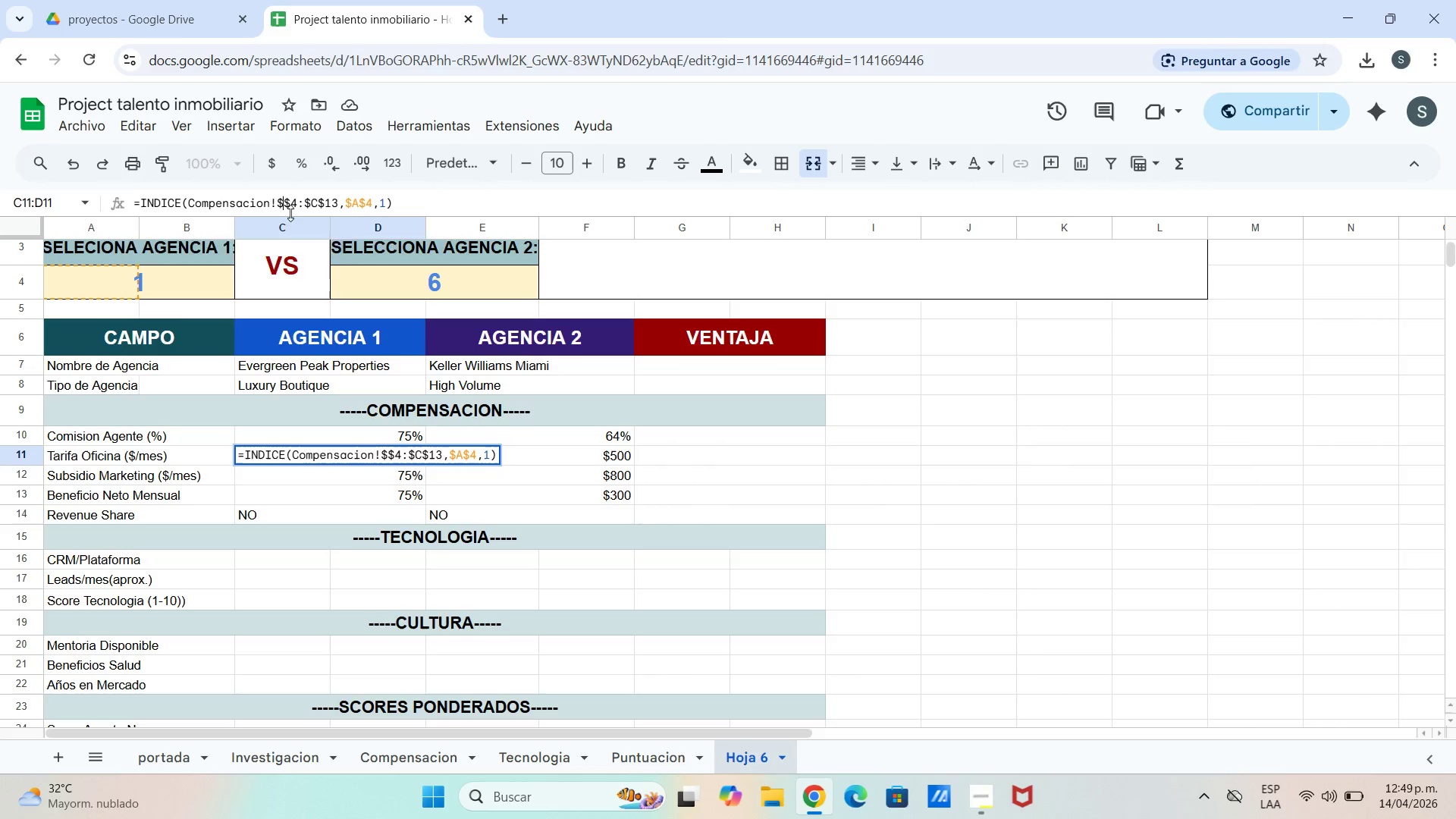 
key(D)
 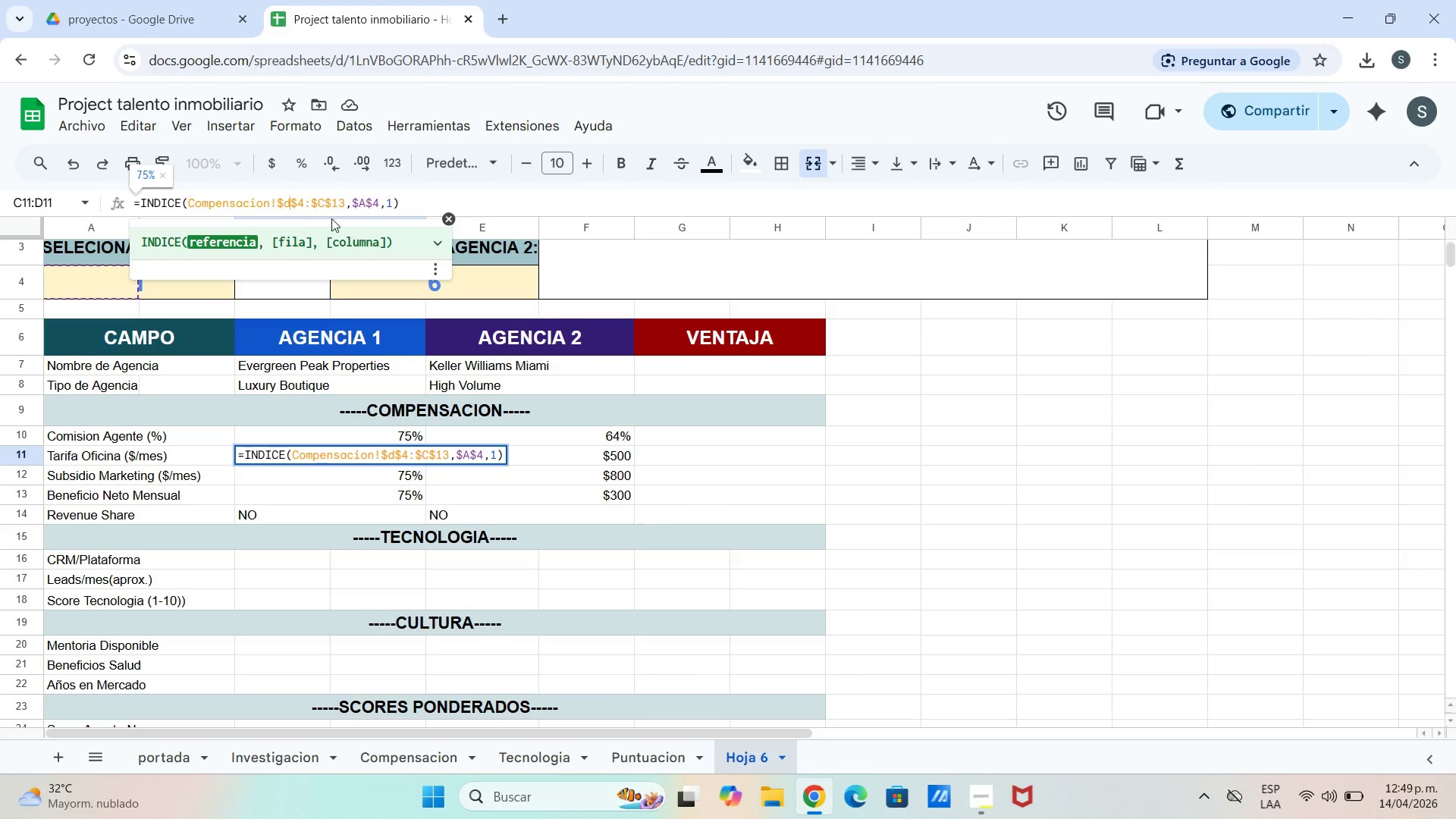 
left_click([322, 203])
 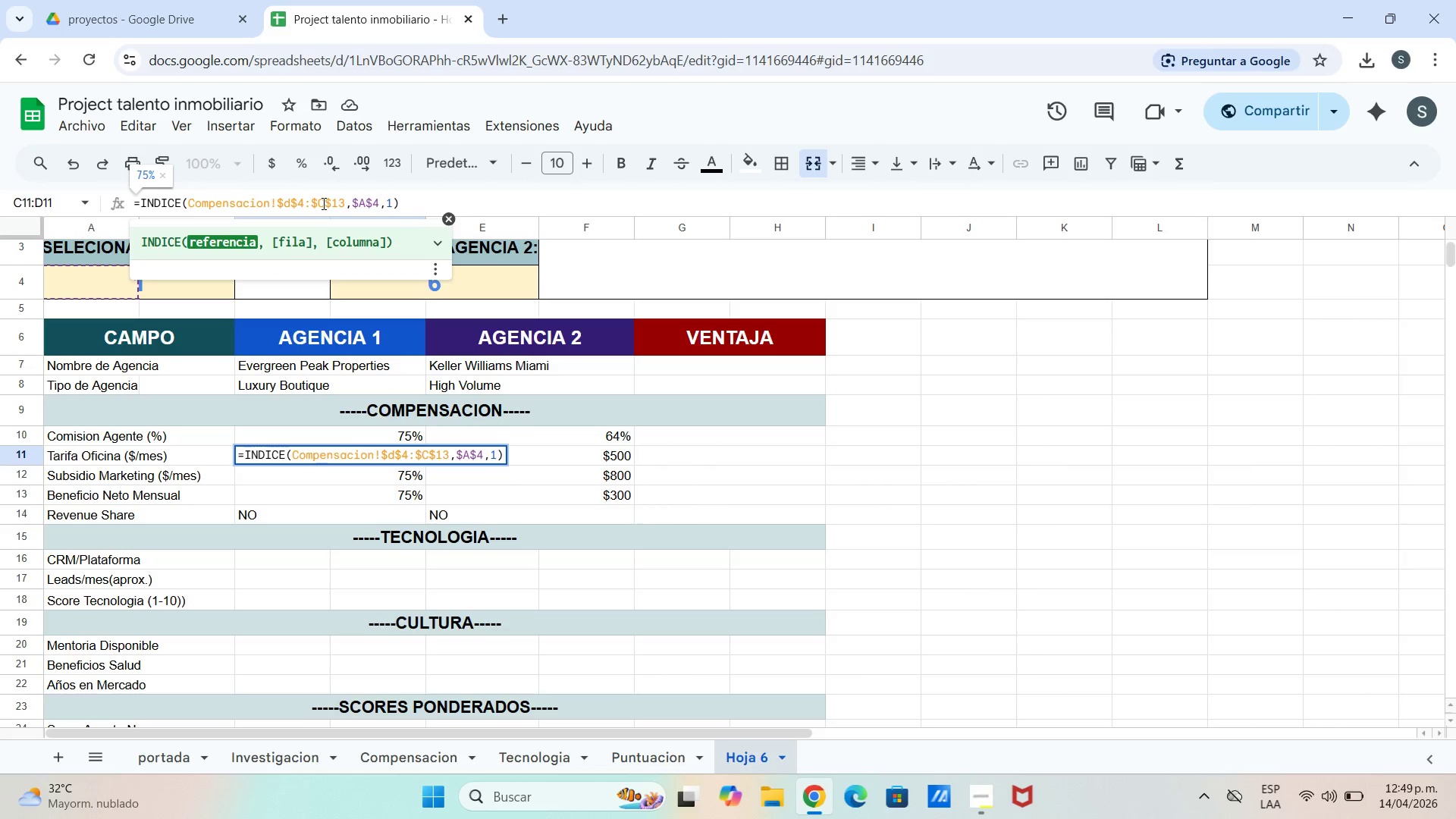 
key(Backspace)
 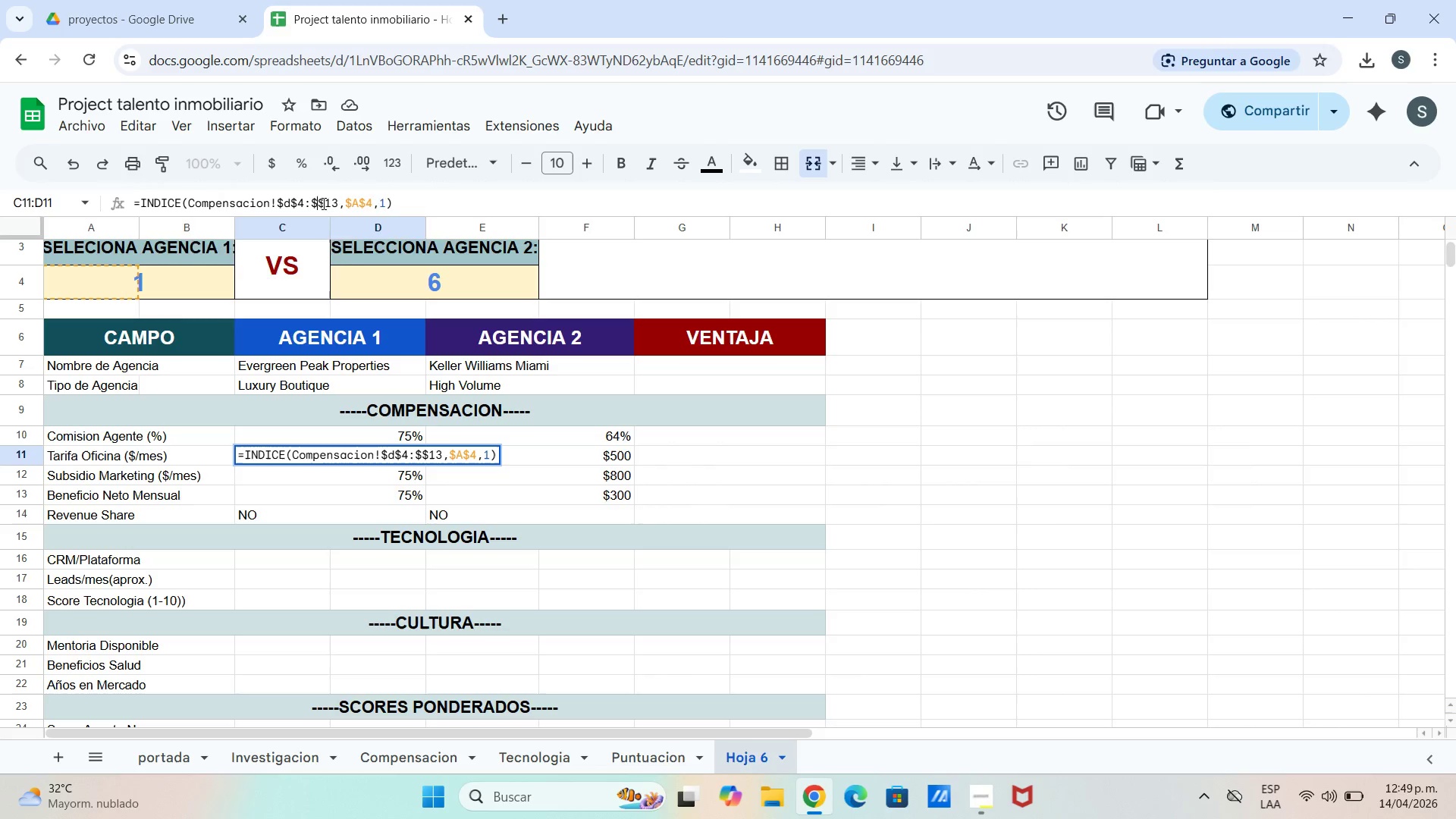 
key(D)
 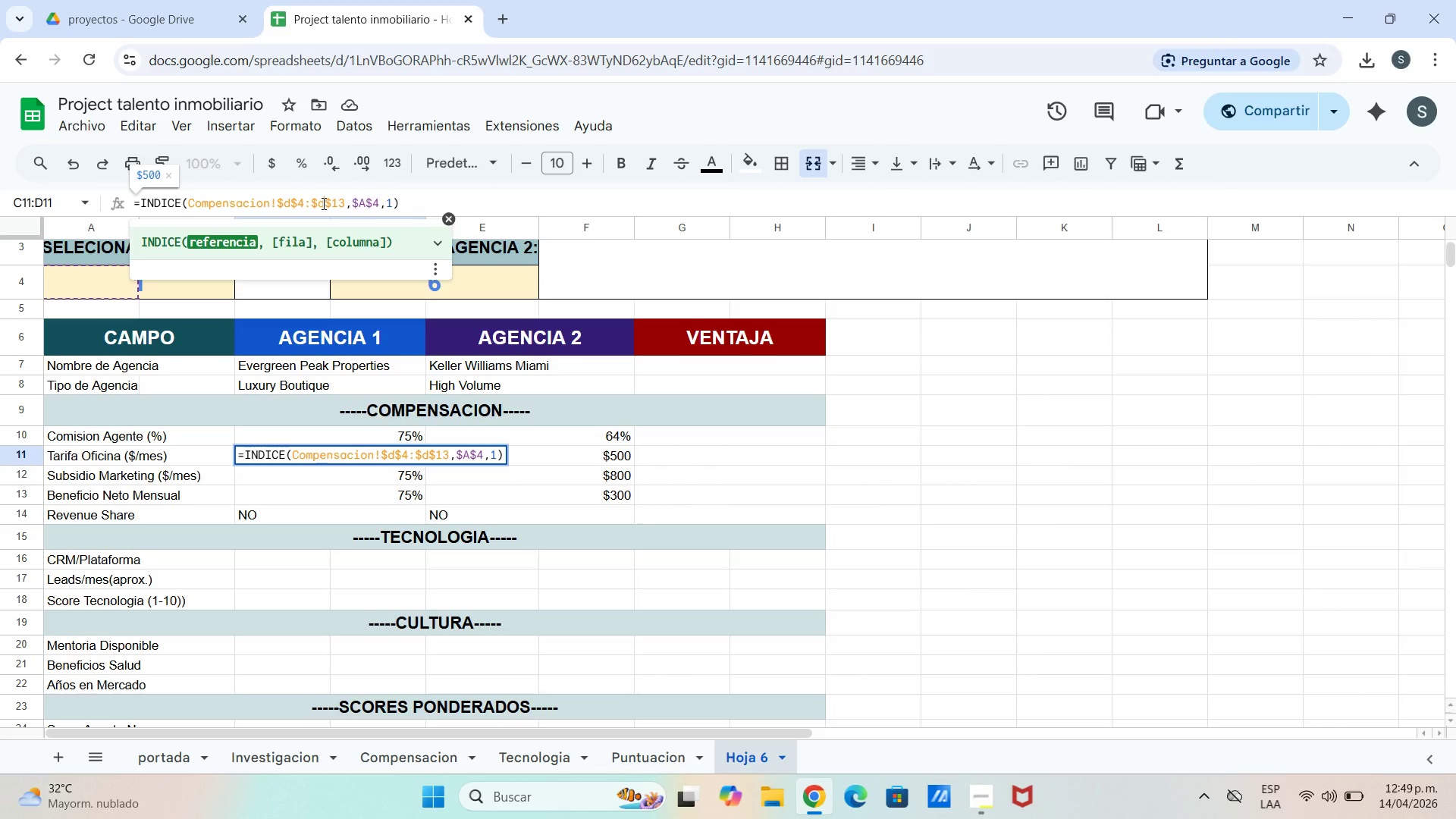 
key(Enter)
 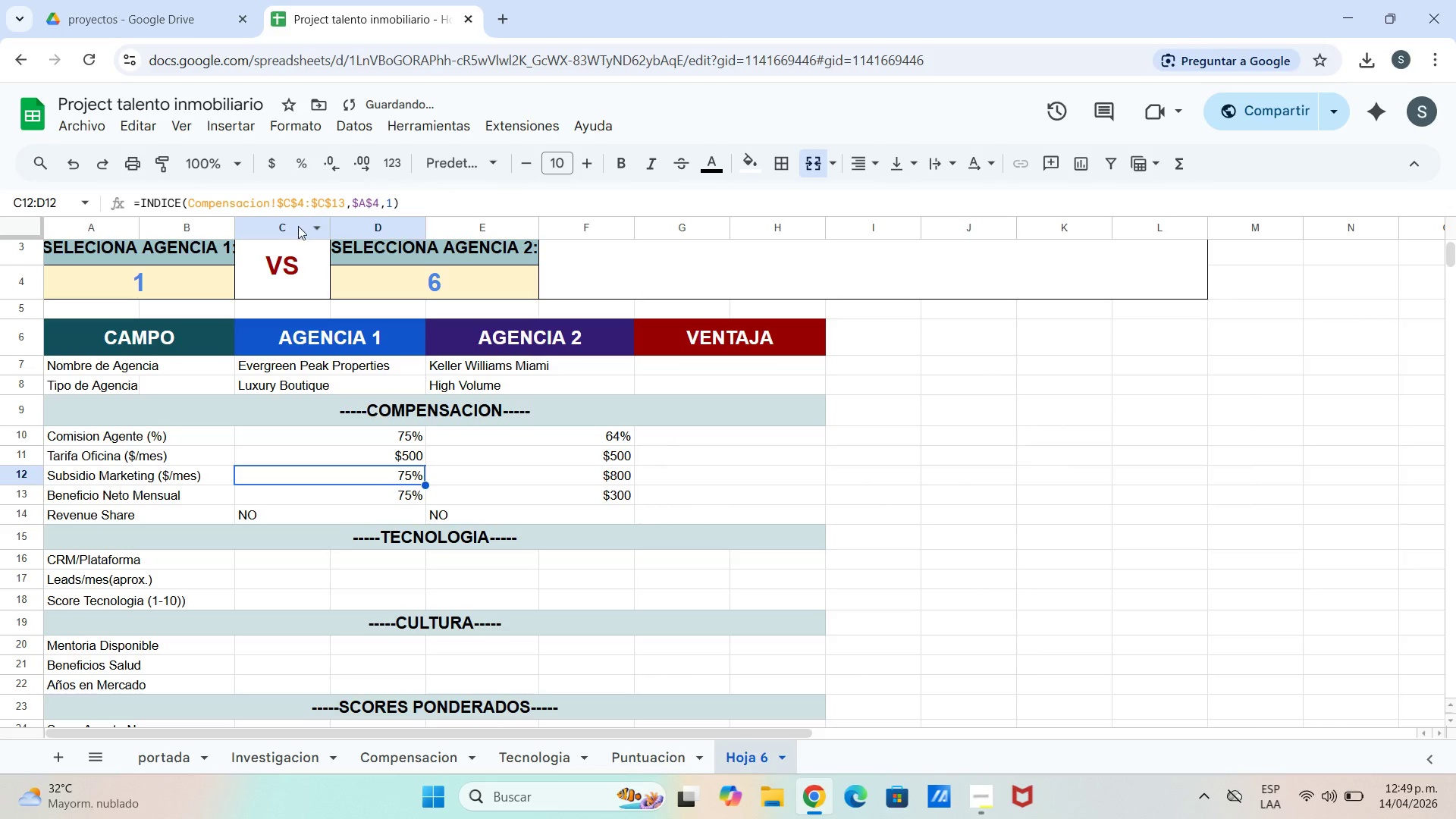 
left_click([290, 209])
 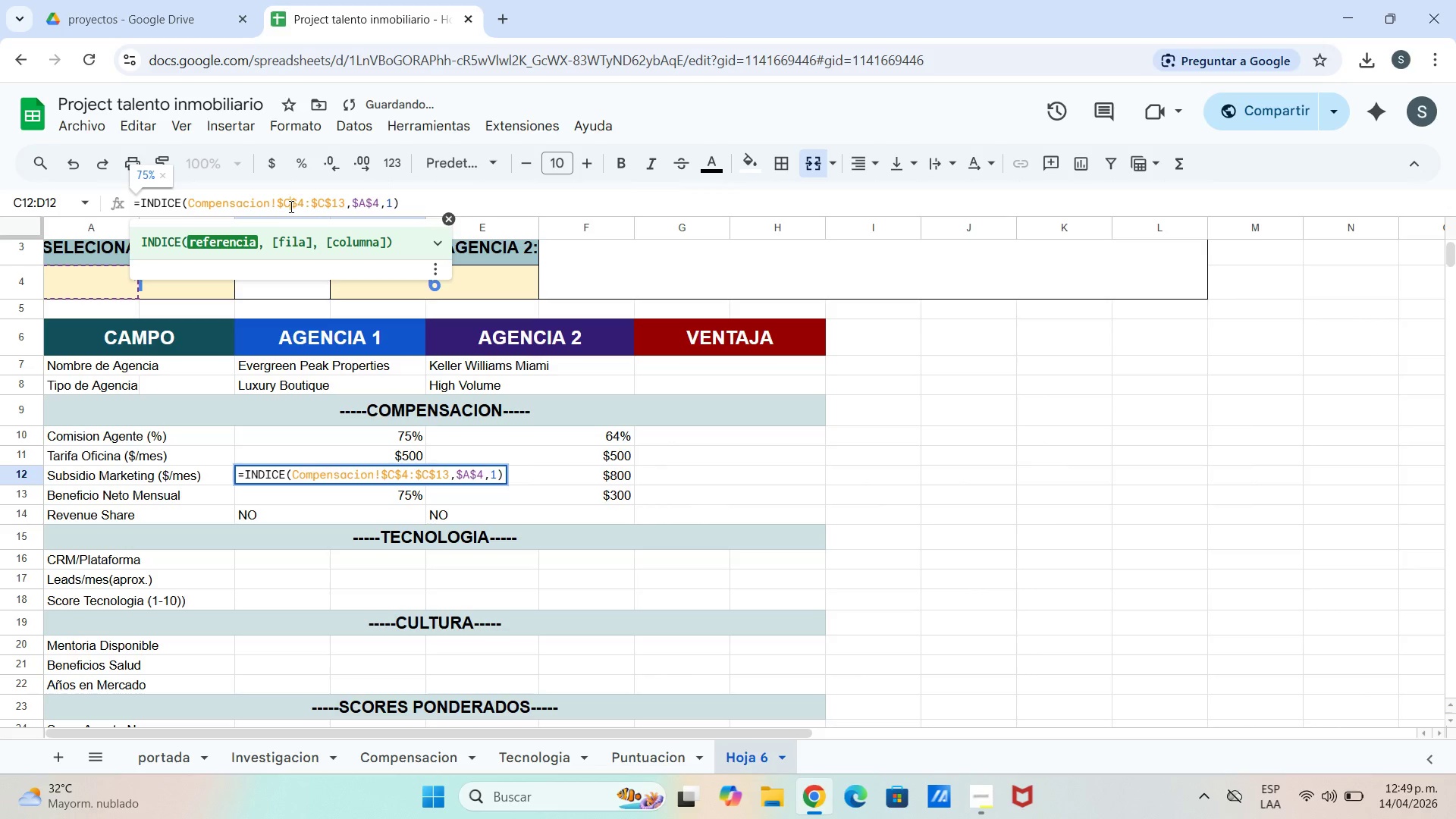 
key(E)
 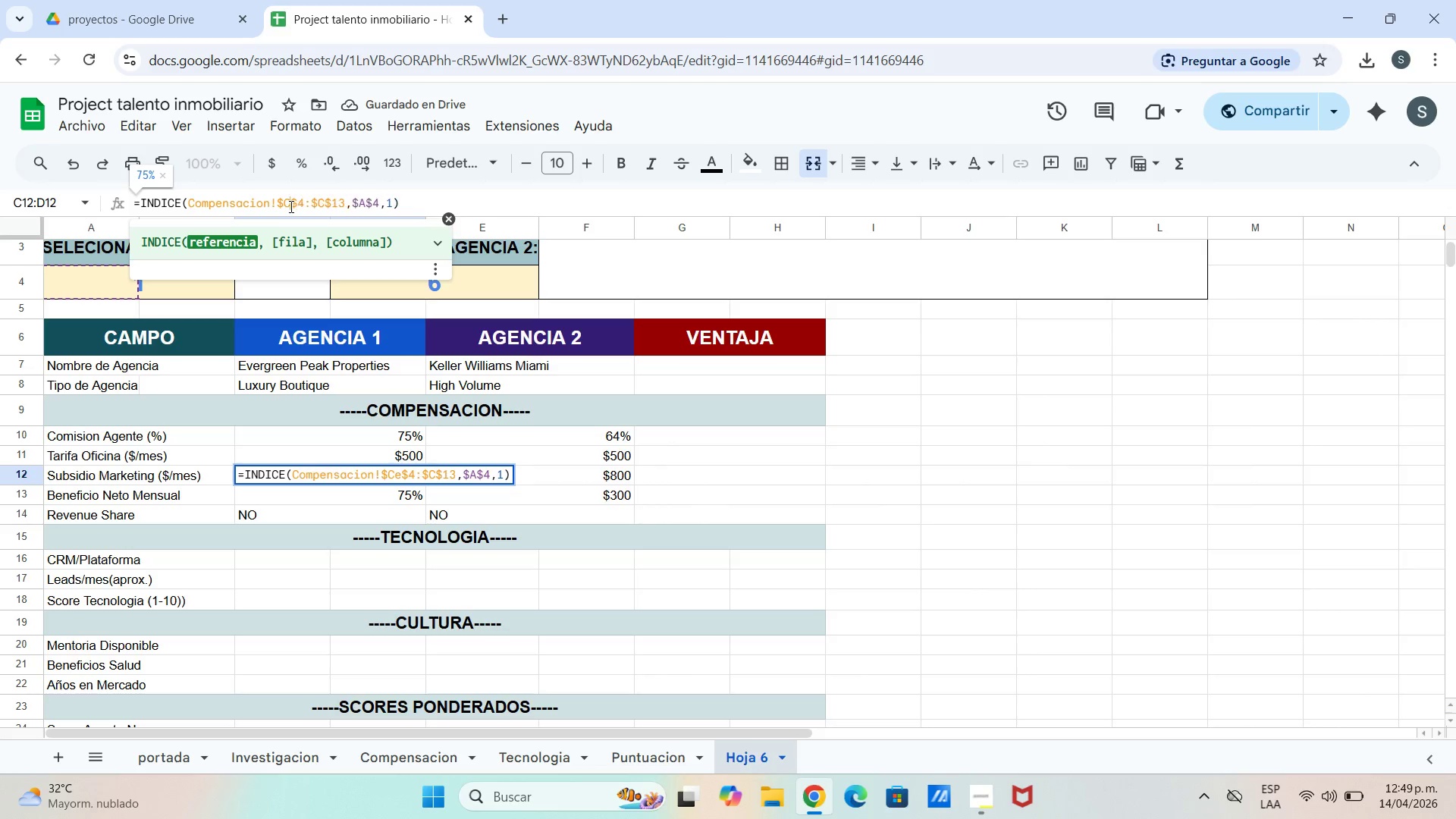 
key(Backspace)
 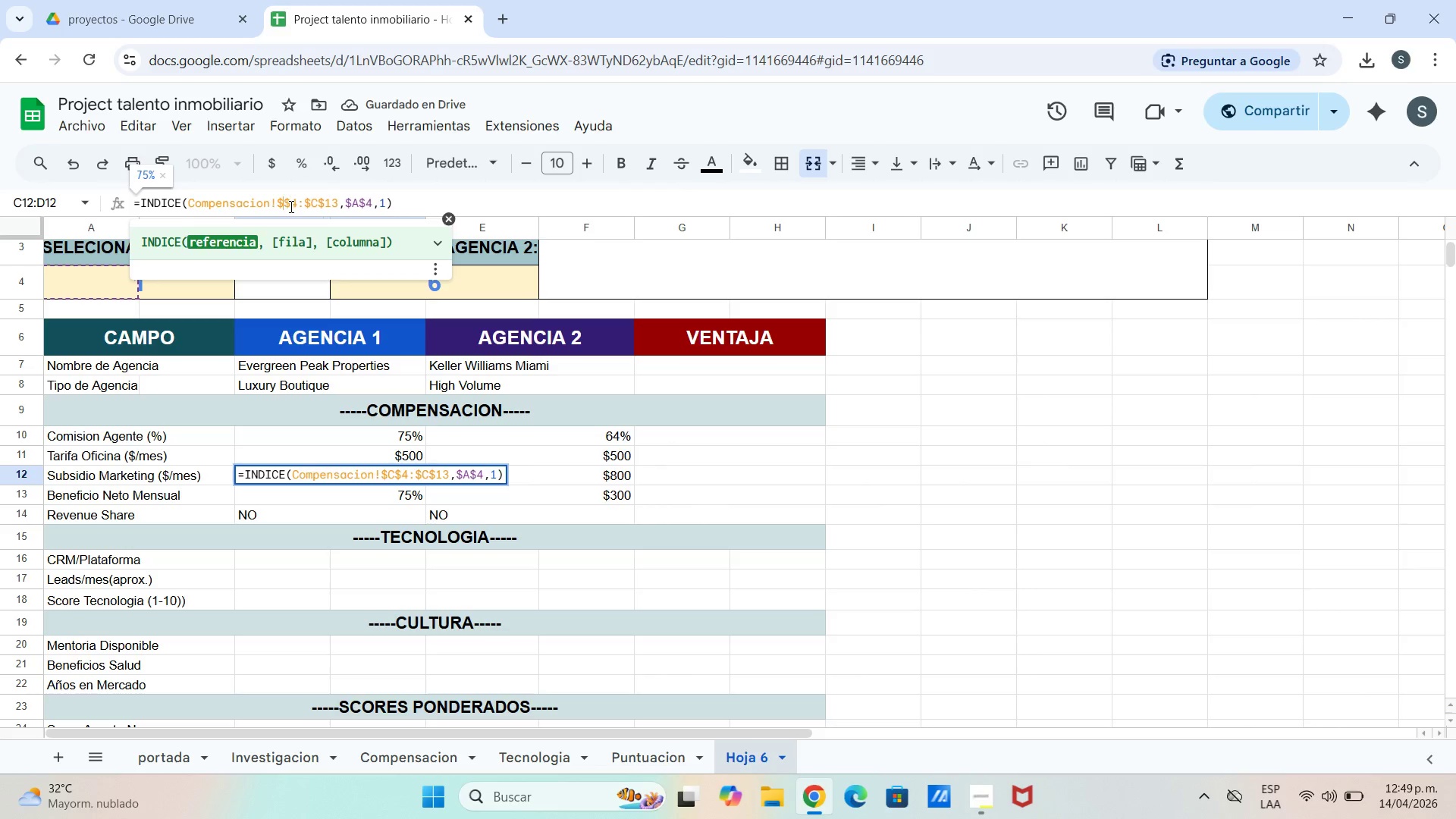 
key(Backspace)
 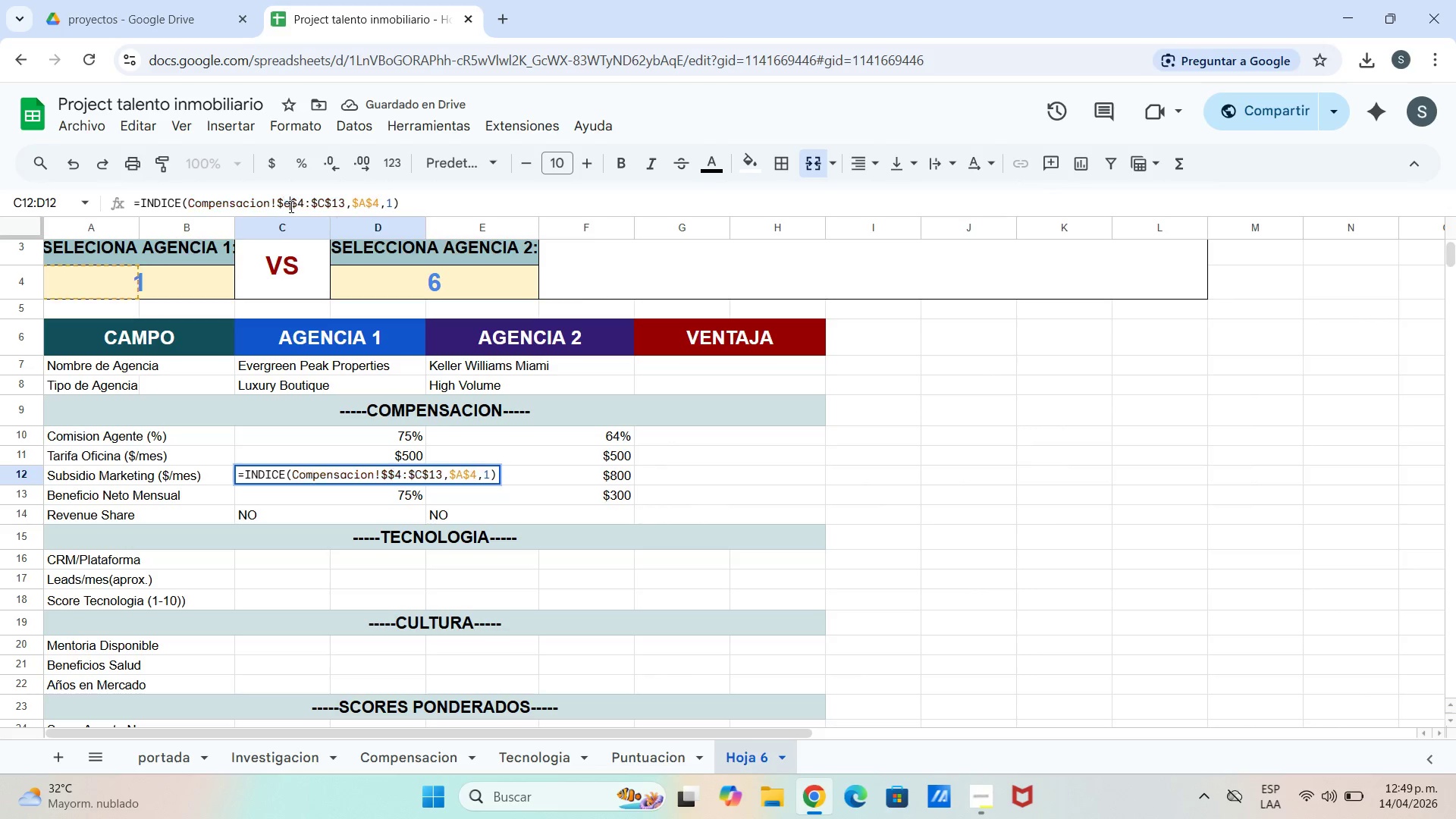 
key(E)
 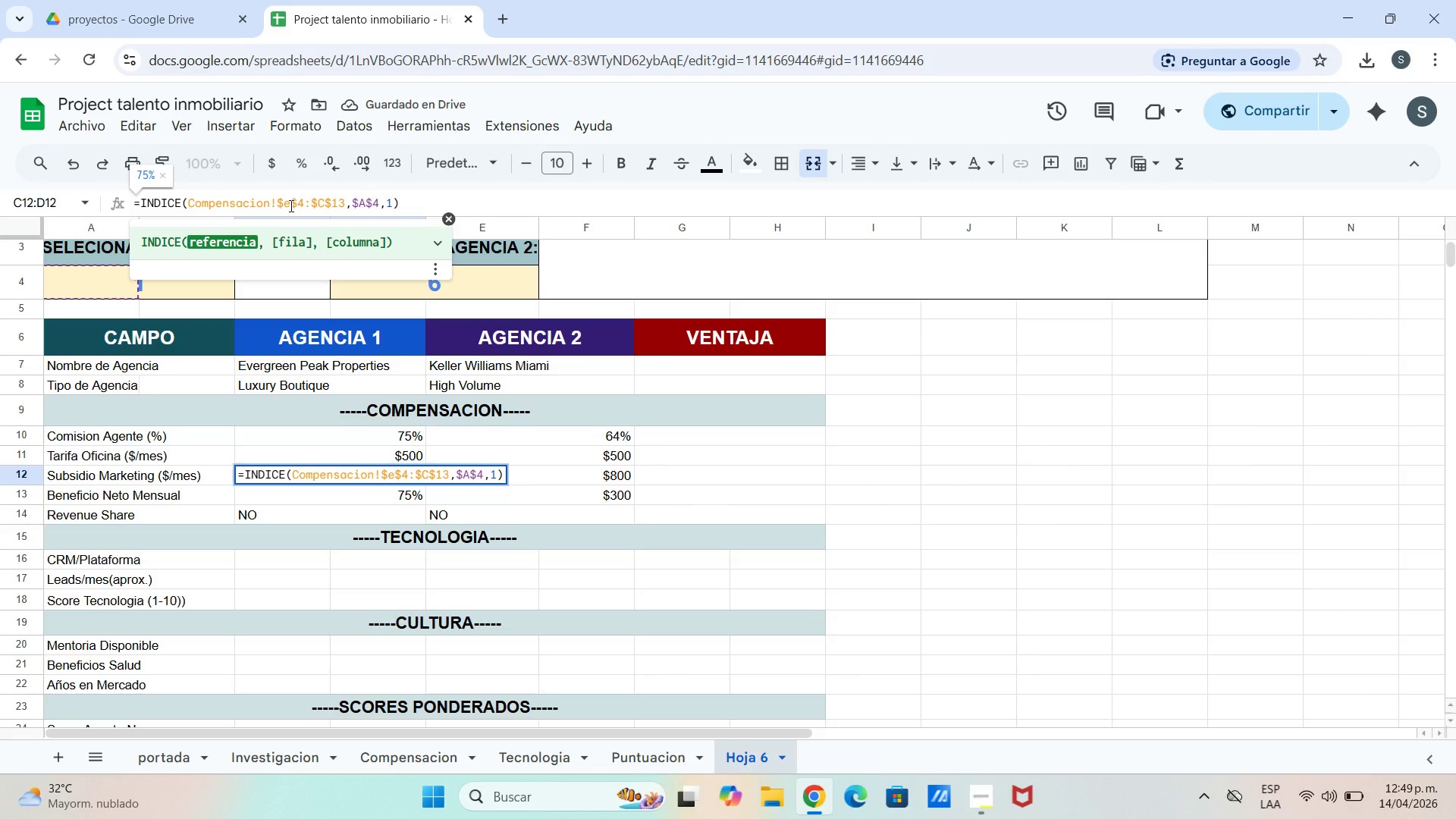 
left_click([328, 205])
 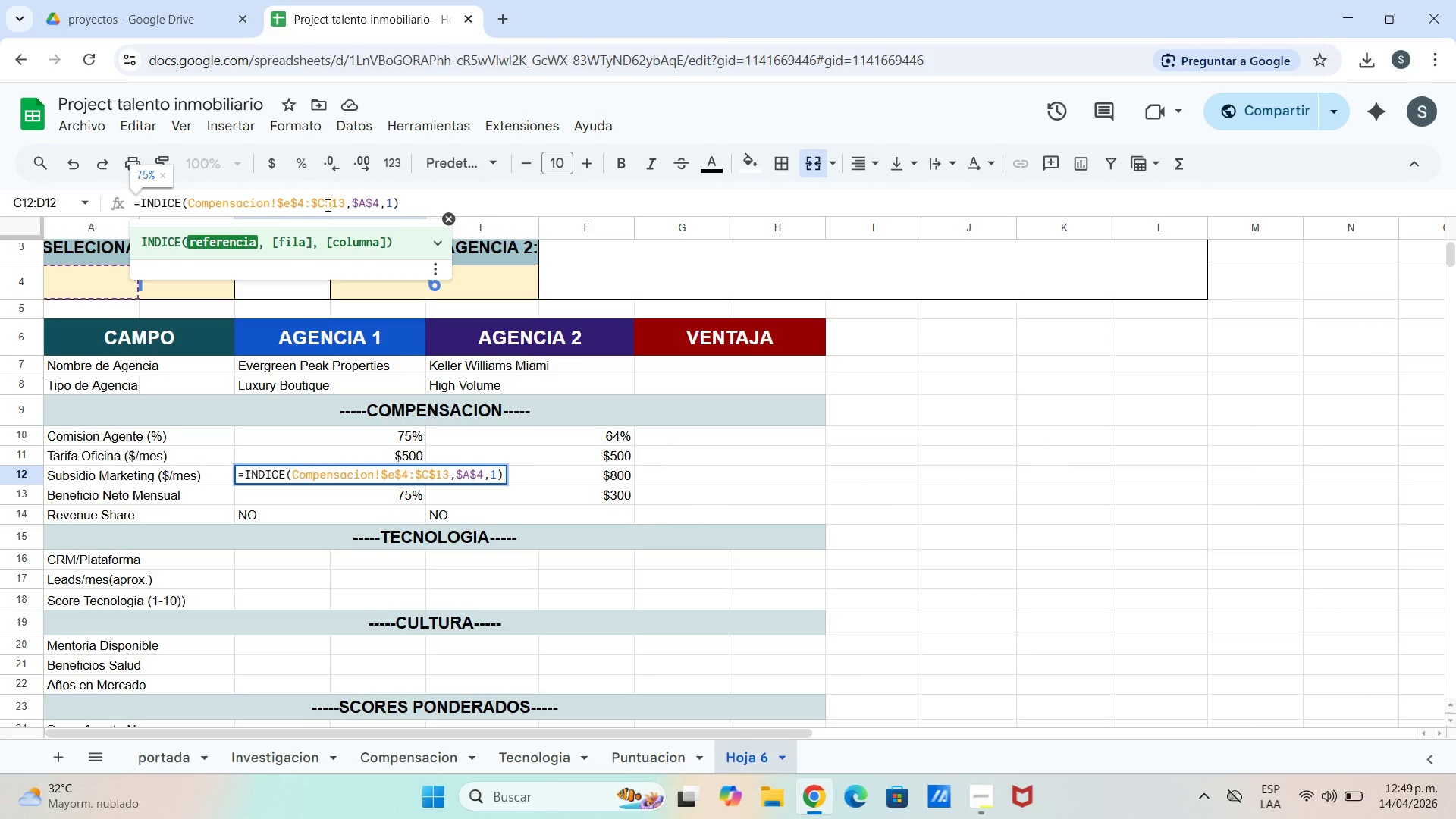 
left_click([326, 205])
 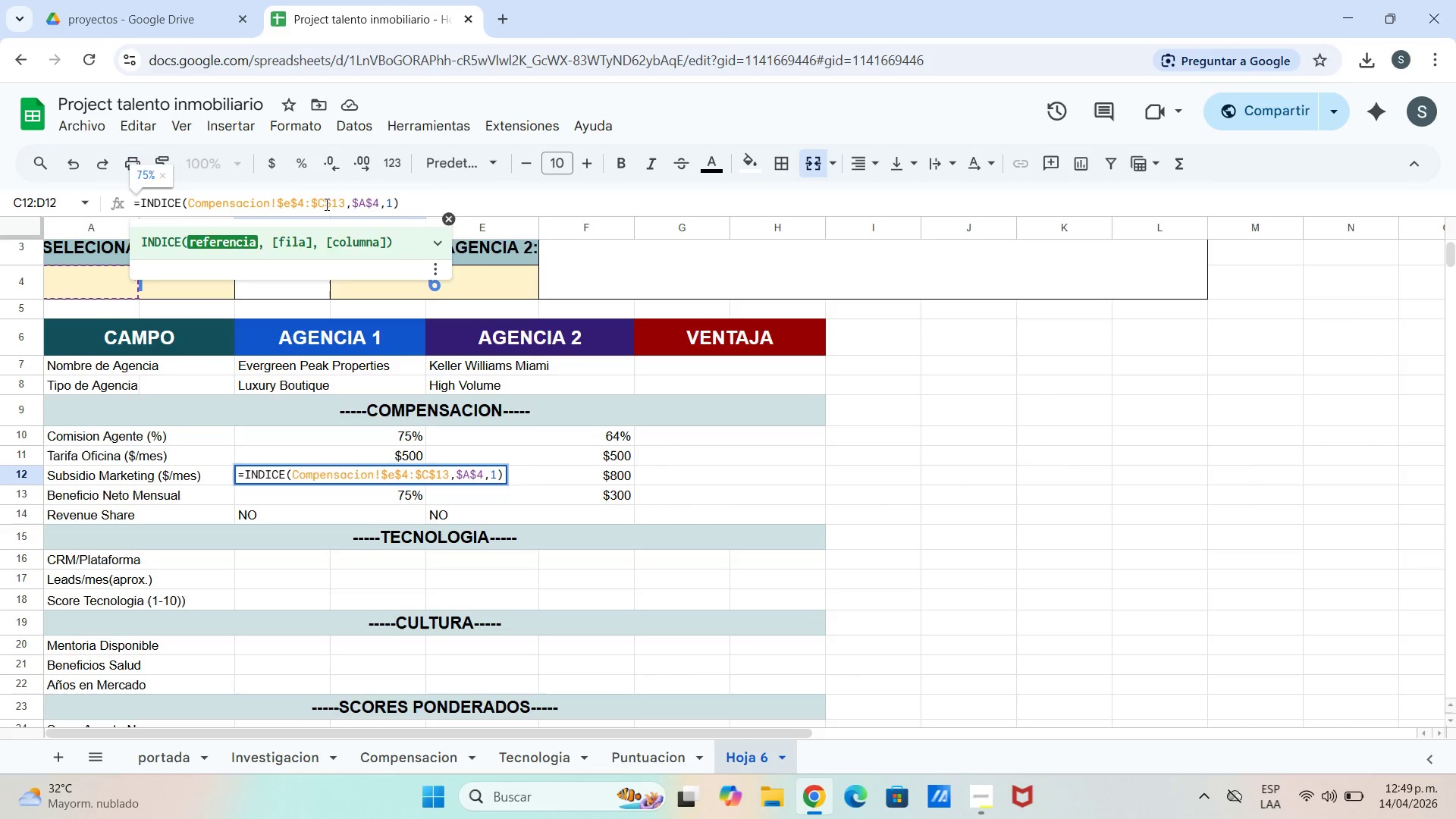 
key(Backspace)
 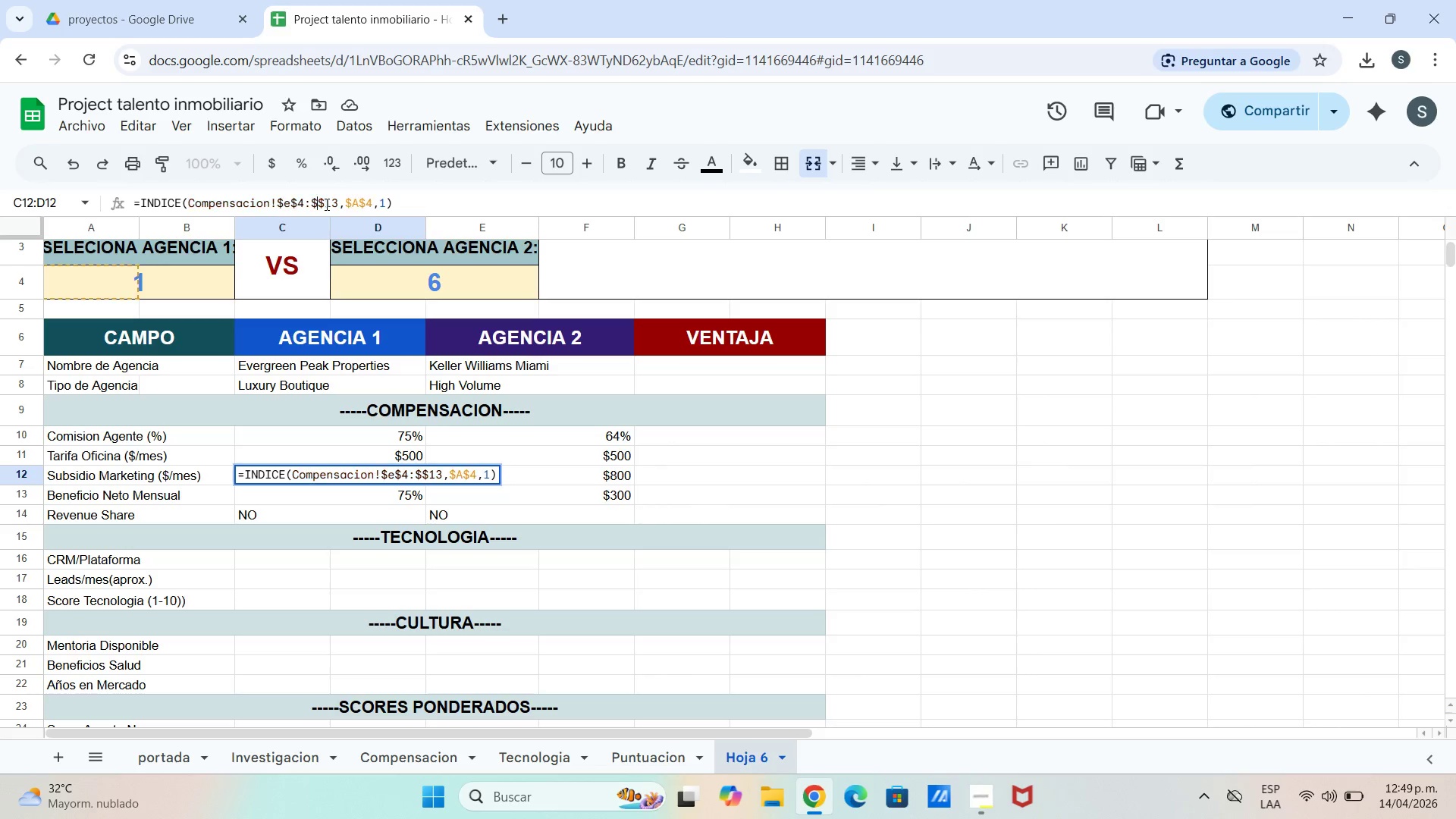 
key(E)
 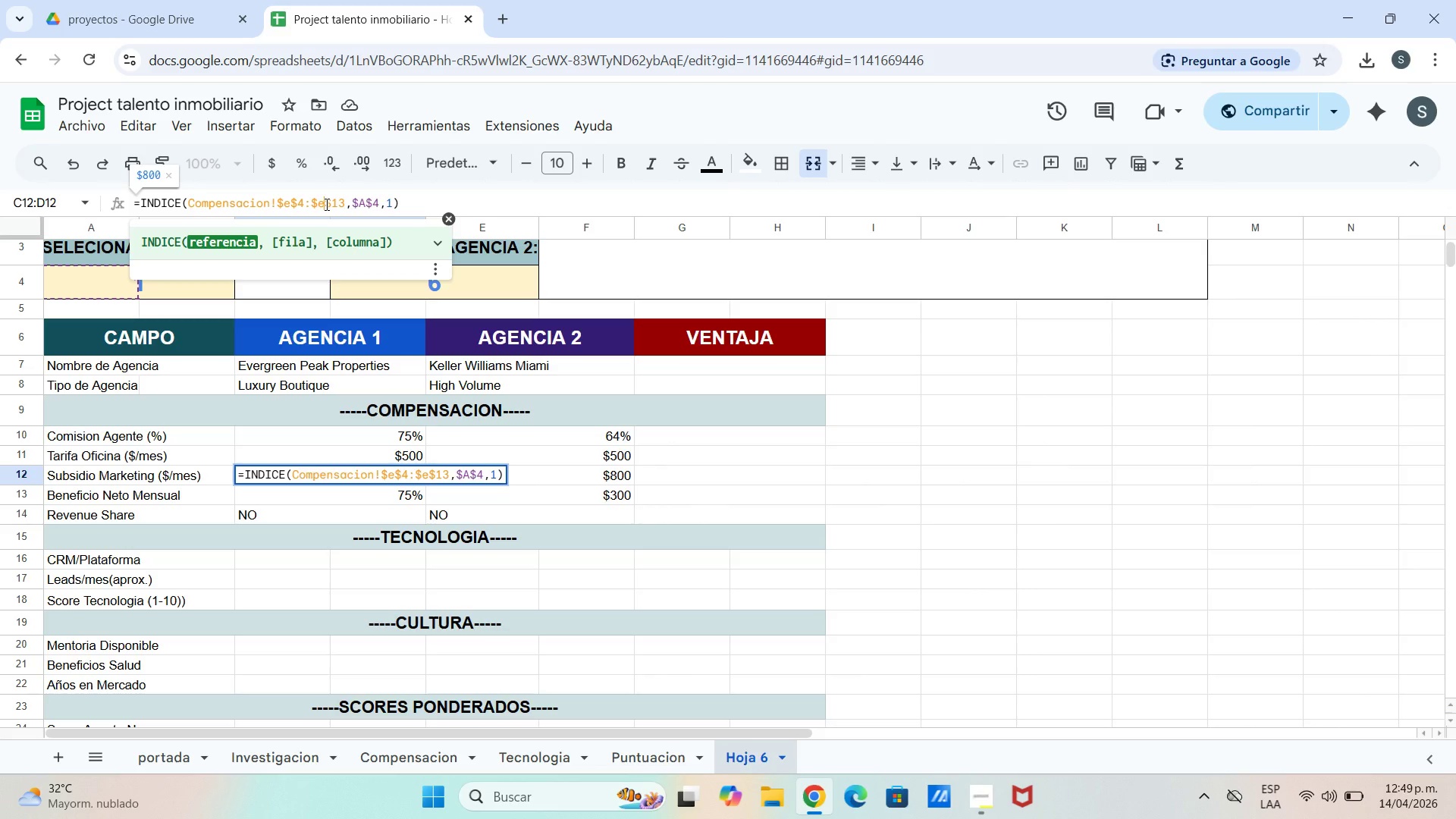 
key(Enter)
 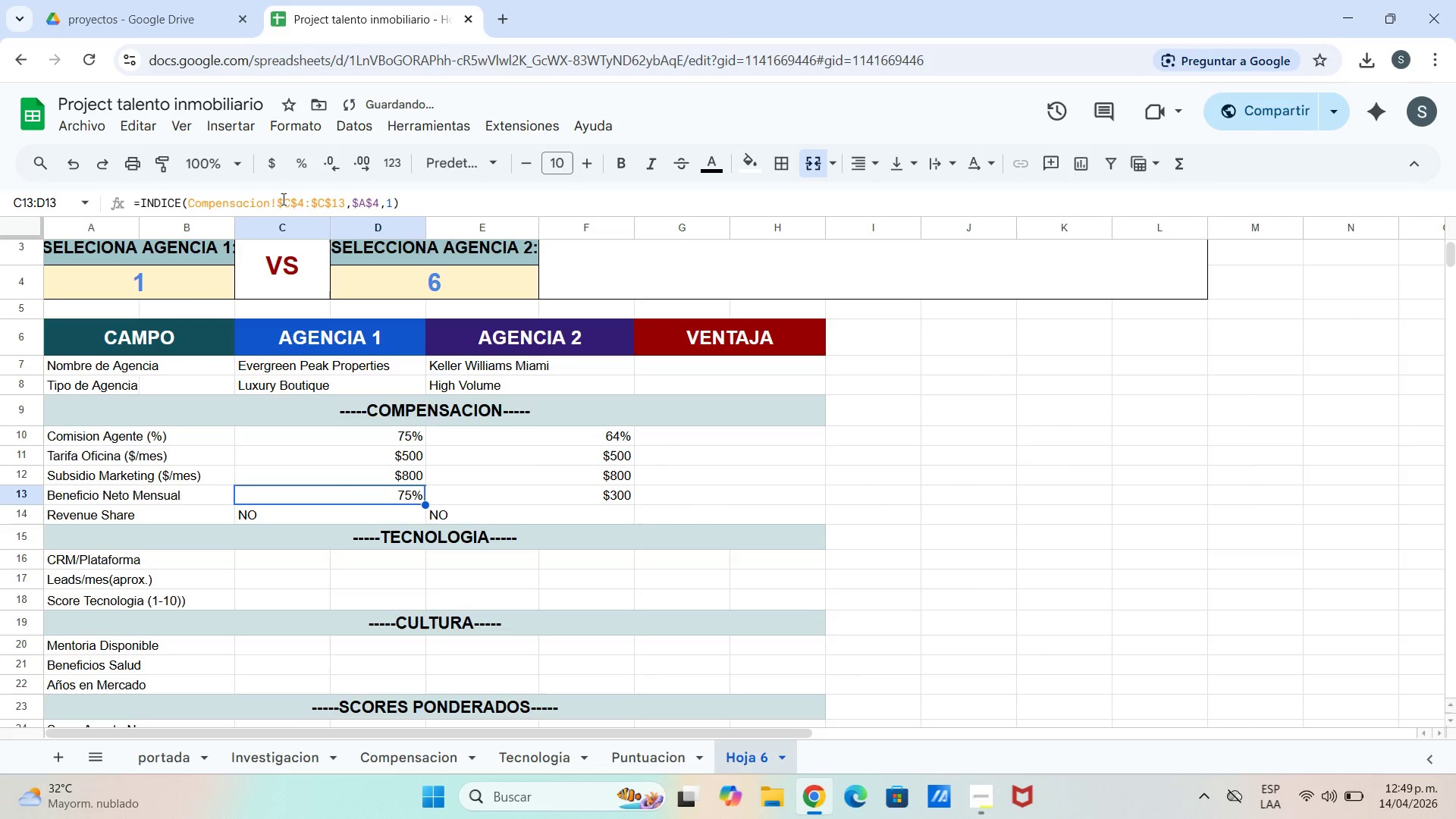 
left_click([290, 210])
 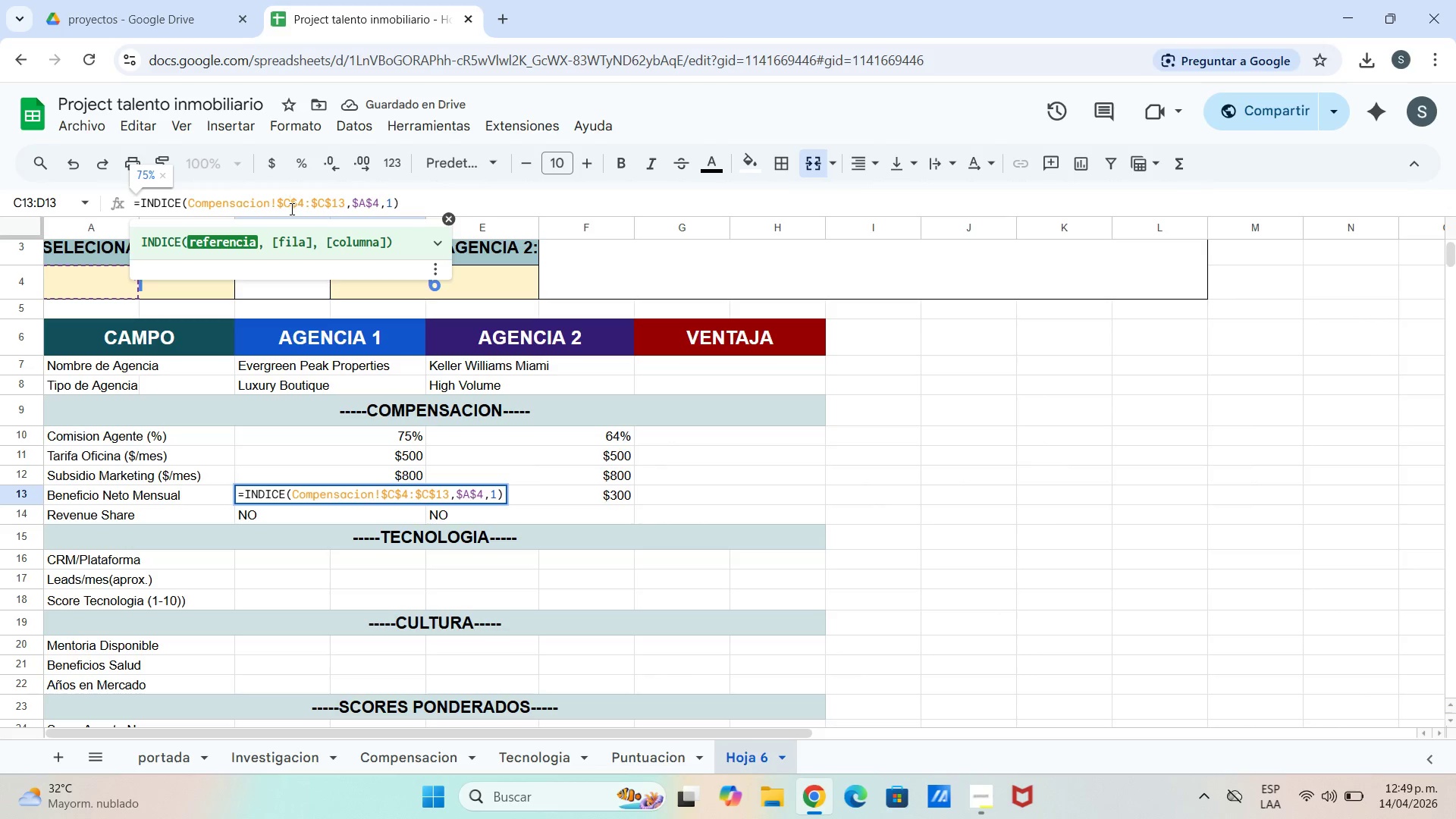 
key(Backspace)
 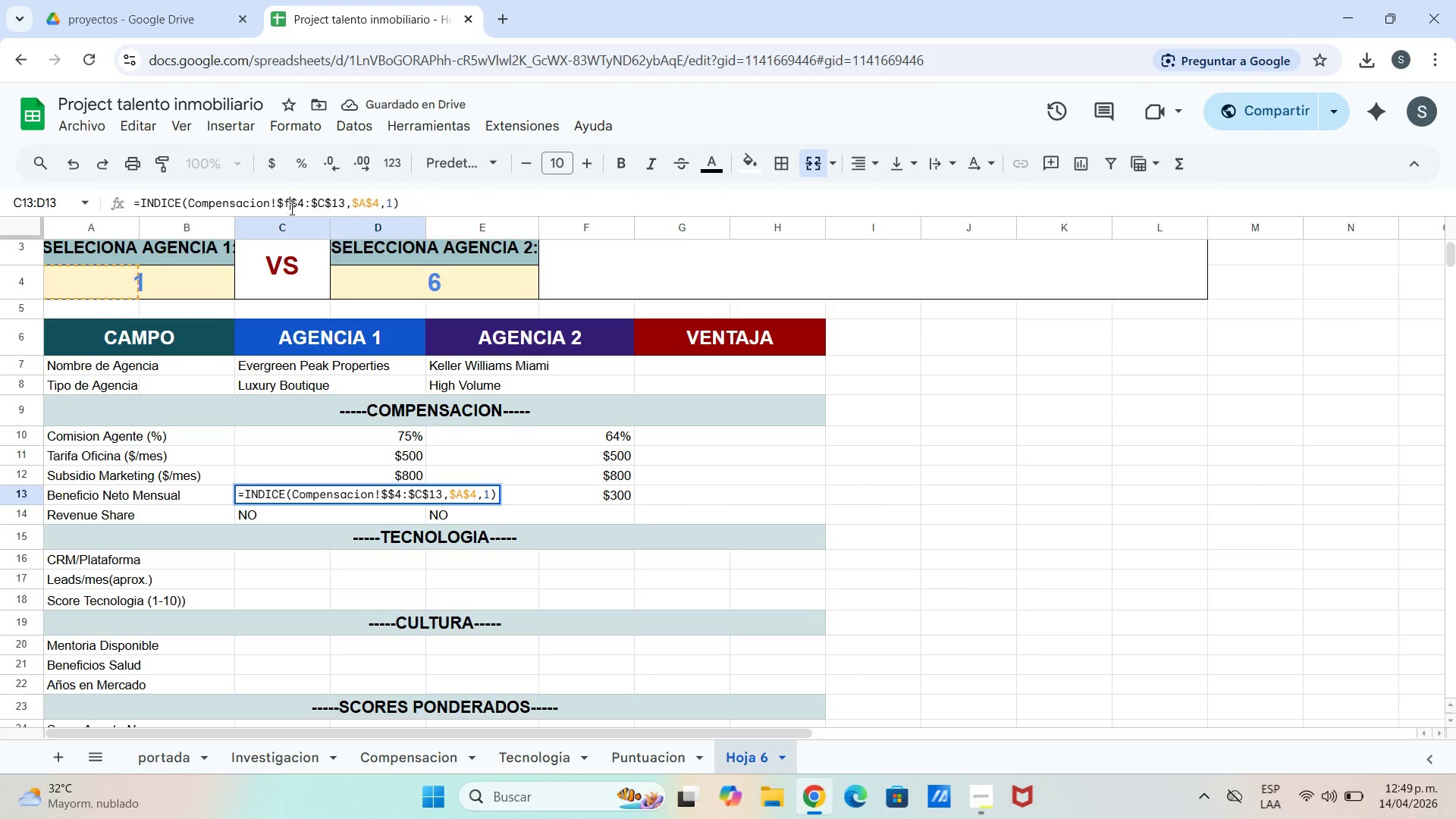 
key(F)
 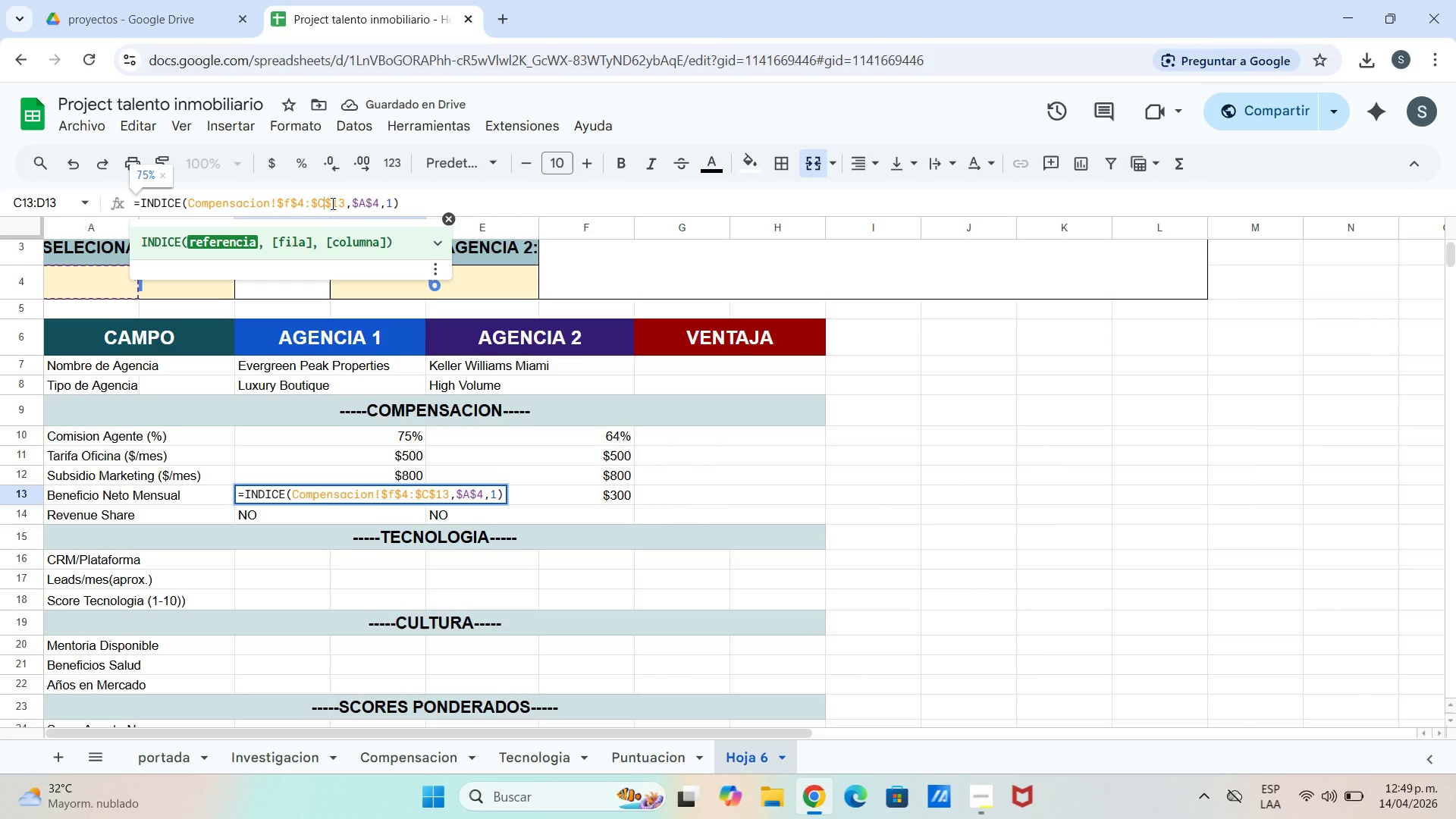 
key(Backspace)
 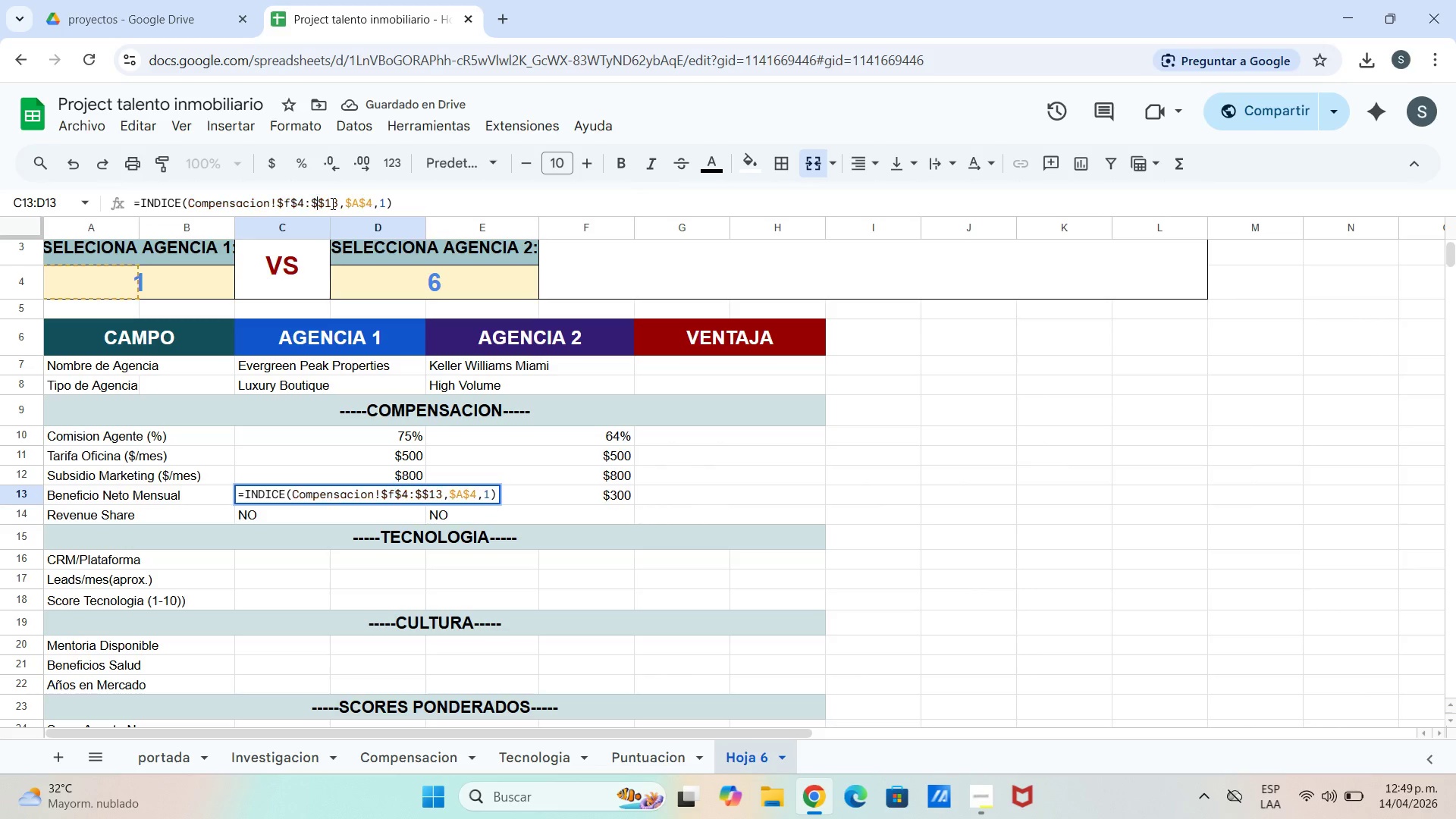 
key(F)
 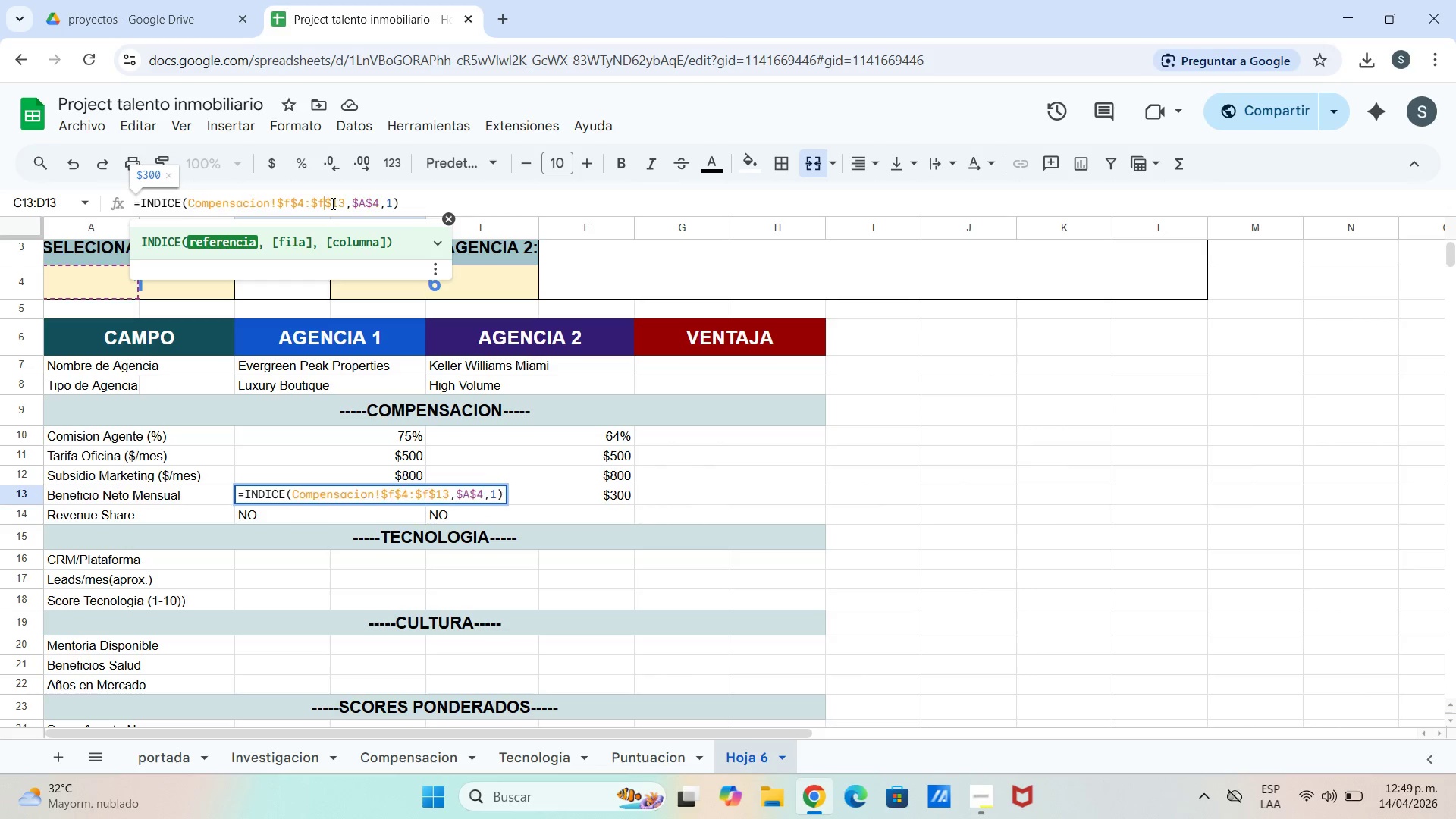 
key(Enter)
 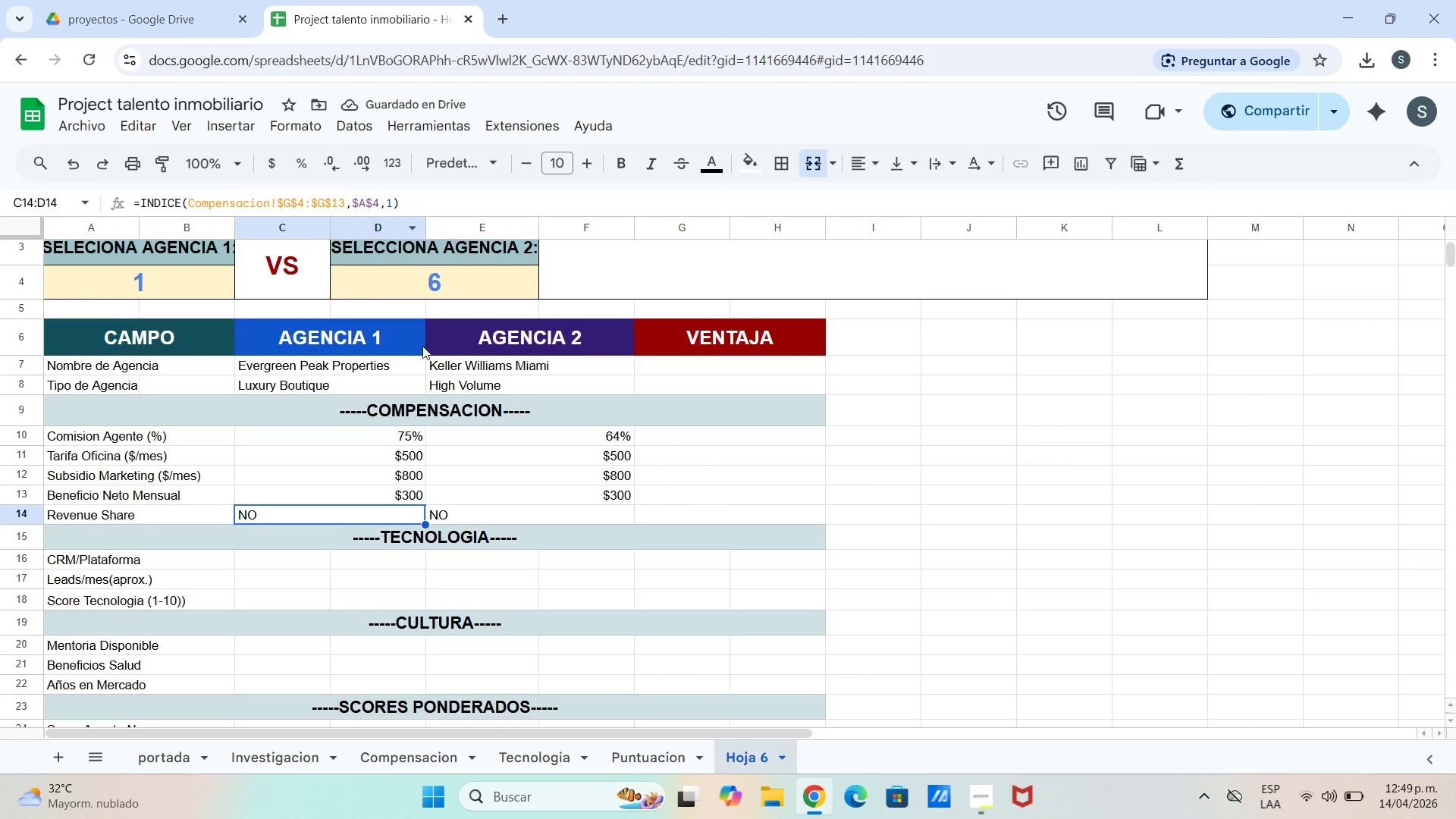 
left_click([548, 513])
 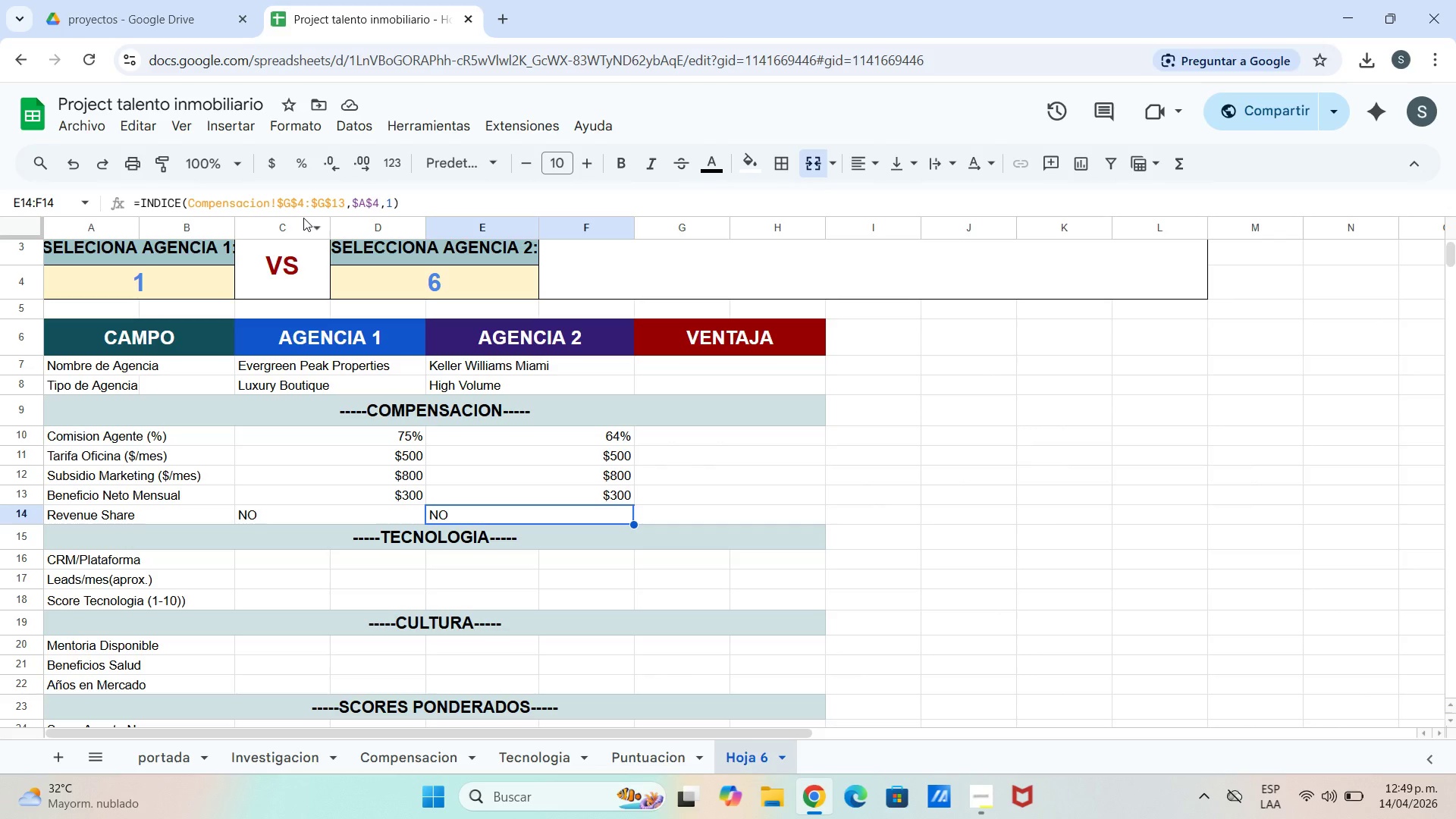 
wait(13.84)
 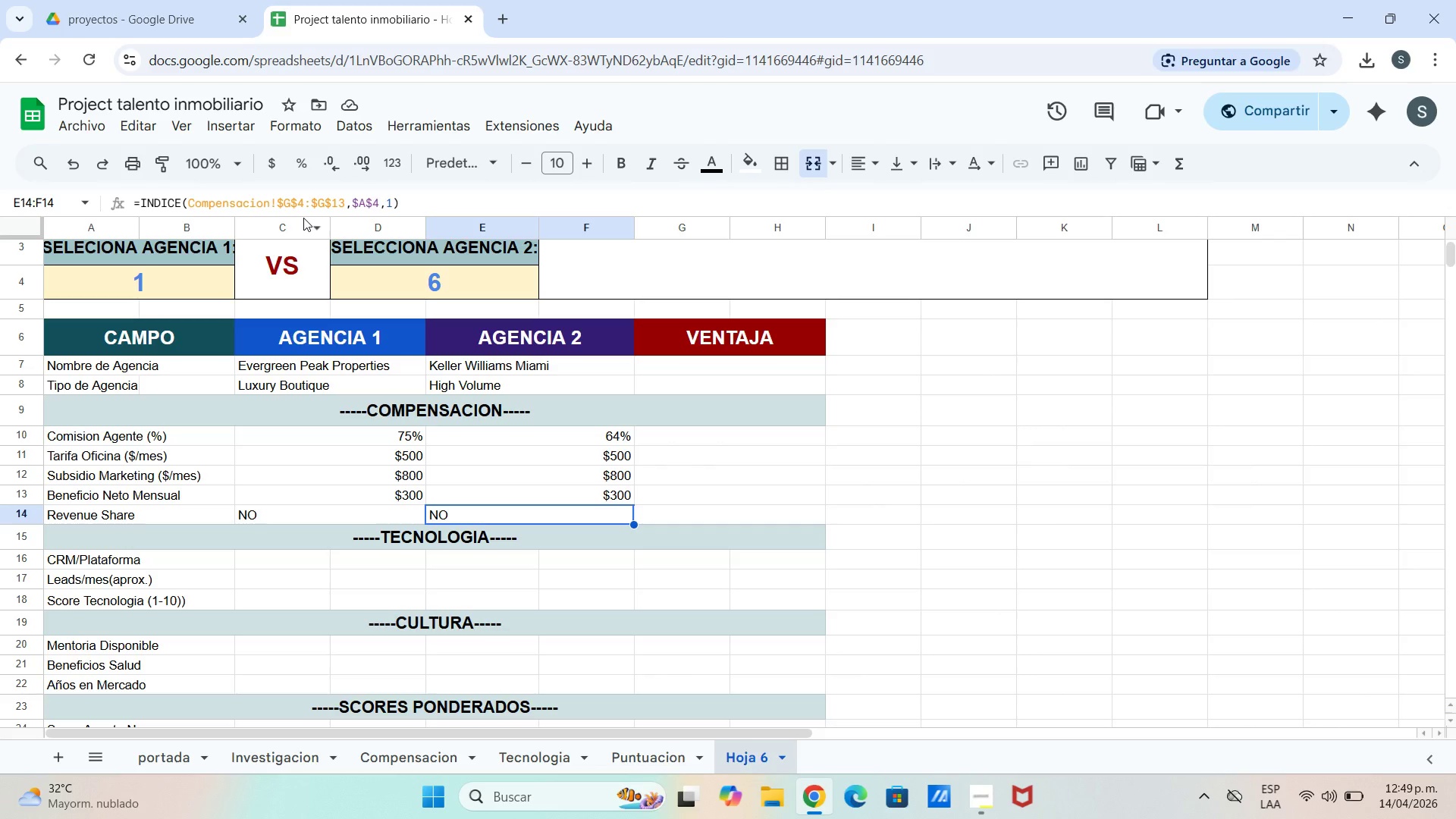 
left_click([368, 204])
 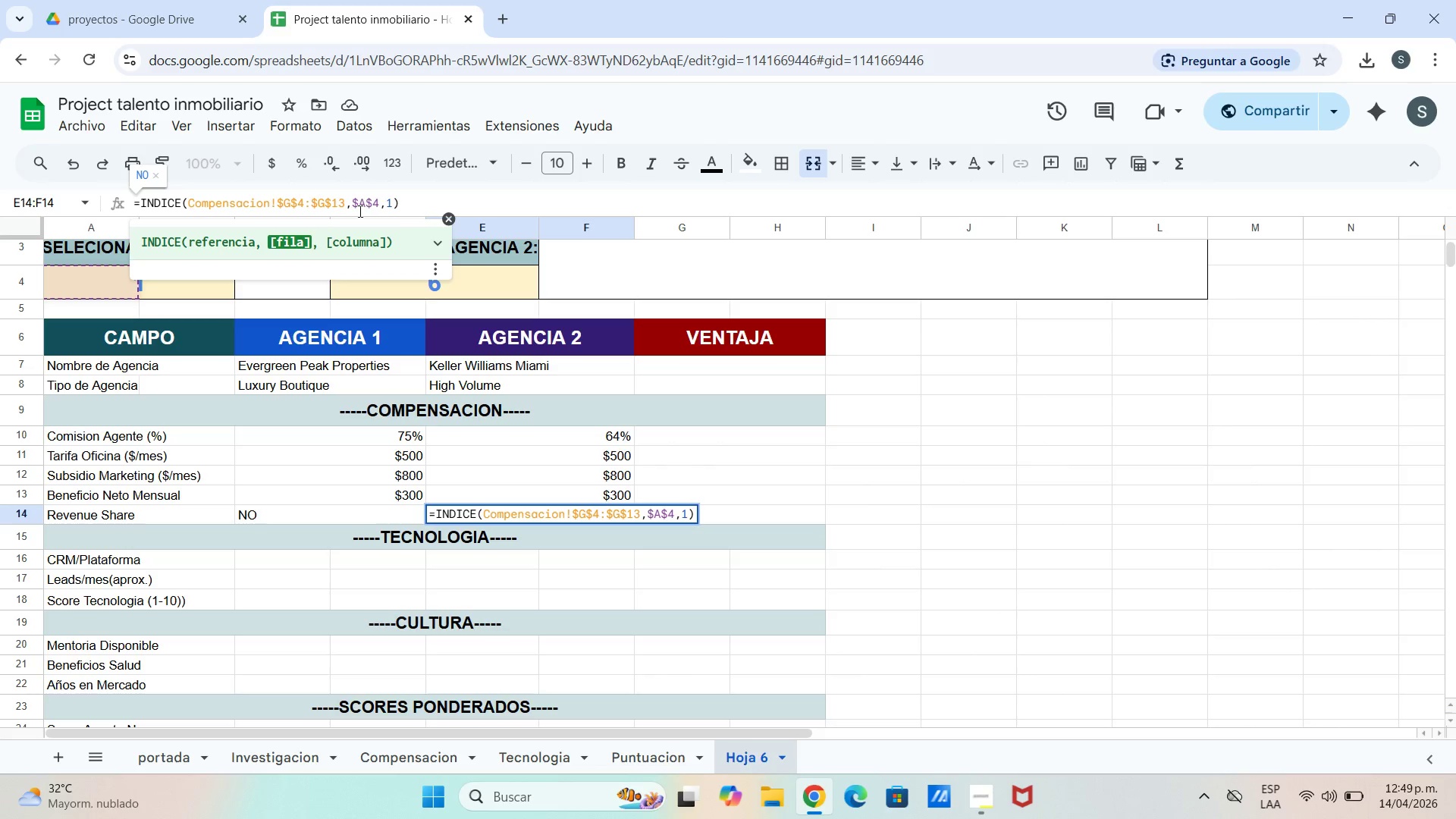 
key(Backspace)
 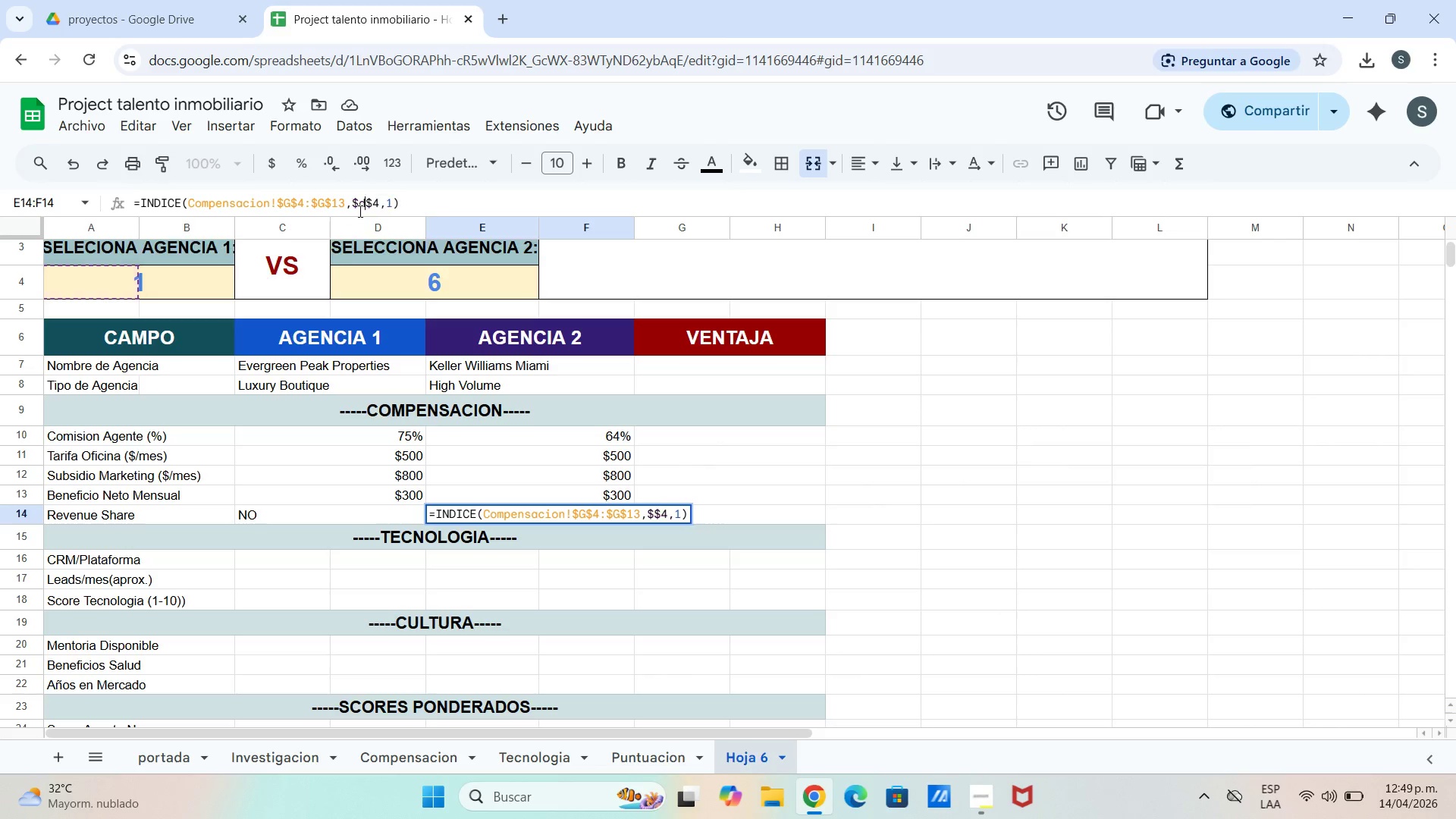 
key(D)
 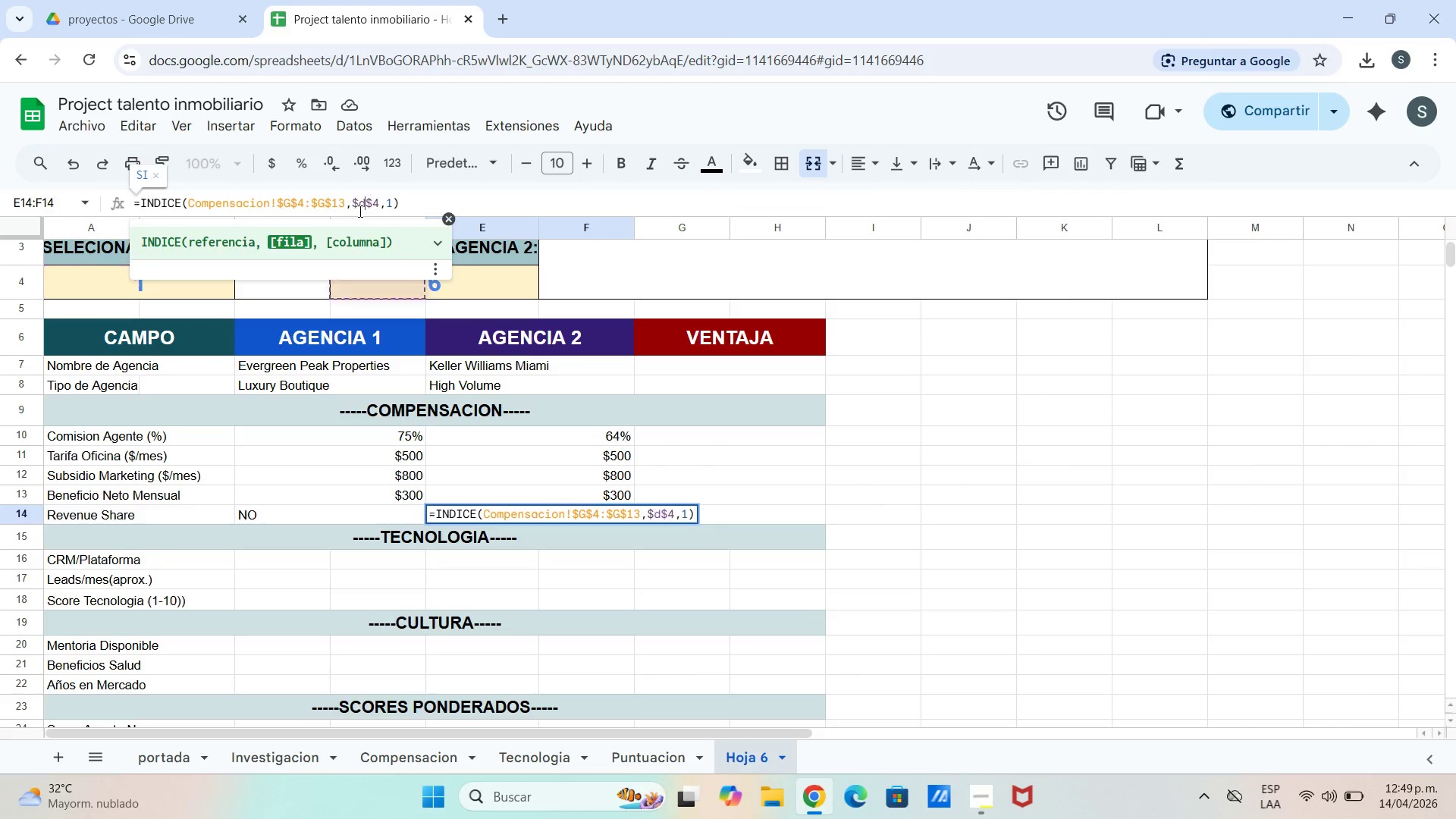 
key(Enter)
 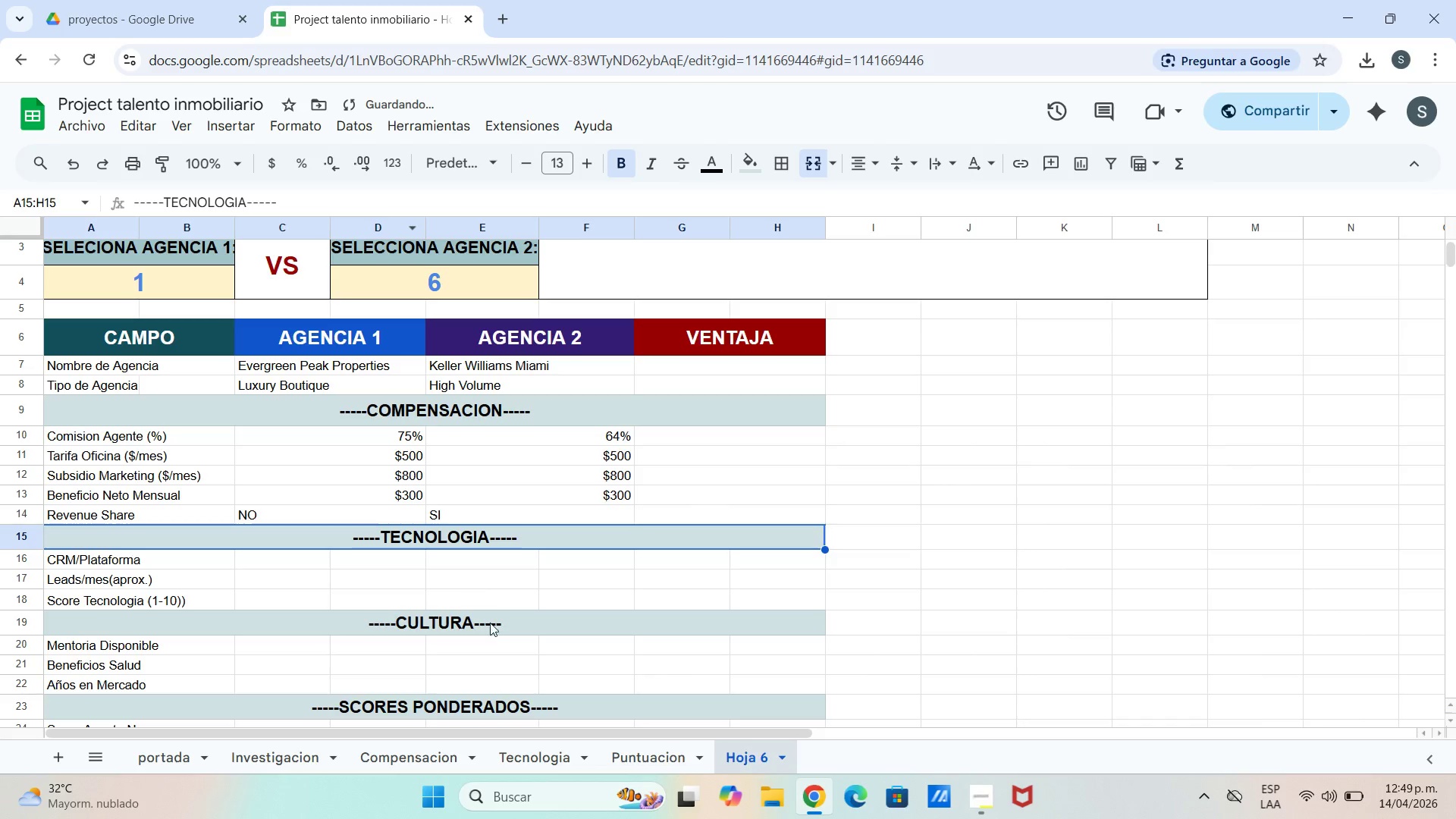 
scroll: coordinate [528, 556], scroll_direction: down, amount: 1.0
 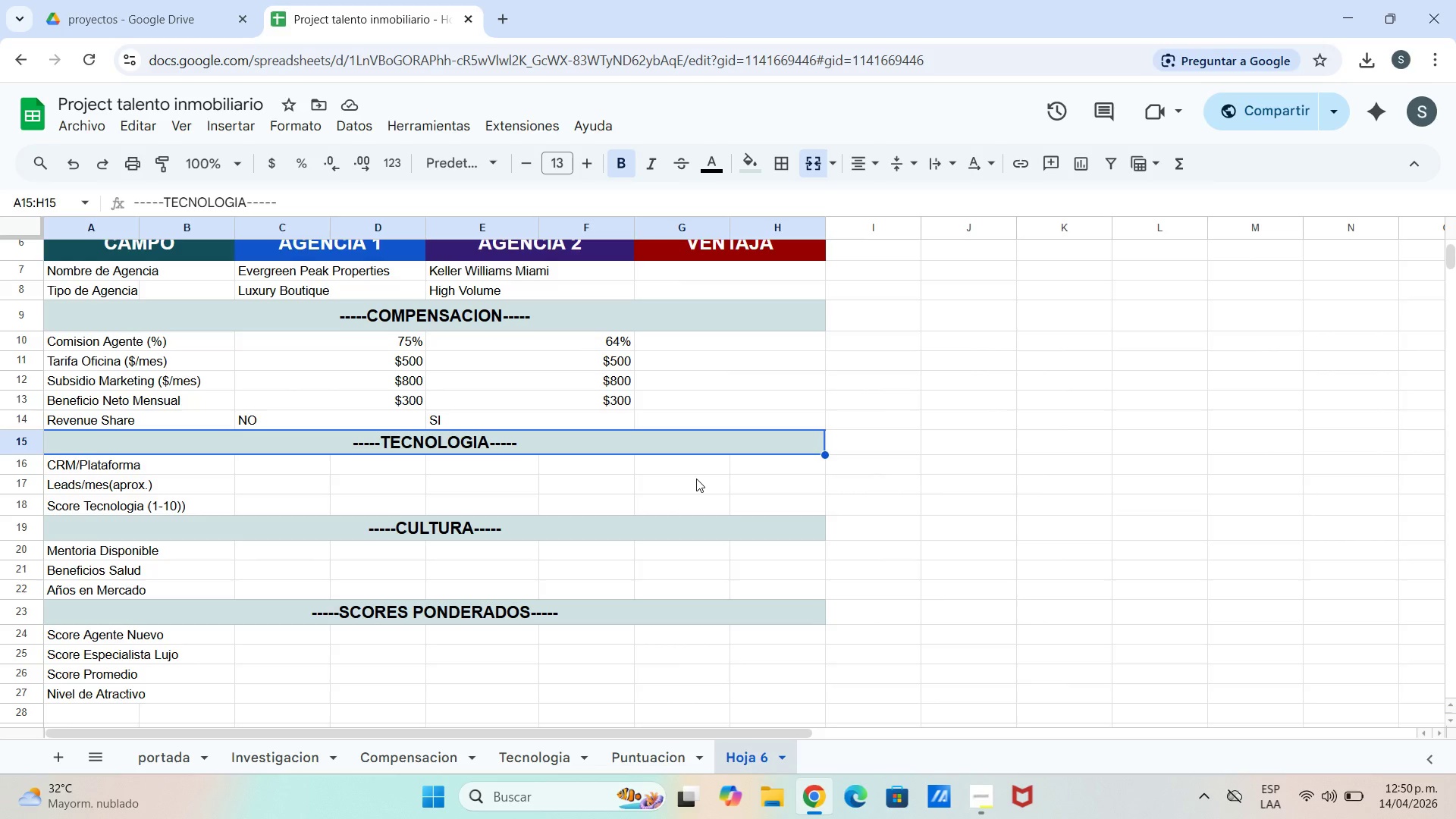 
wait(18.91)
 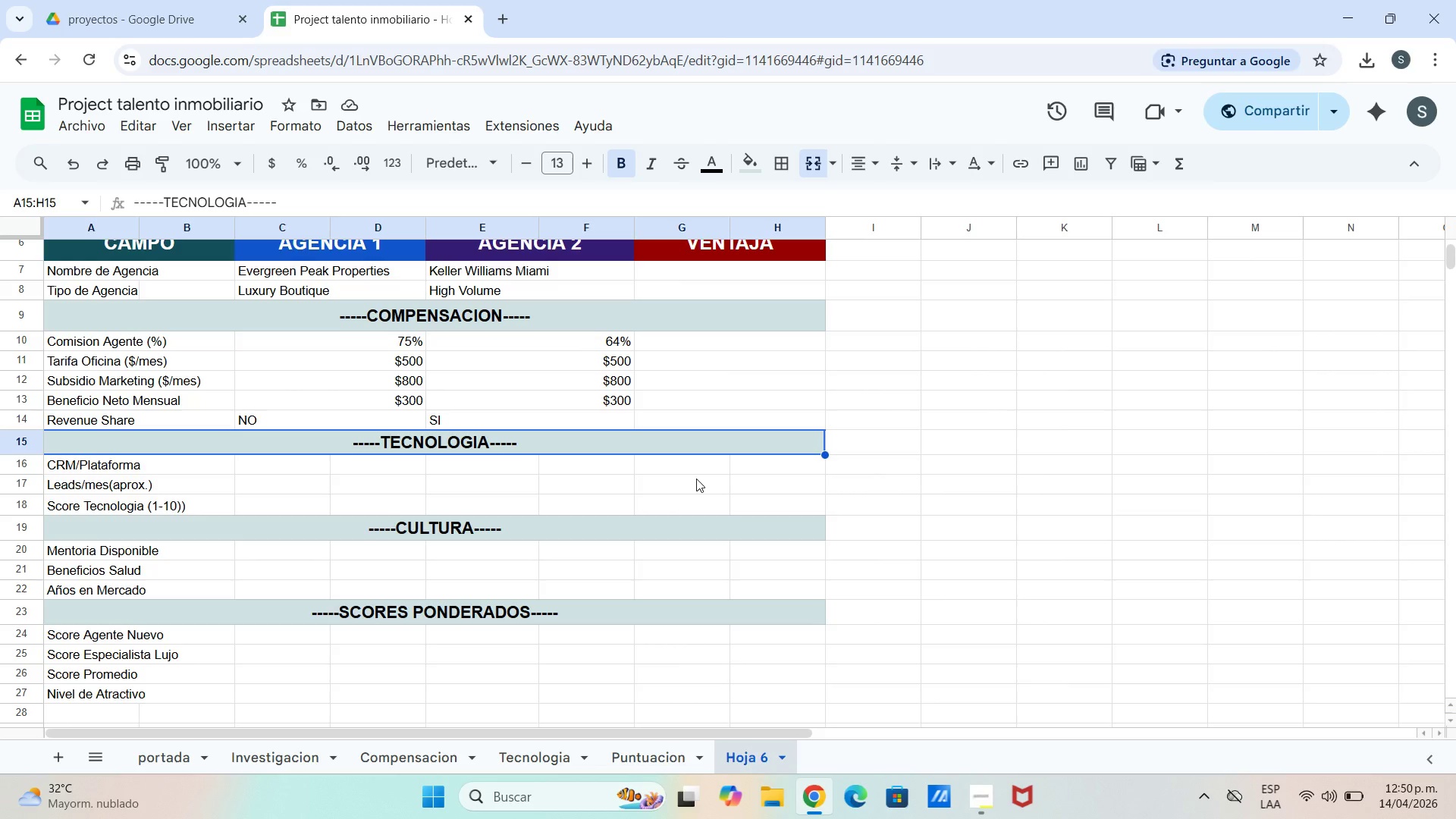 
left_click([682, 343])
 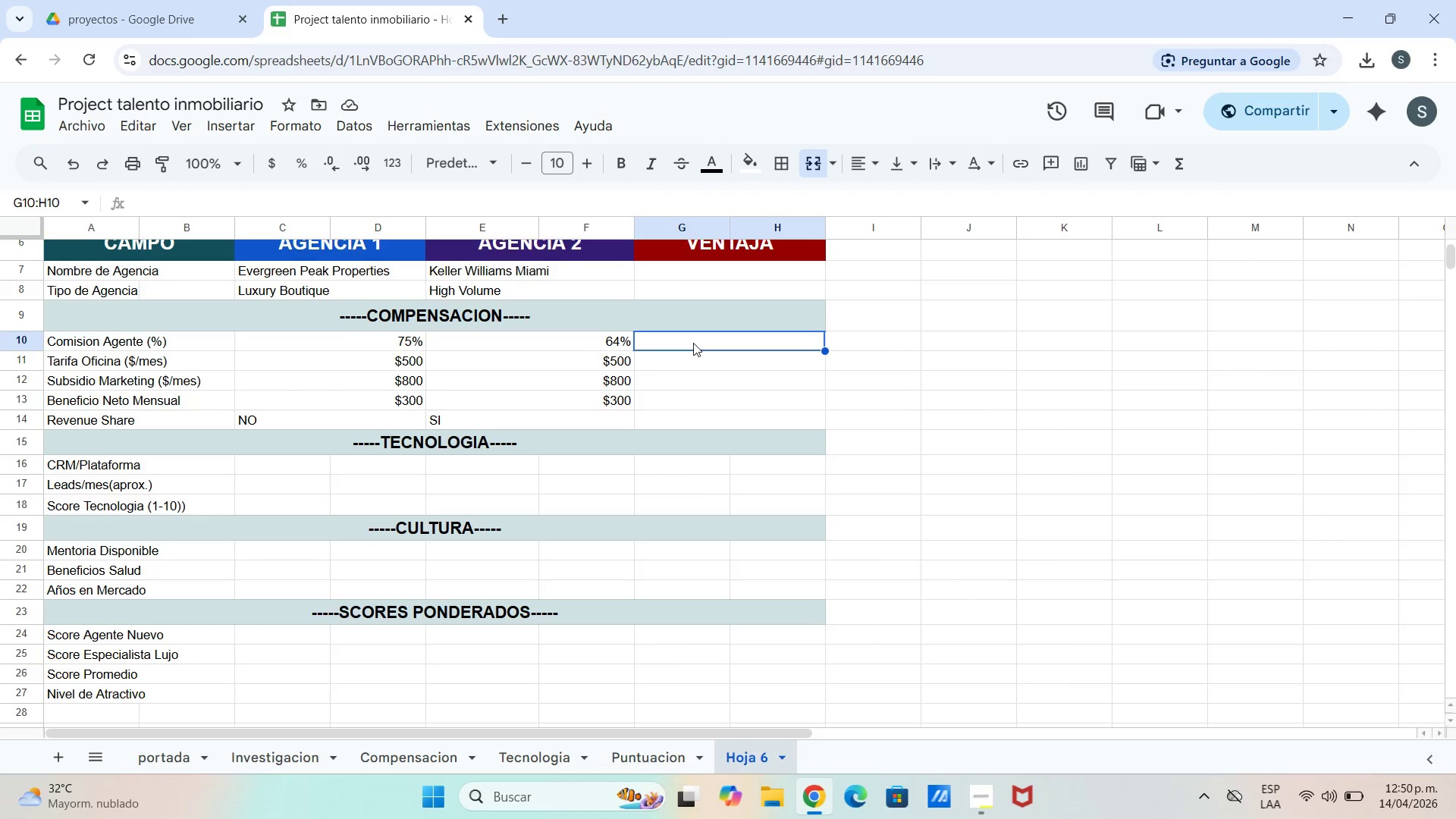 
double_click([693, 343])
 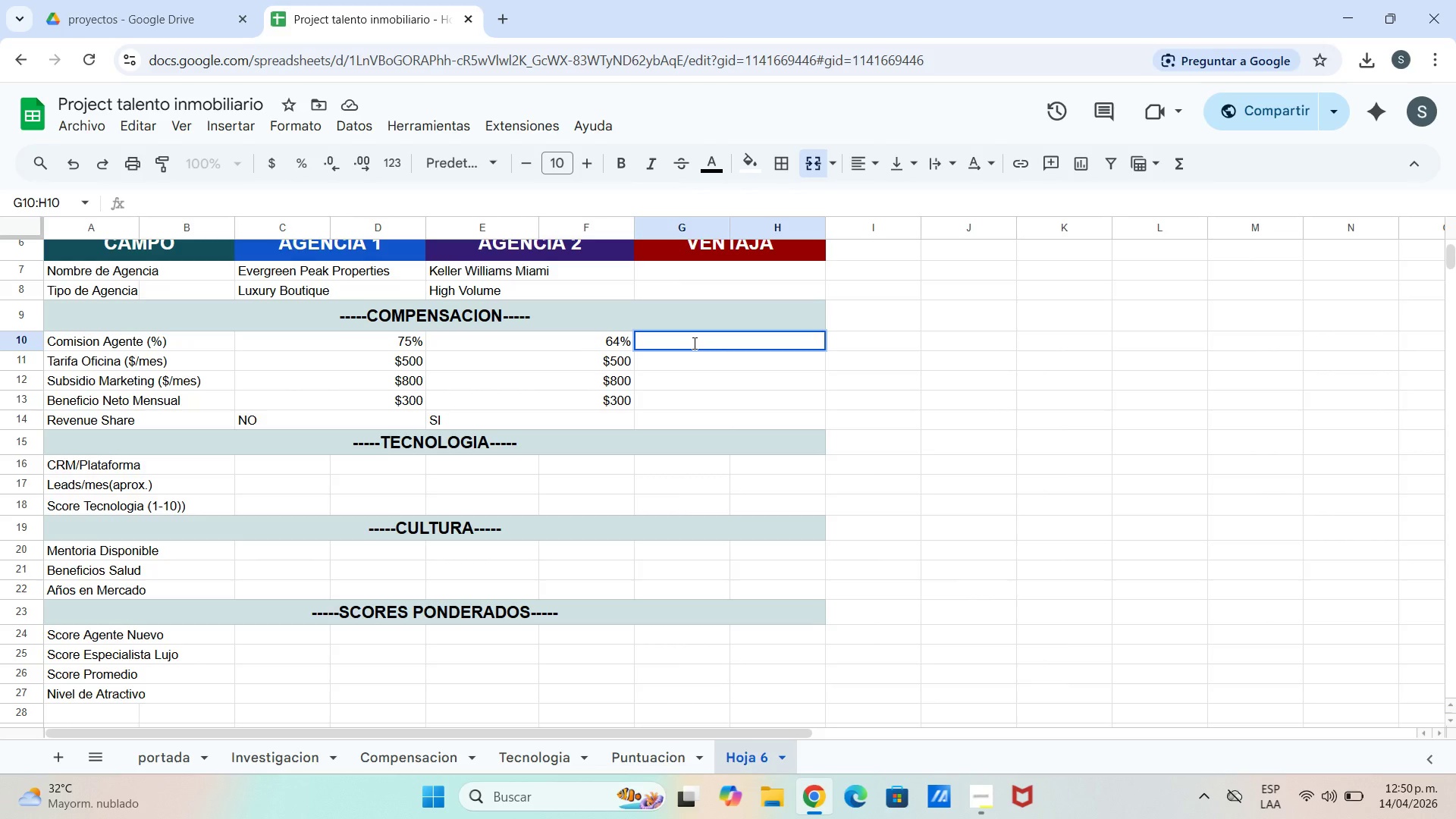 
type()si)
 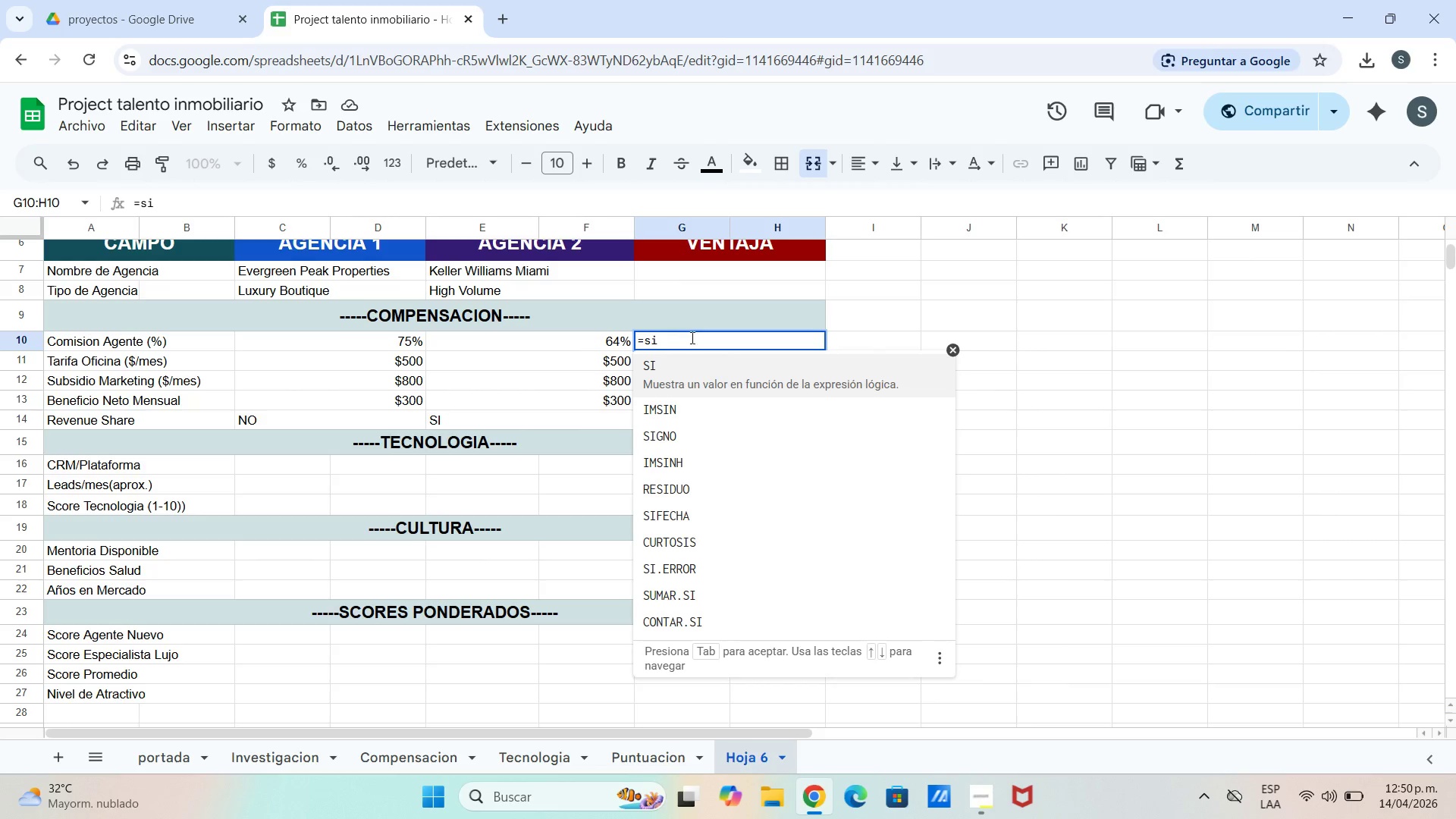 
left_click([707, 377])
 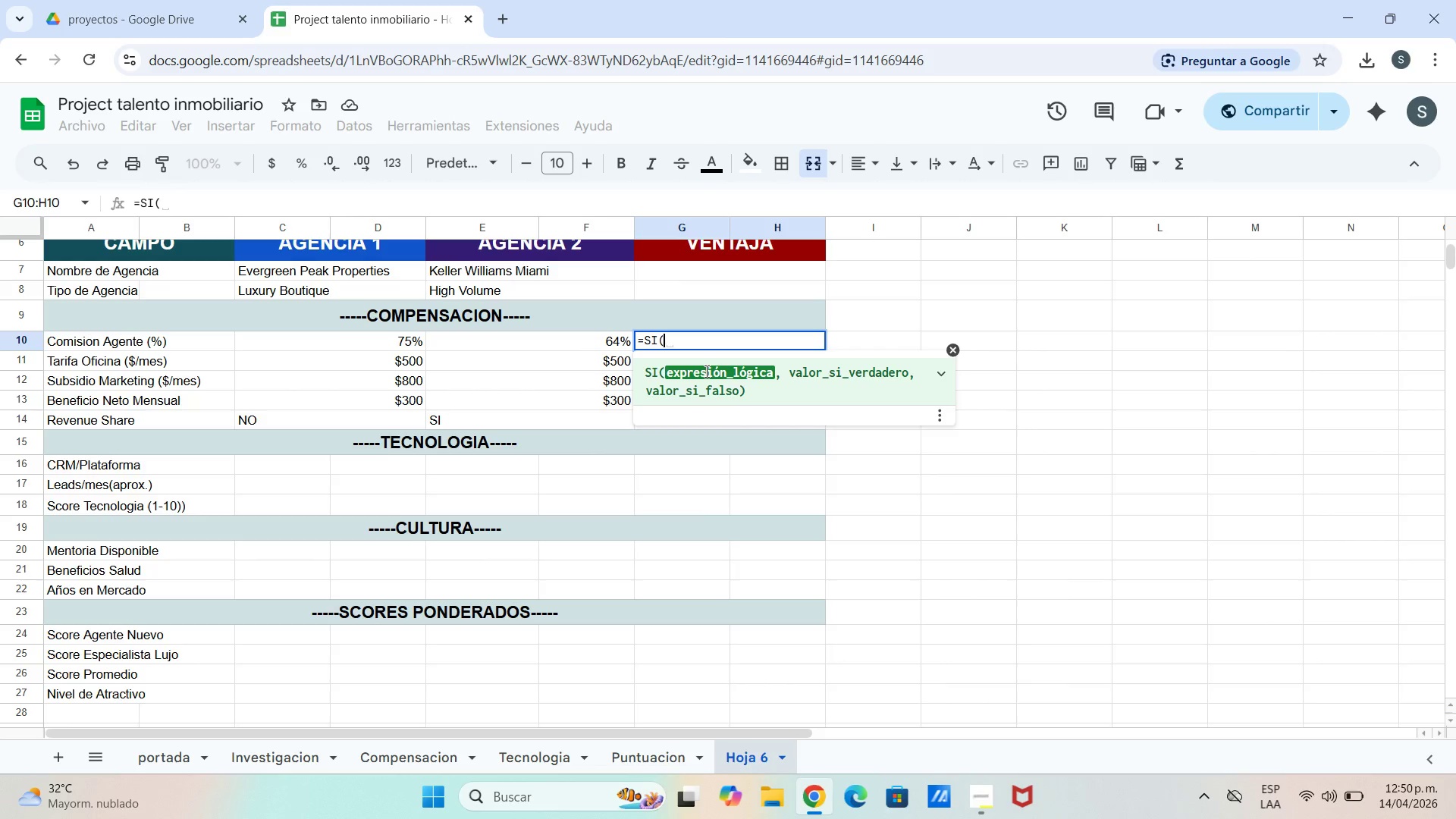 
type(c19)
key(Backspace)
type(0)
 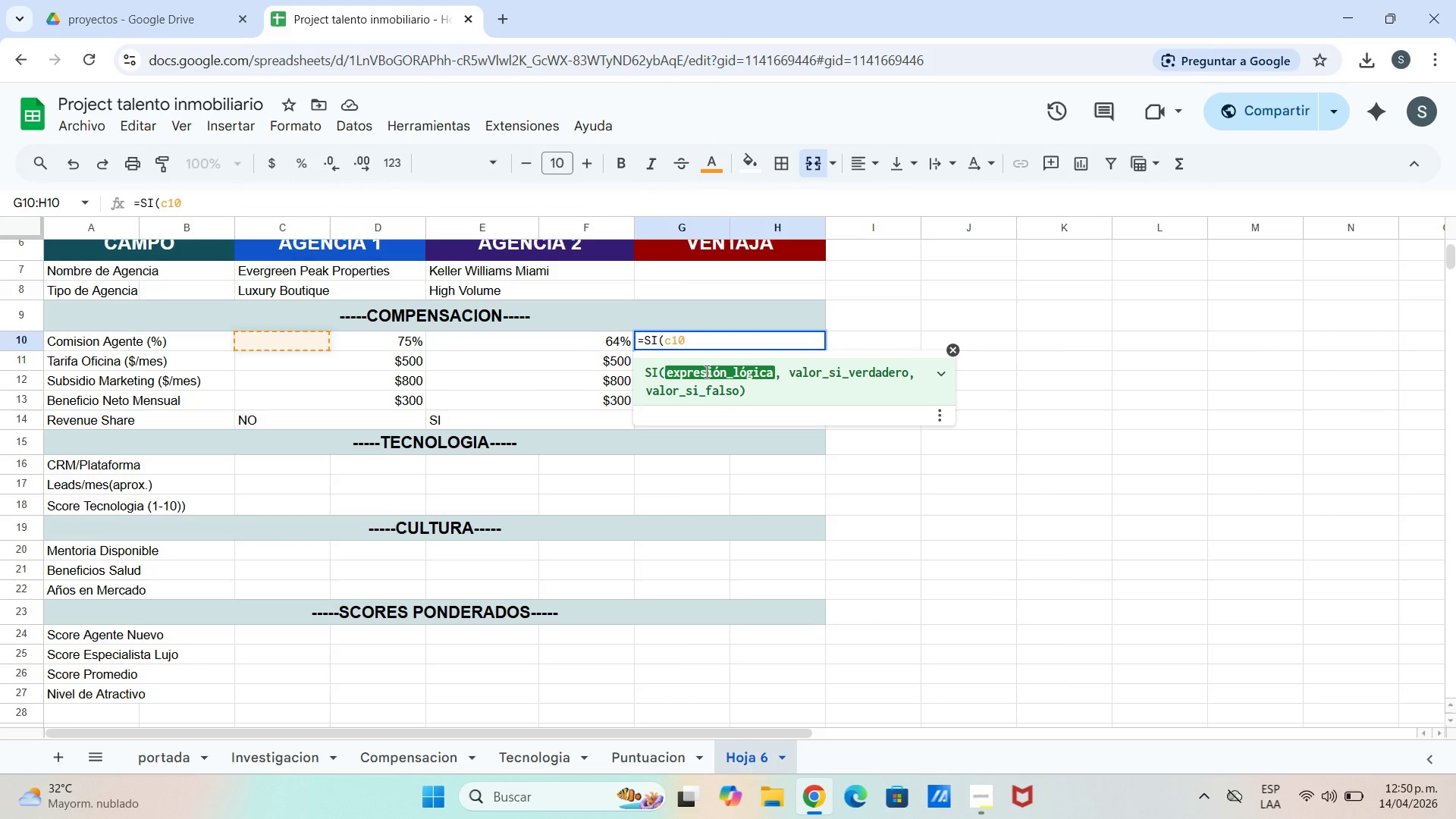 
type()@@)
 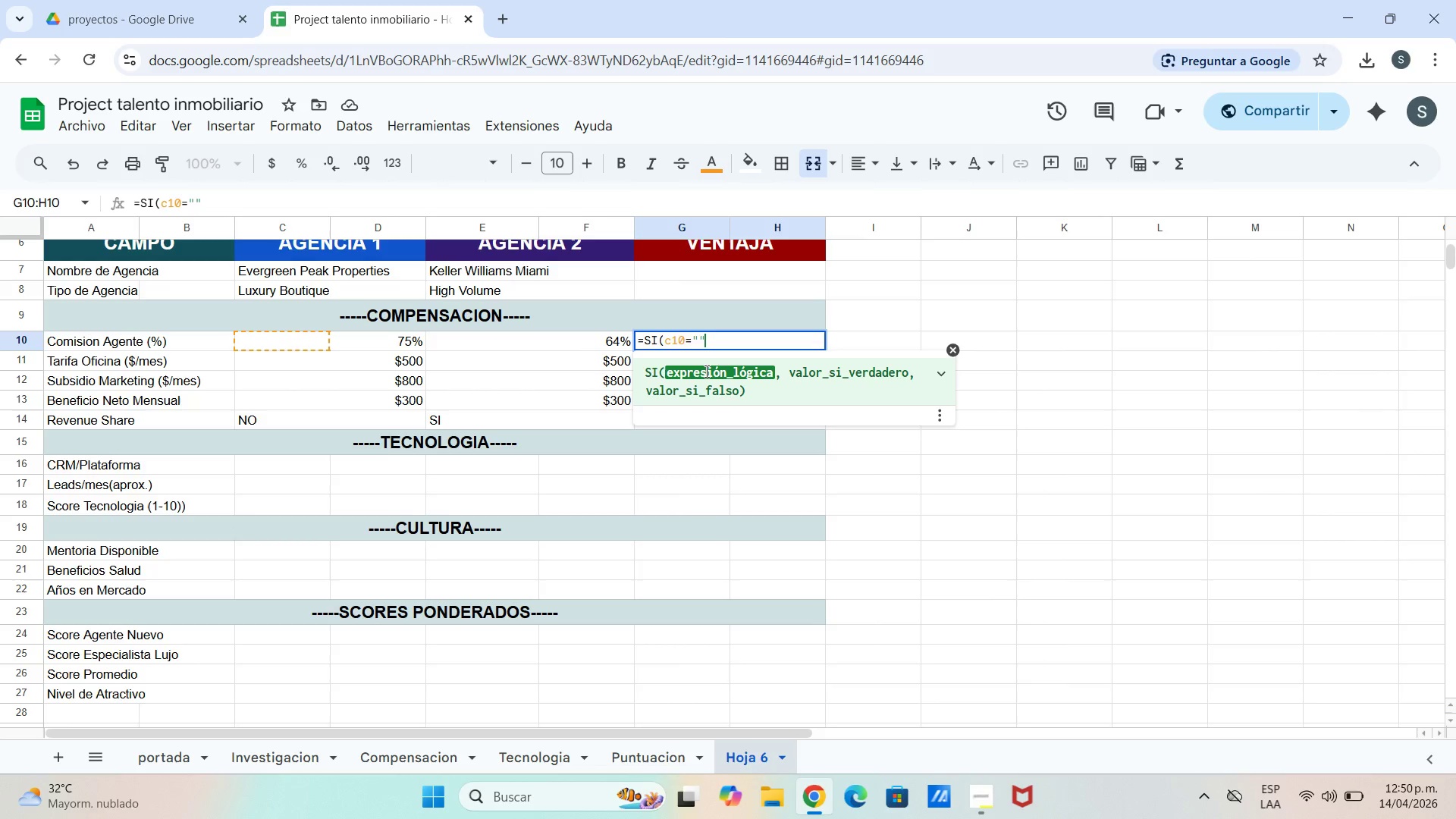 
type(,@@si)
 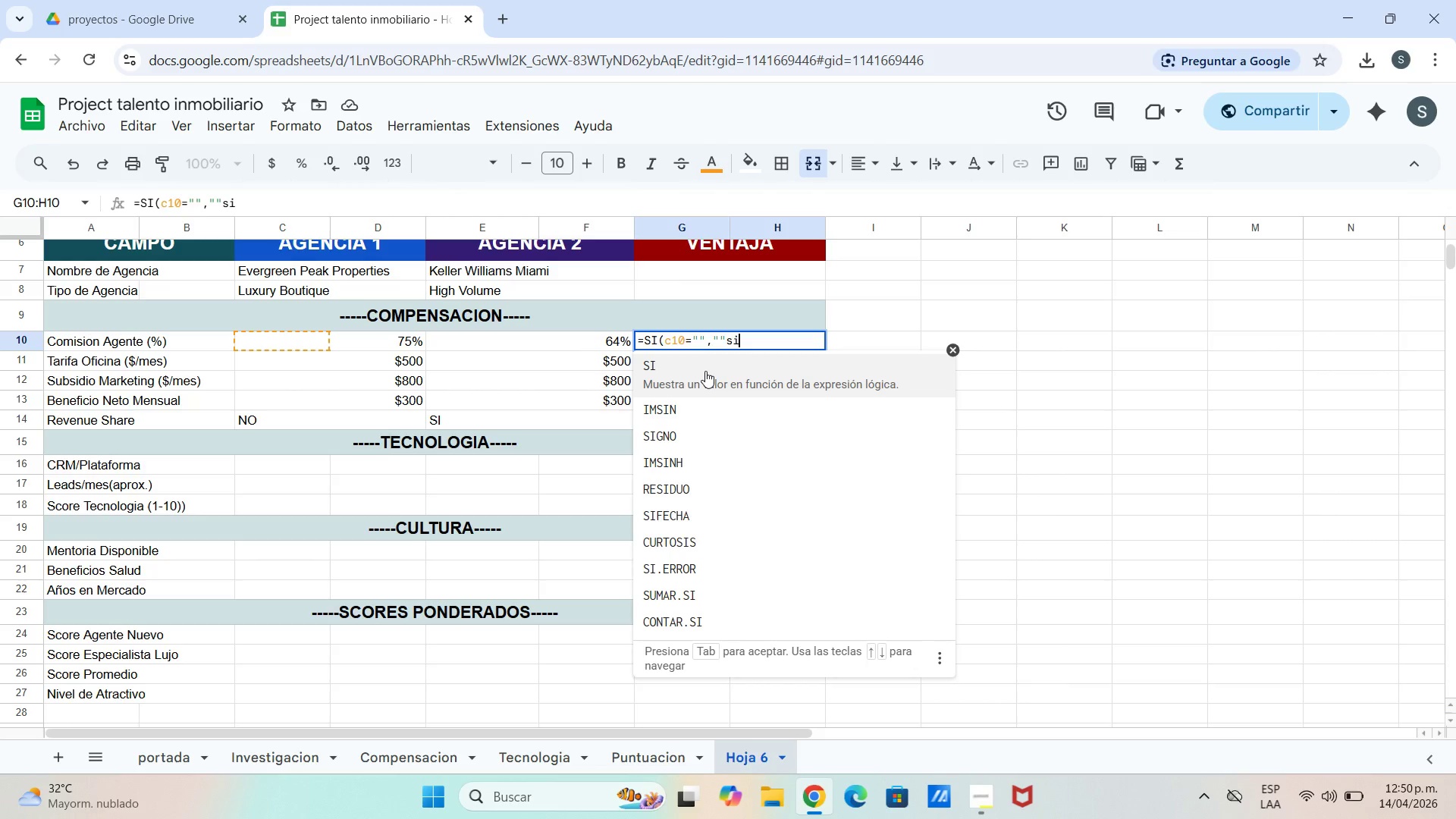 
type(esnumero)
 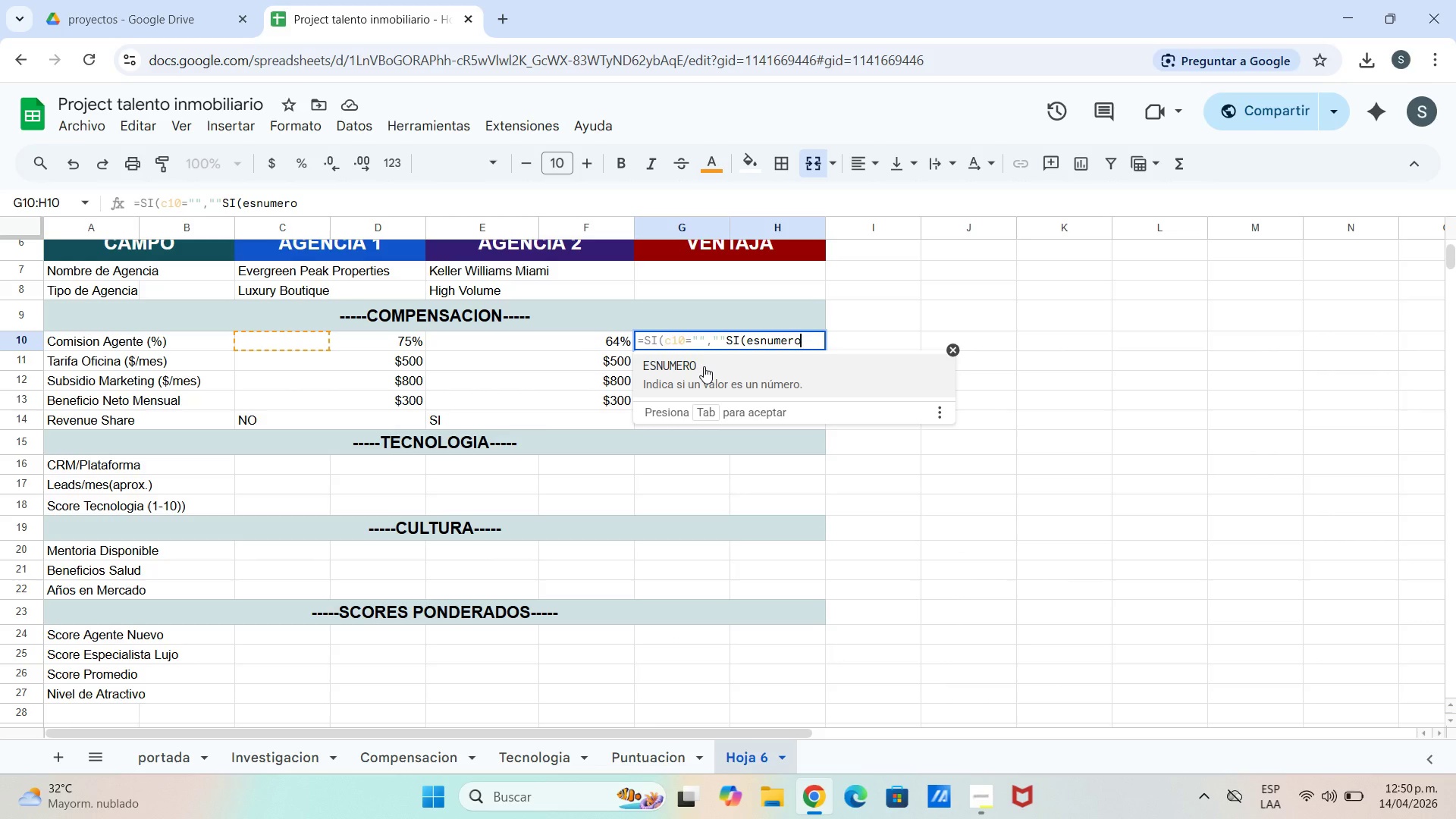 
type(*c10()
 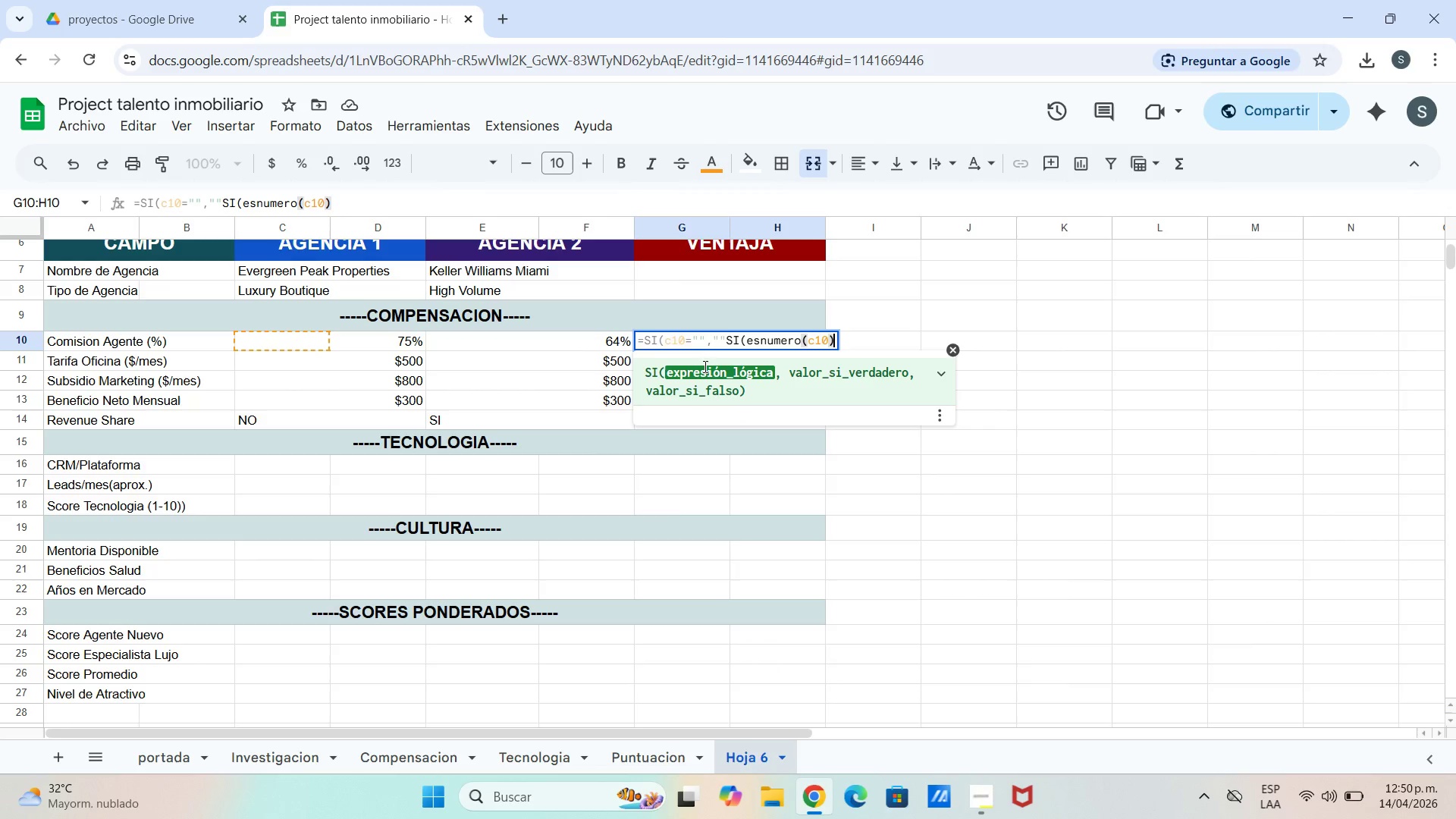 
wait(6.39)
 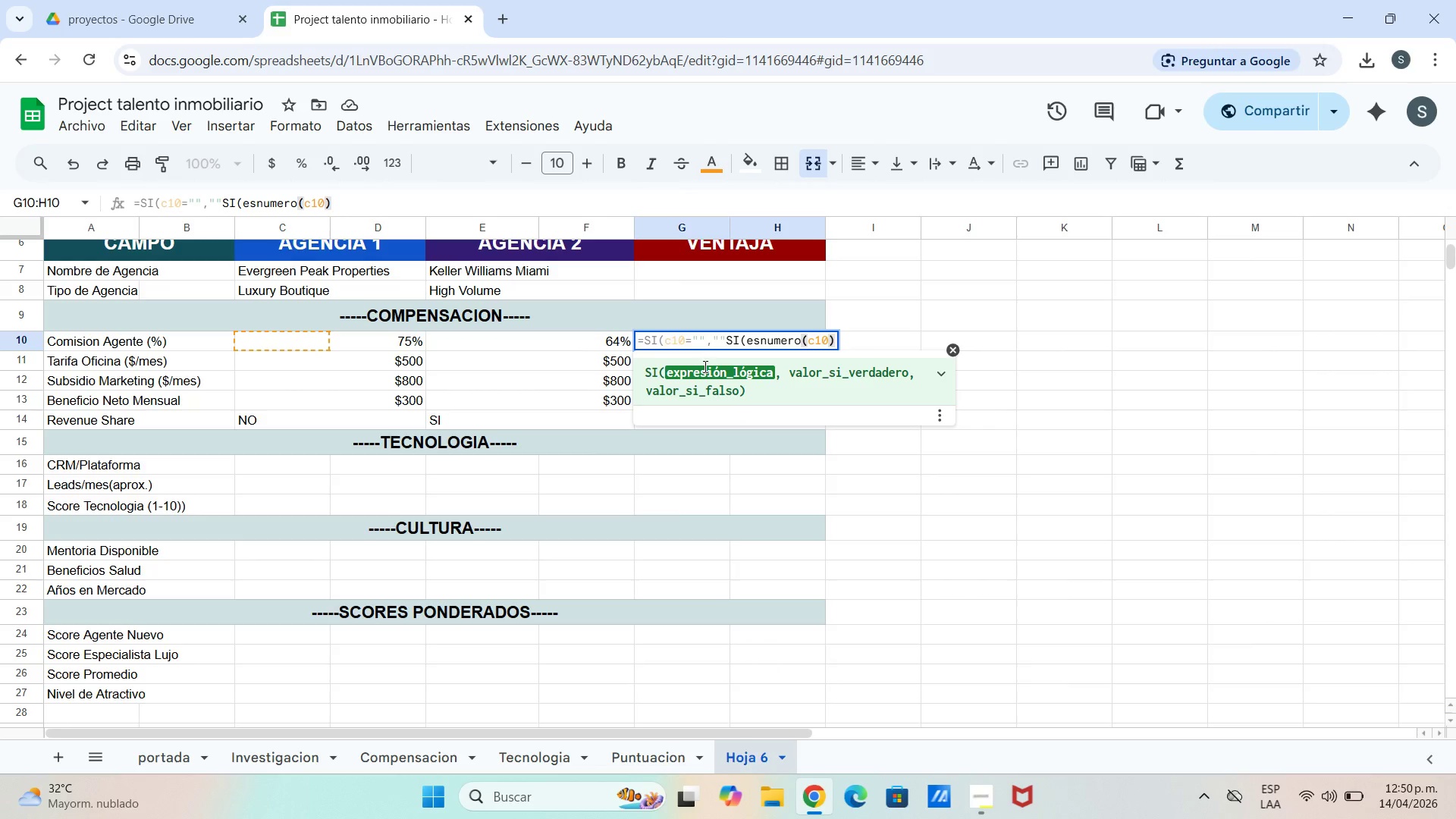 
type(,si)
 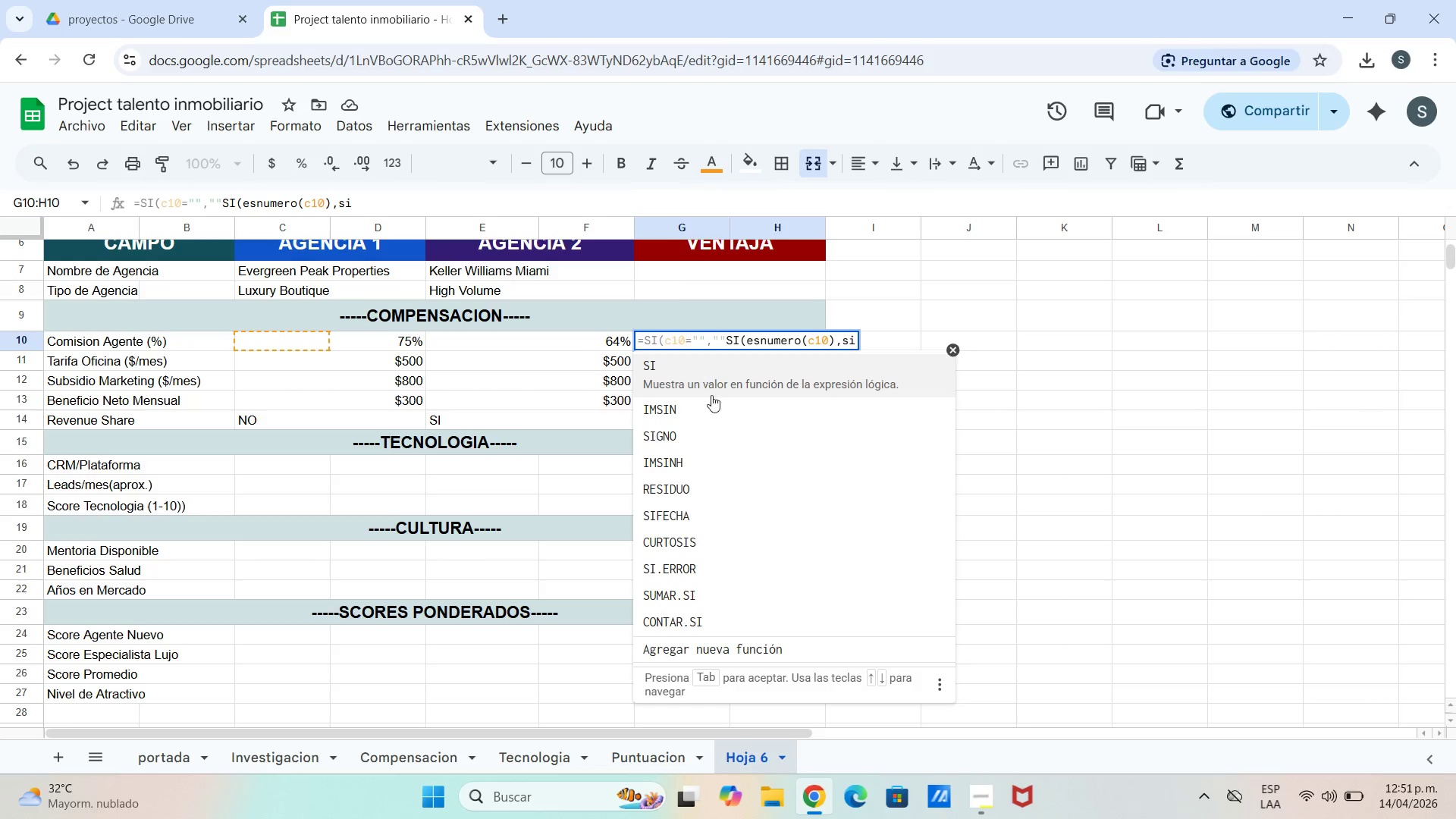 
left_click([701, 369])
 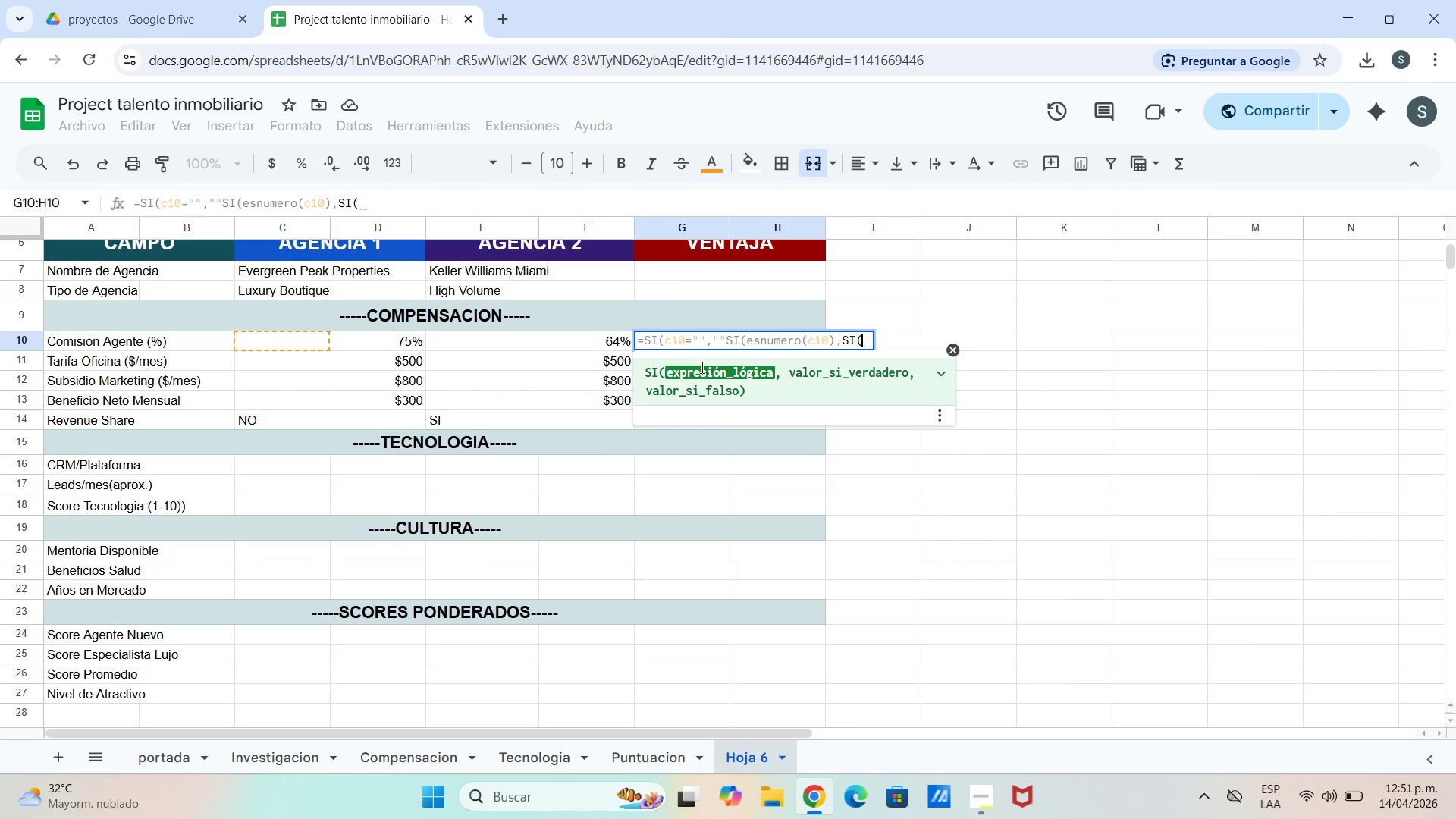 
type(c10[Break])
key(Backspace)
type([Break]e10,@)
 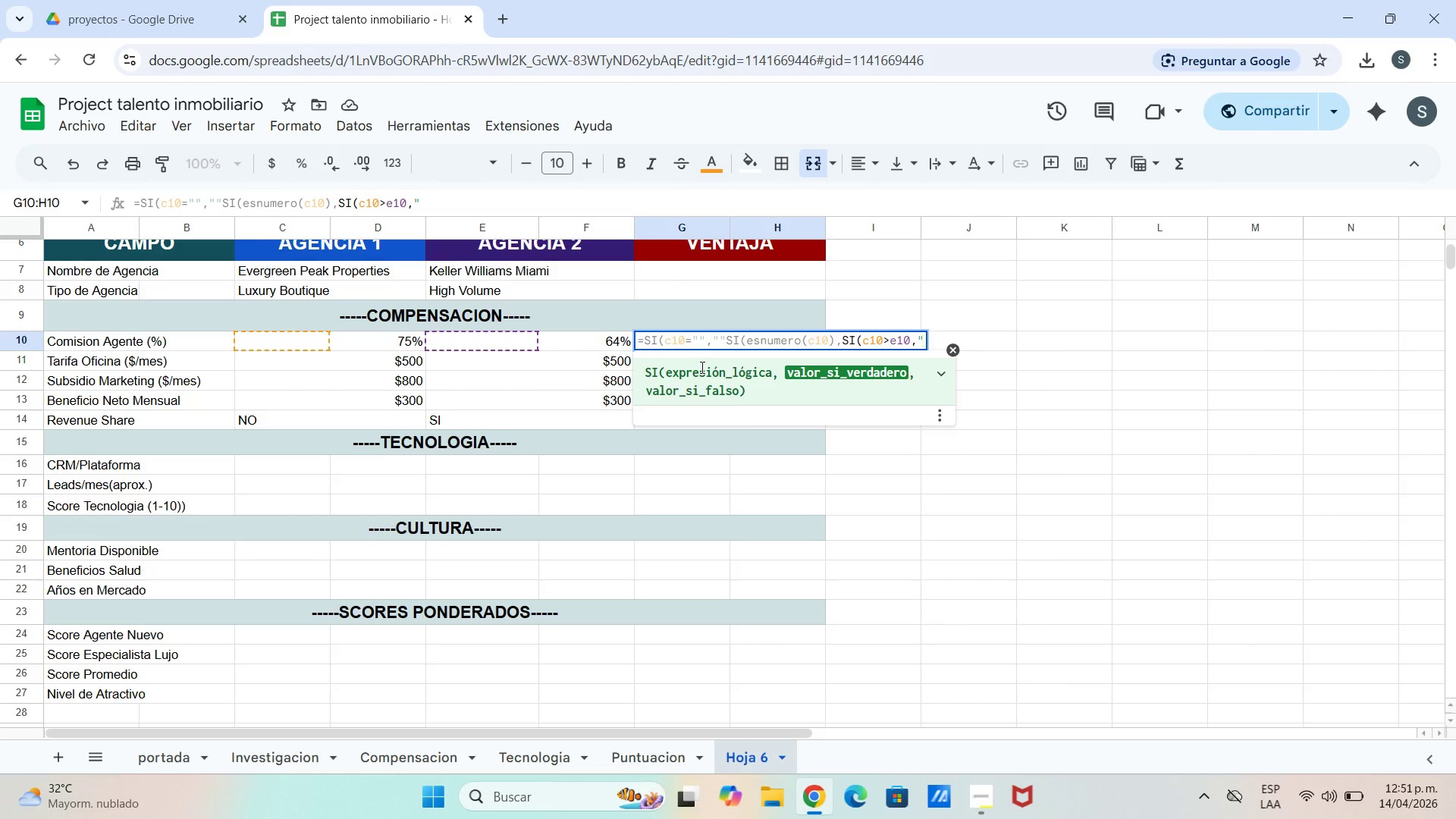 
wait(5.19)
 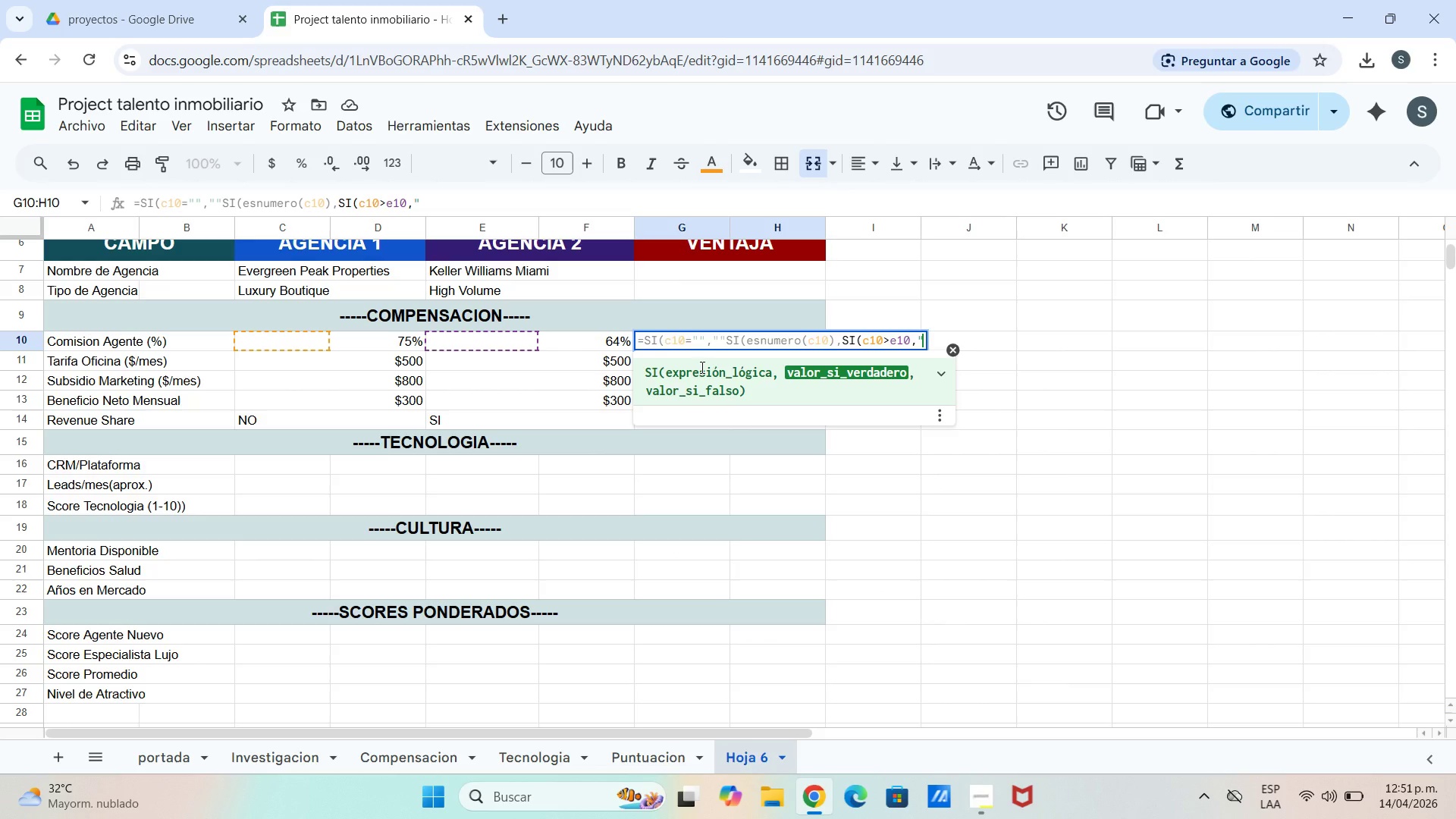 
type(Ag)
 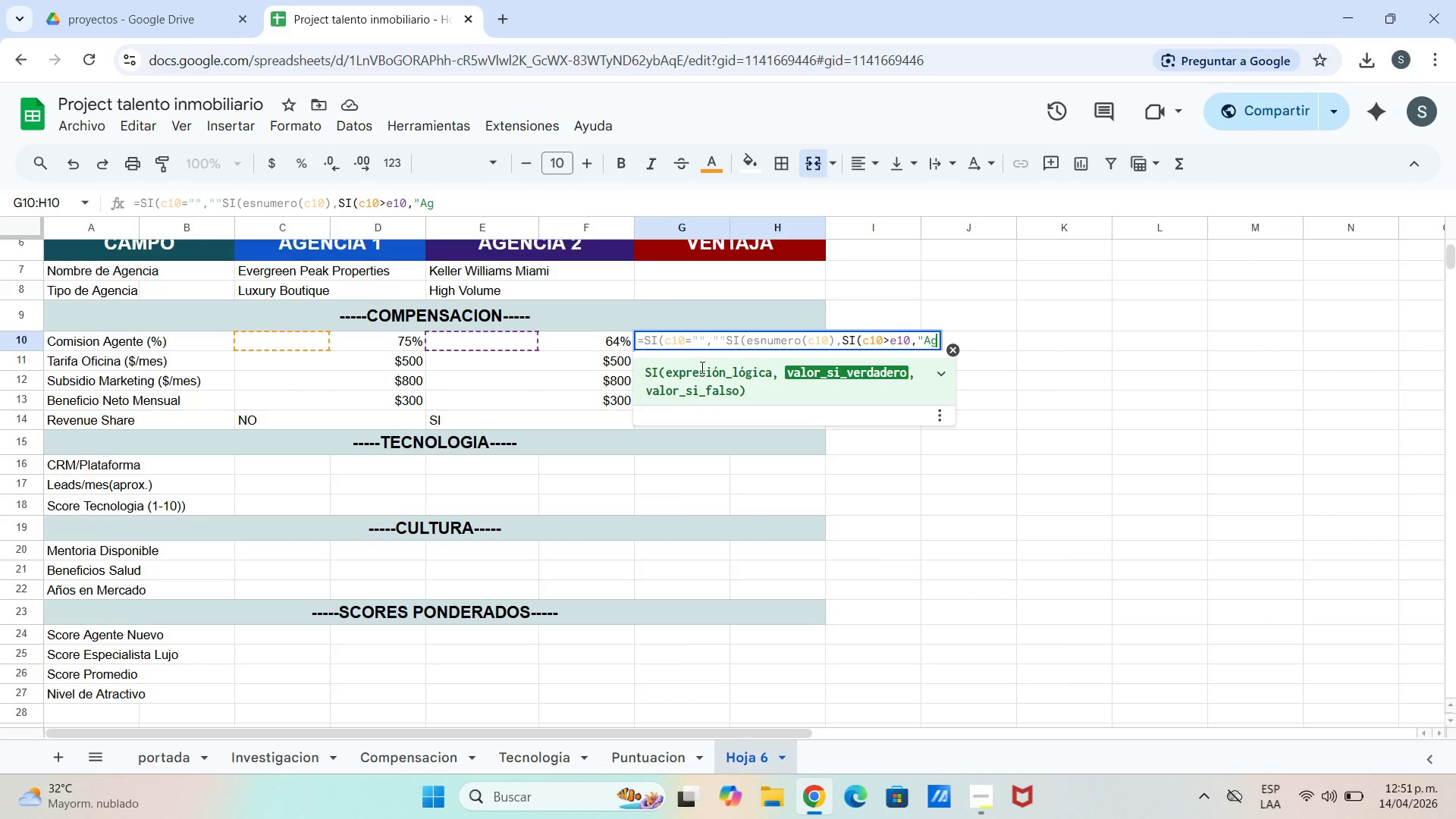 
type(. 1)
key(Backspace)
key(Backspace)
type(1)
key(Backspace)
type(1 Gana)
 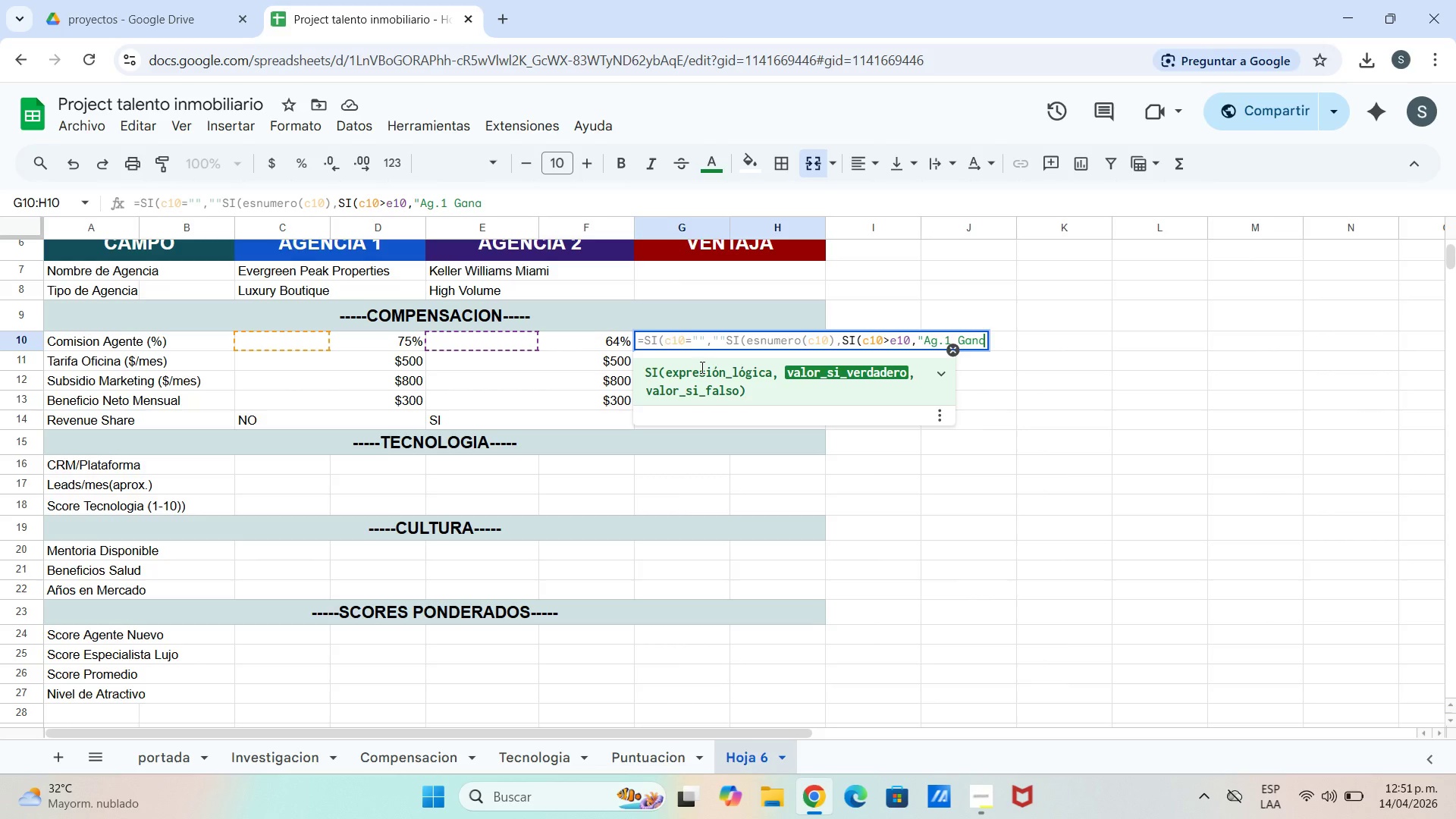 
type(@ SI)
 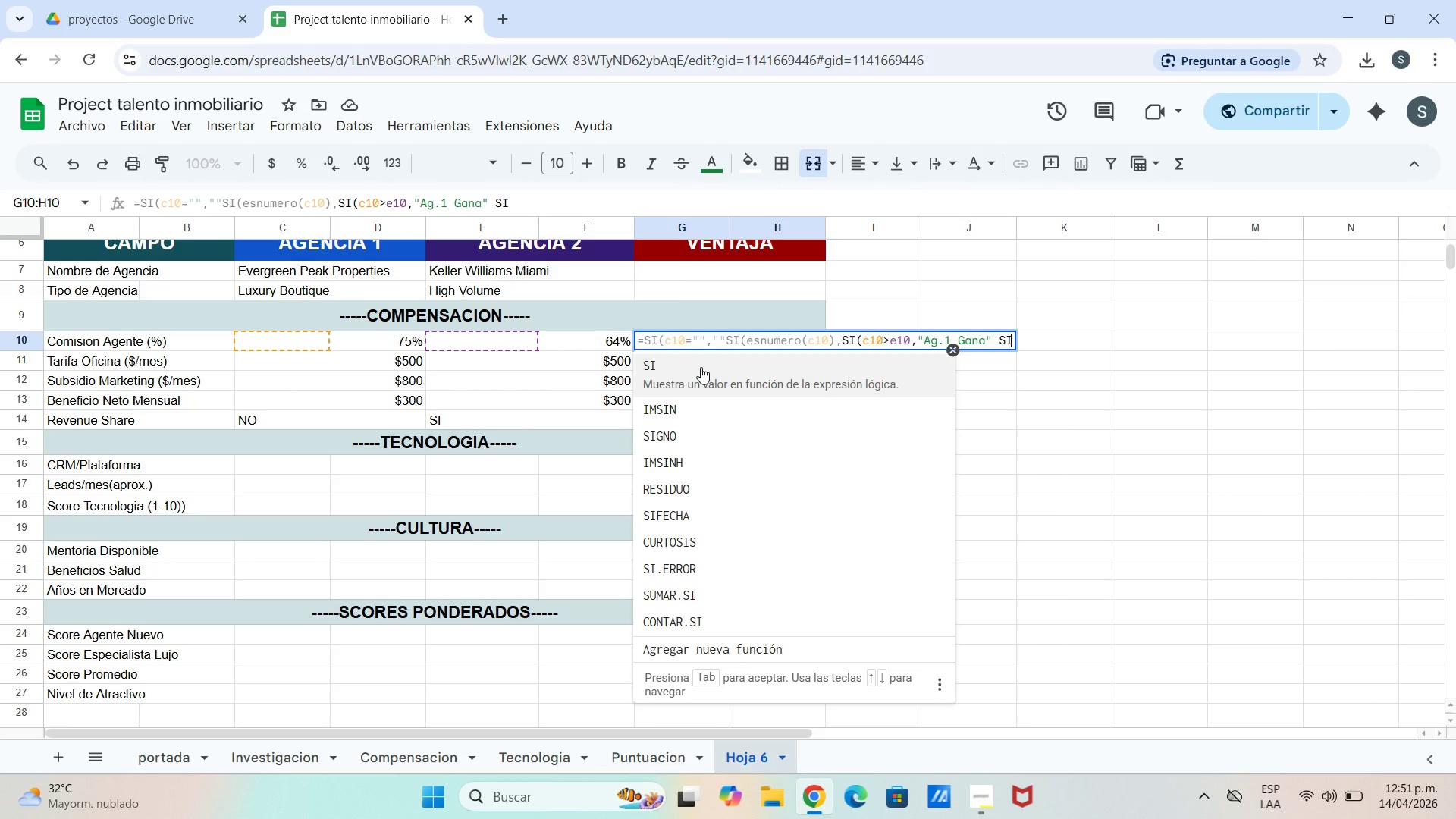 
left_click_drag(start_coordinate=[701, 367], to_coordinate=[684, 340])
 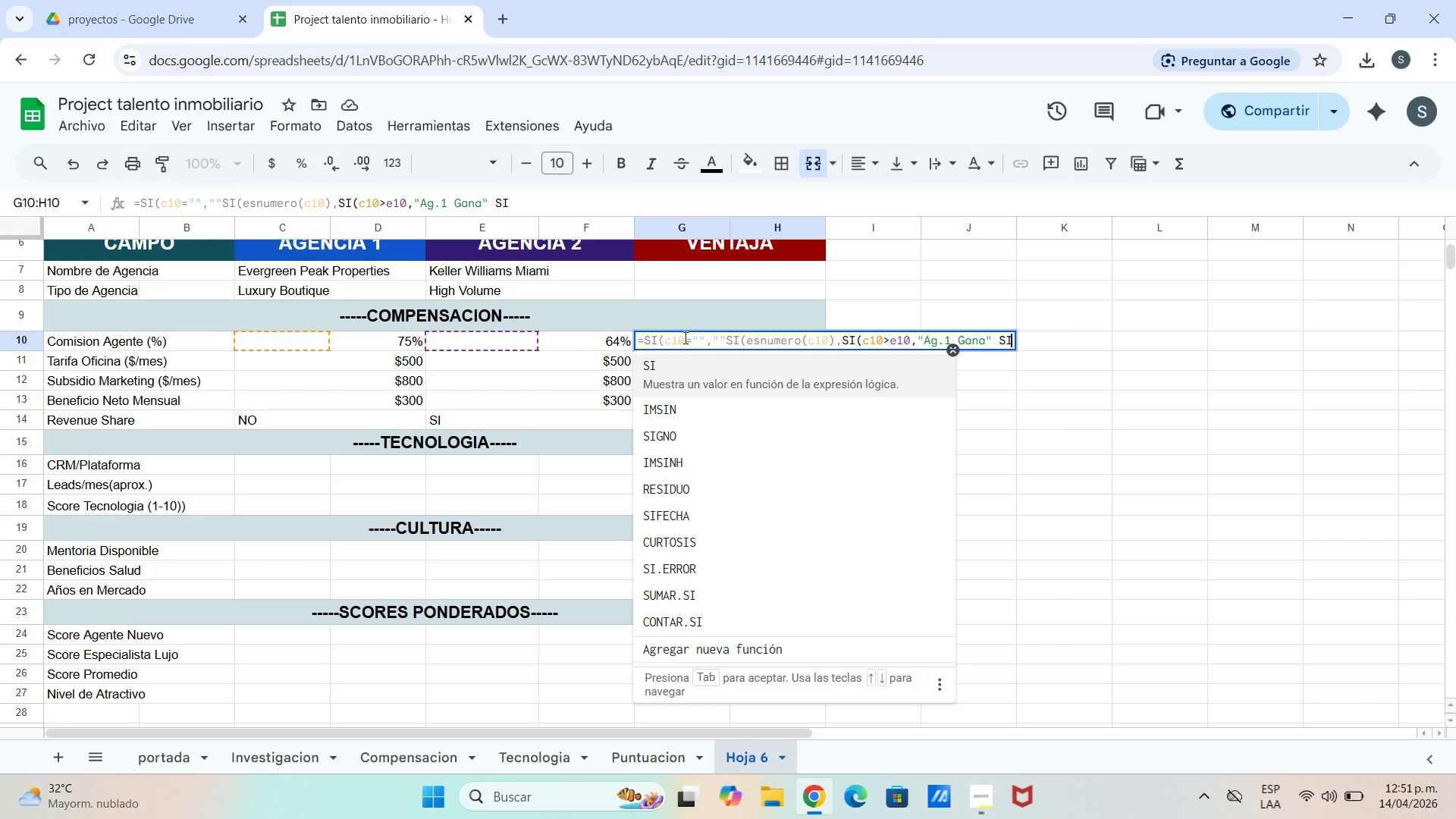 
hold_key(key=ShiftLeft, duration=1.27)
 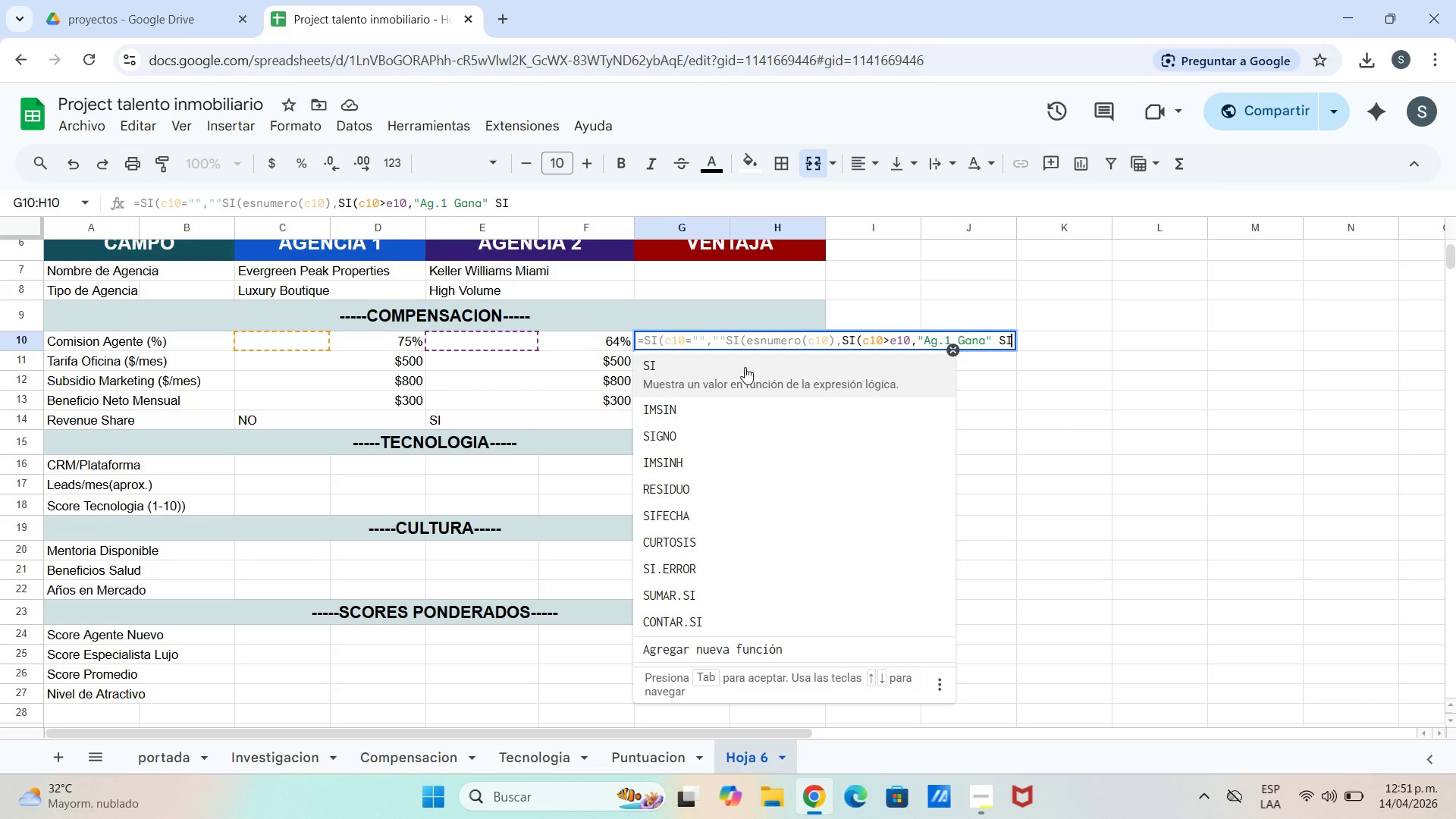 
type(C10)
 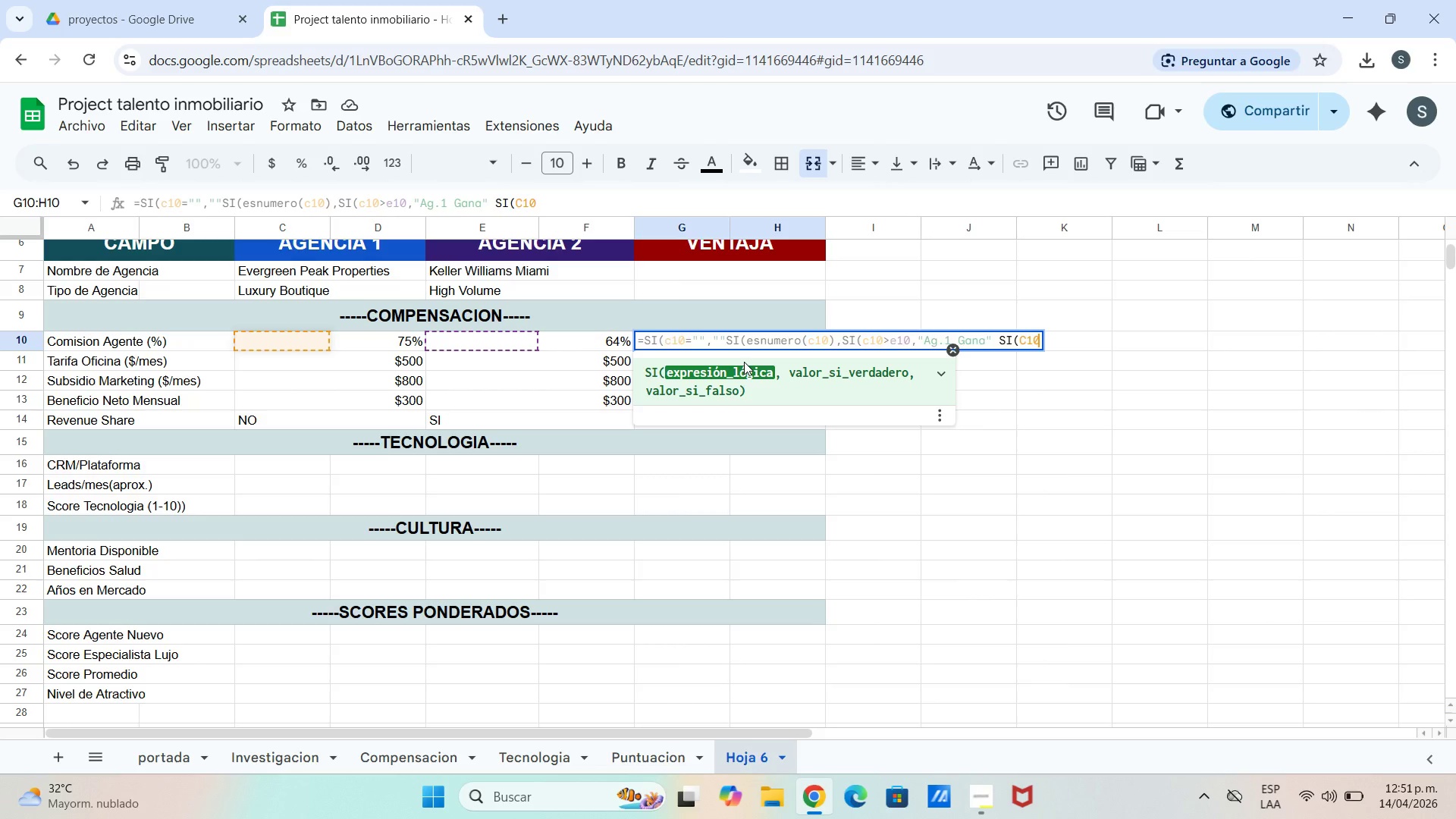 
type([Break]e10)
key(Backspace)
key(Backspace)
key(Backspace)
key(Backspace)
type([Break]e10)
 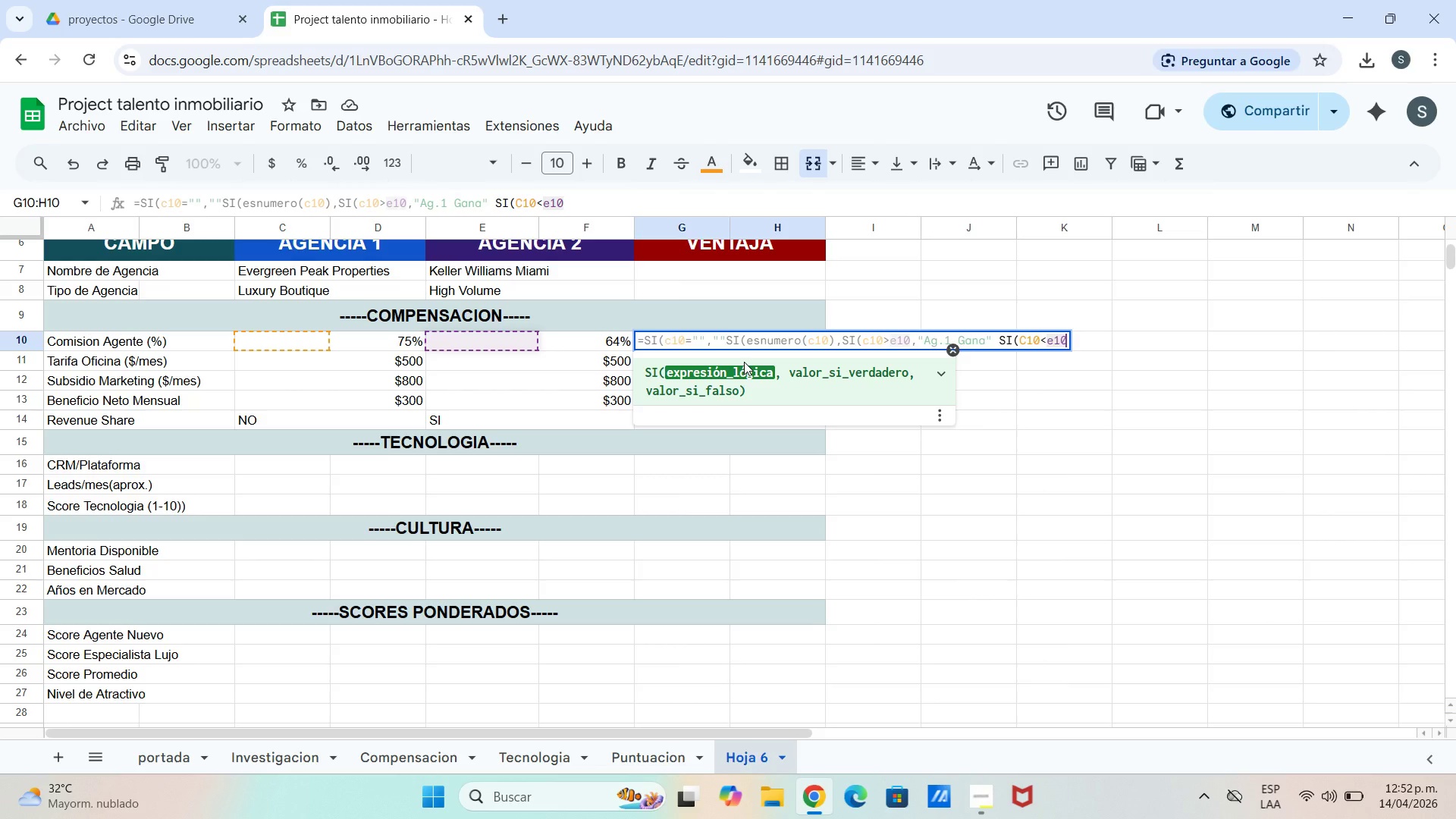 
type(,@Af)
key(Backspace)
type(g. Gana)
 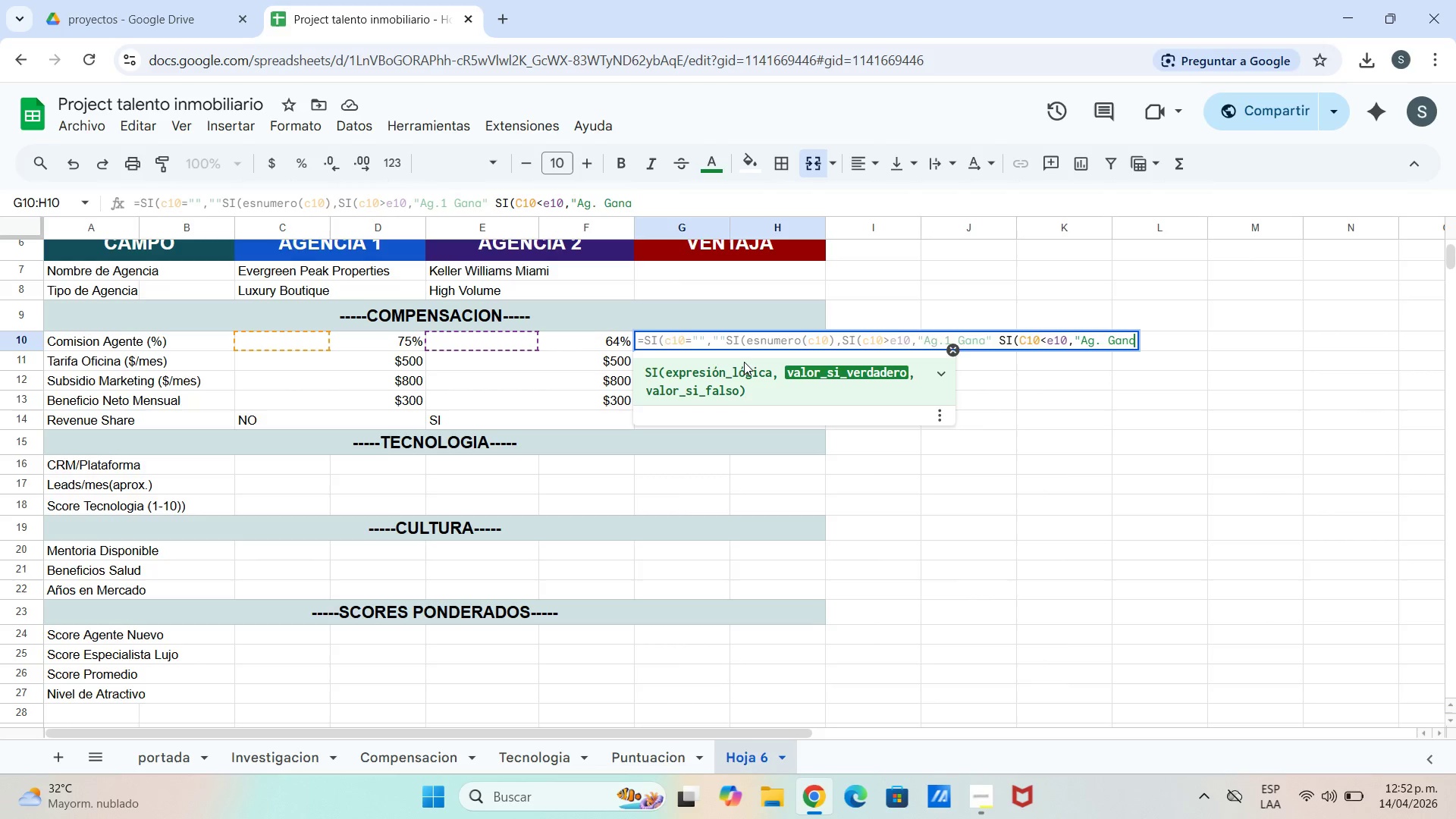 
key(Shift+2)
 